 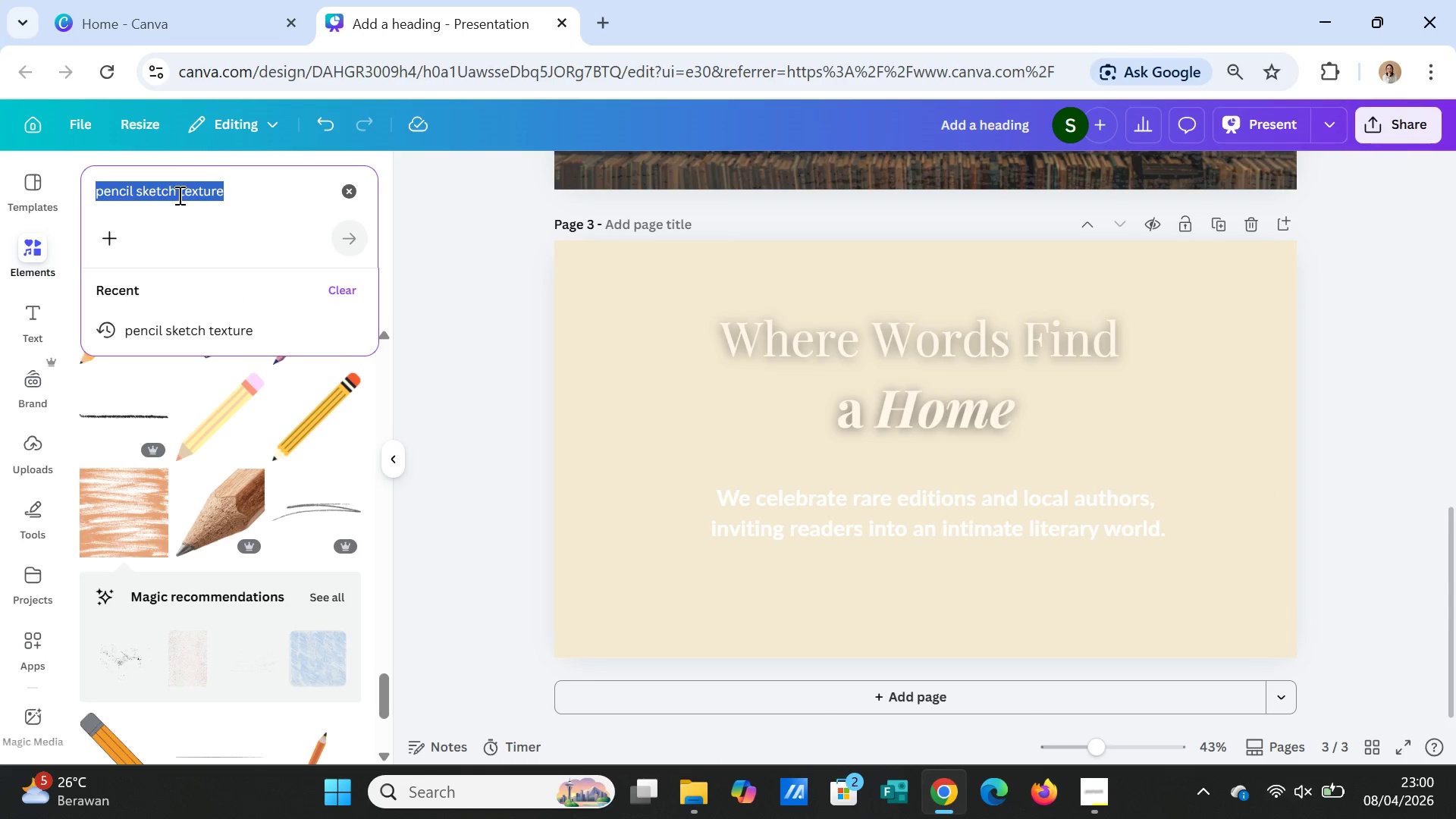 
left_click([178, 195])
 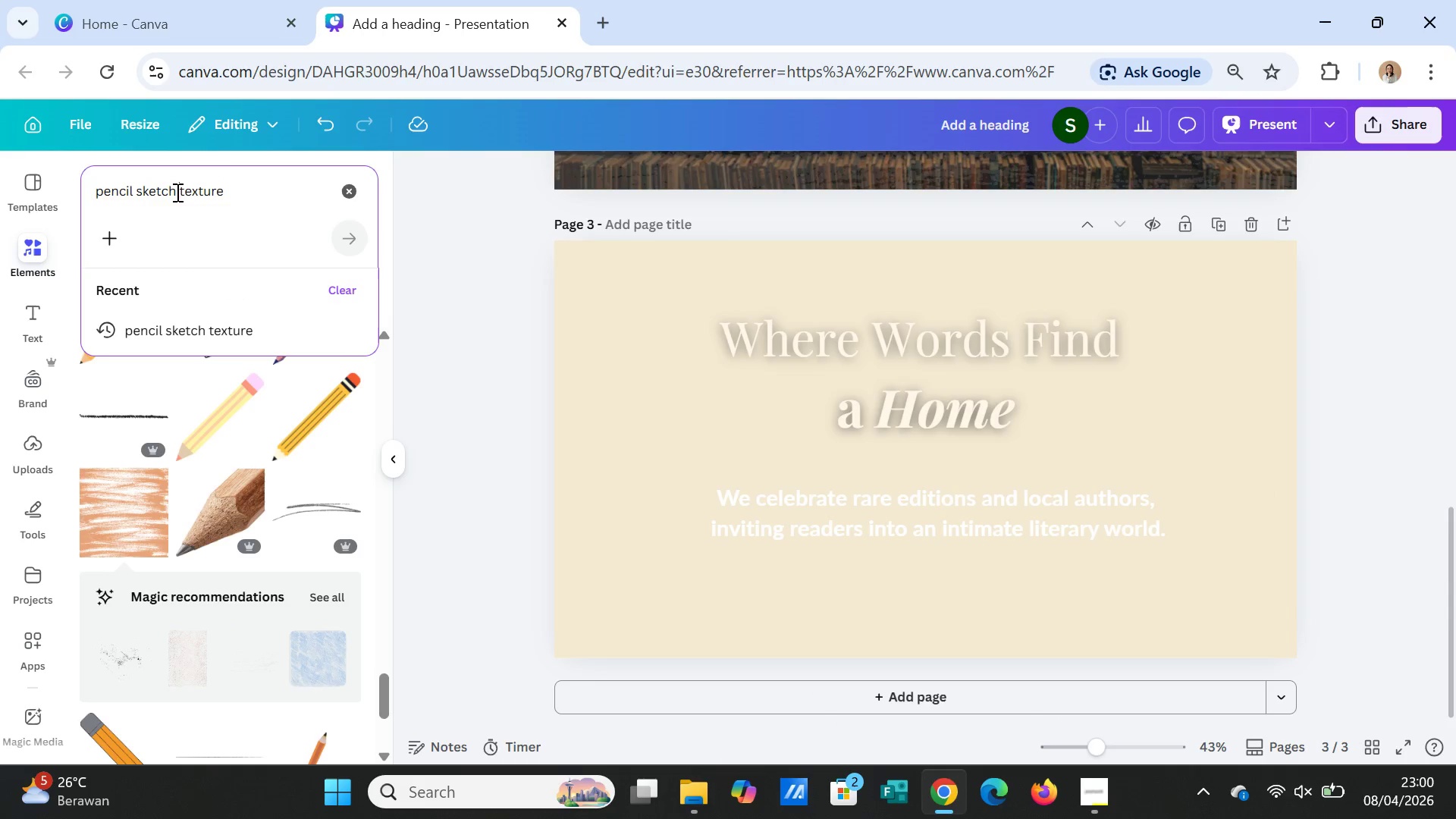 
left_click_drag(start_coordinate=[176, 192], to_coordinate=[40, 191])
 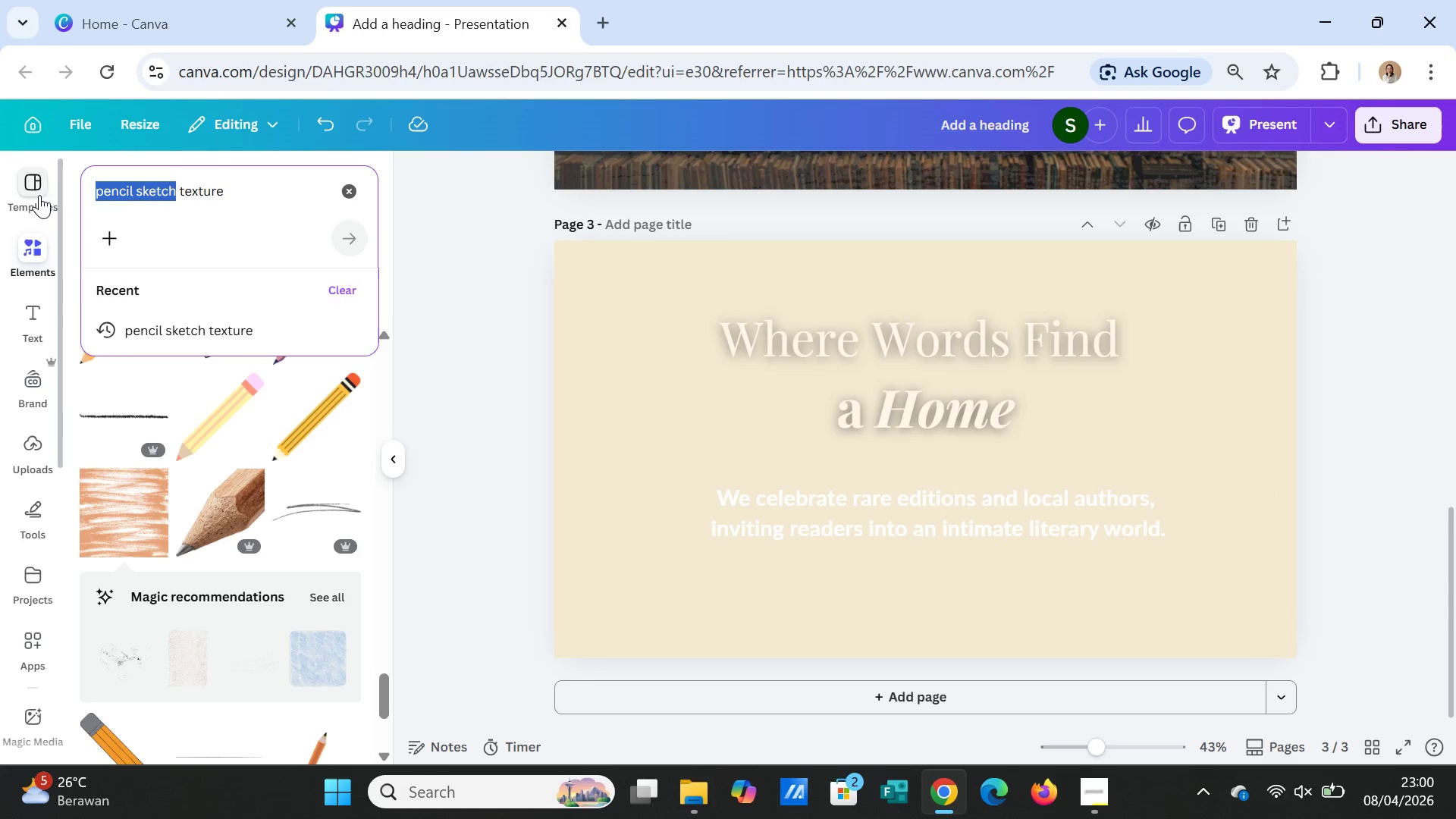 
key(Control+V)
 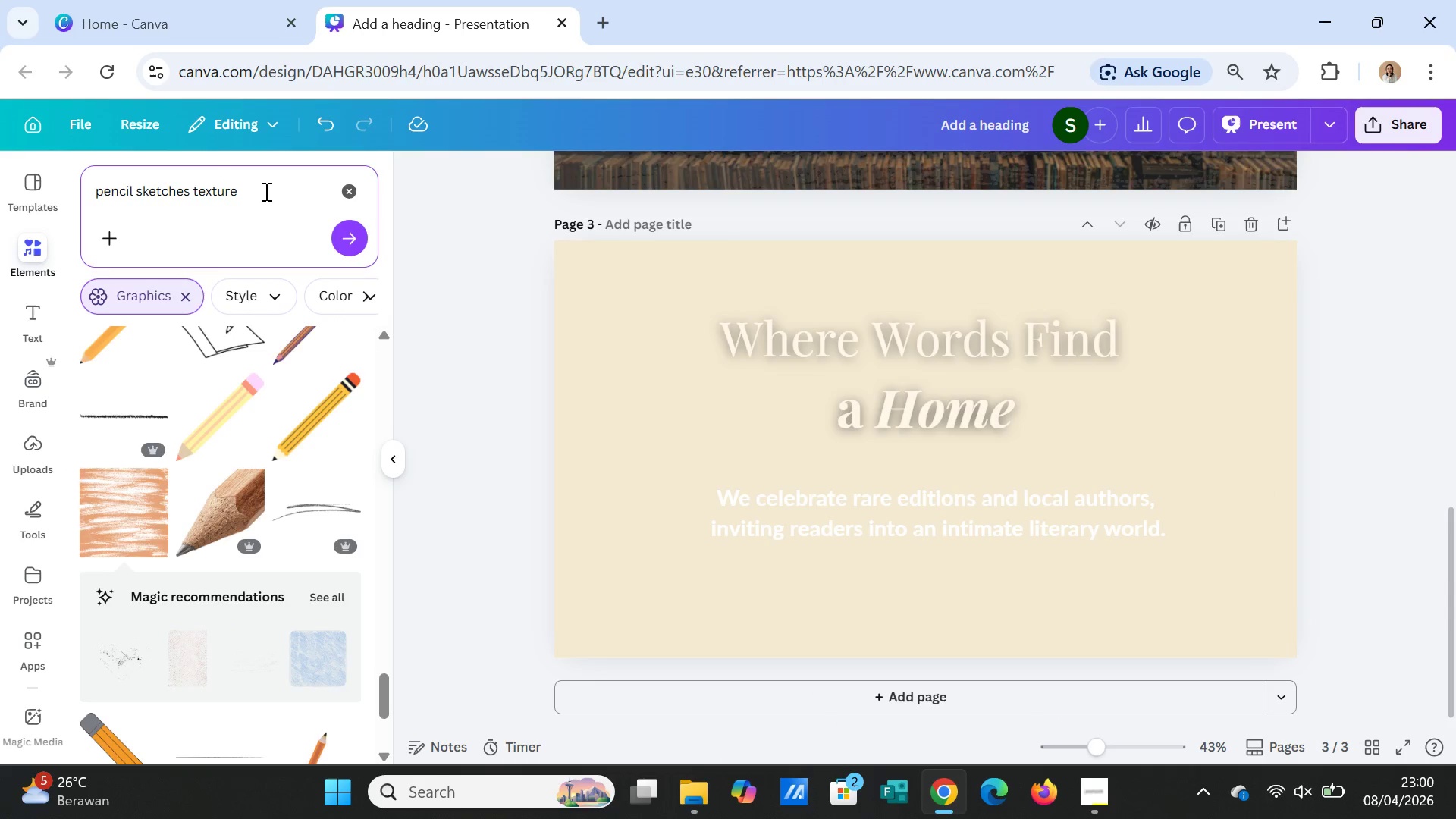 
left_click([265, 191])
 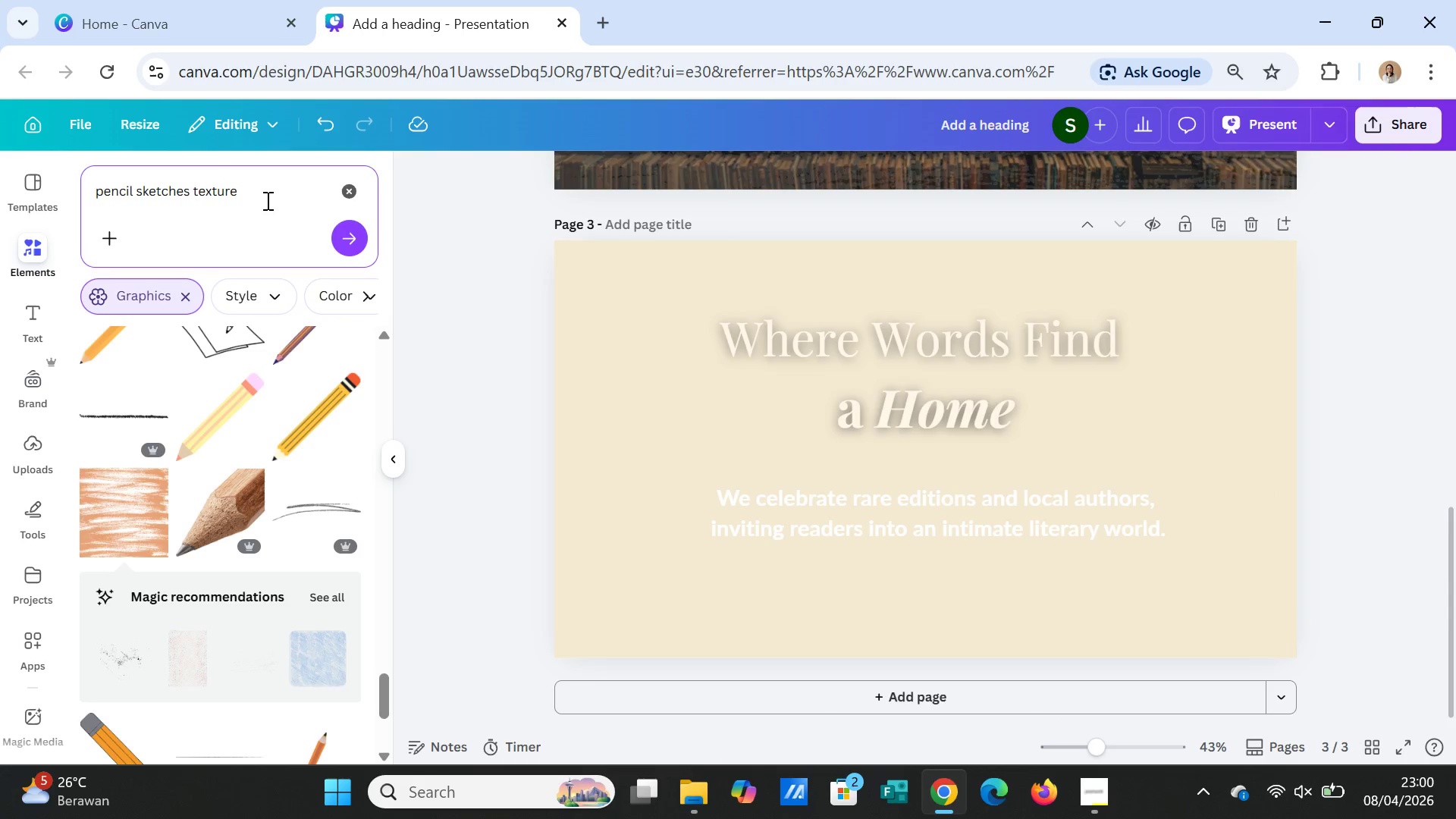 
key(S)
 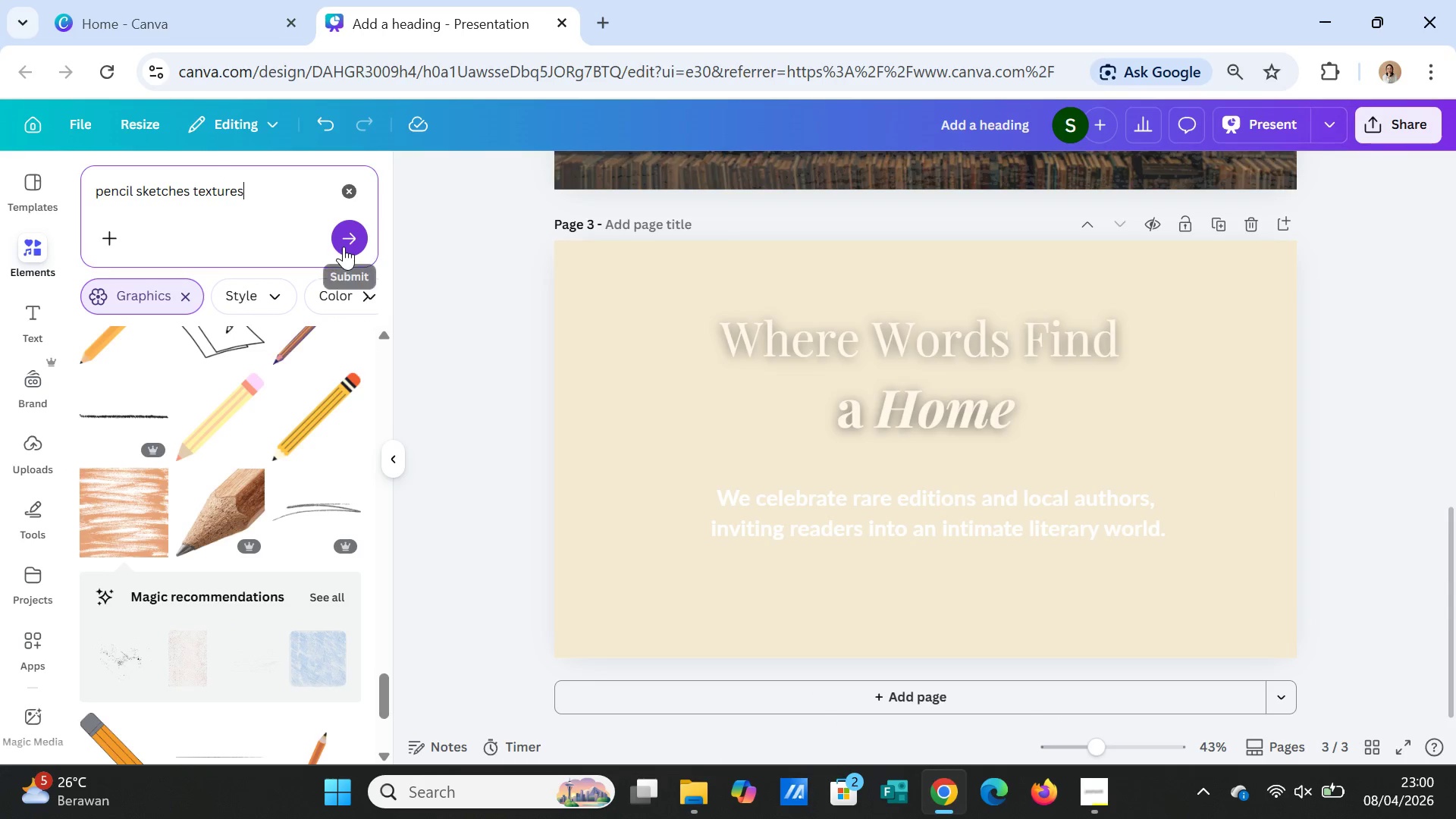 
left_click([344, 246])
 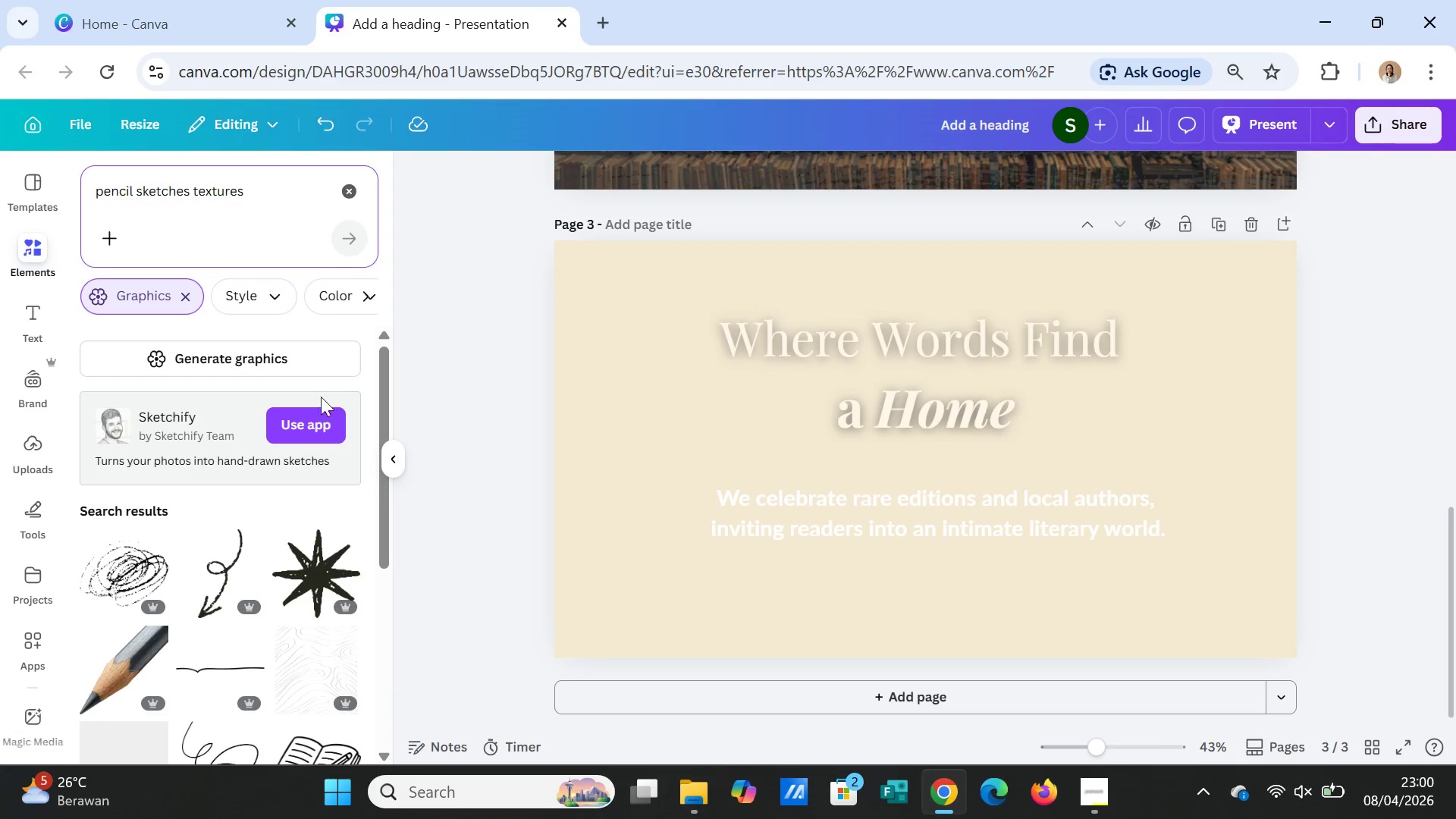 
scroll: coordinate [323, 639], scroll_direction: down, amount: 4.0
 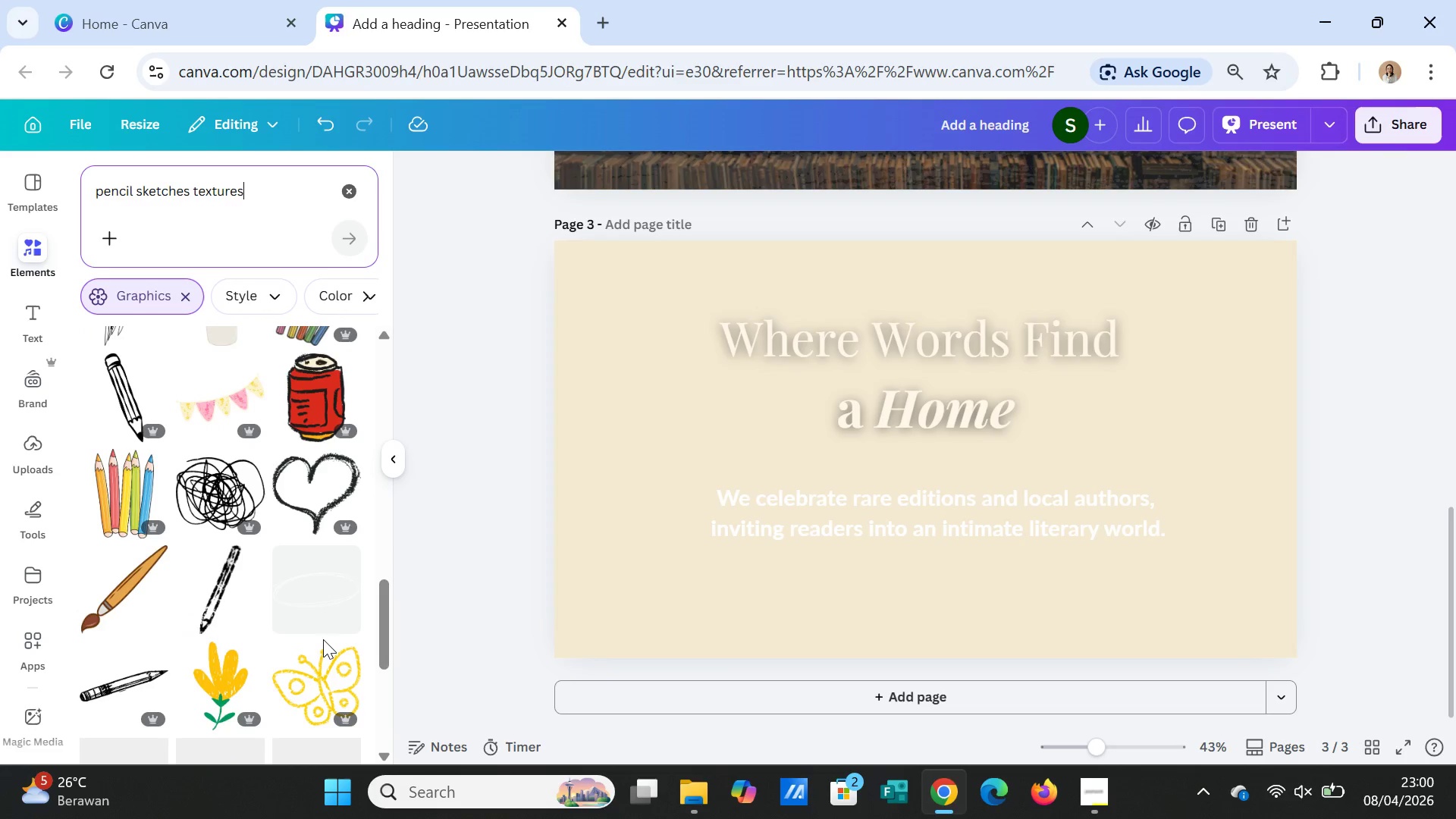 
left_click([309, 590])
 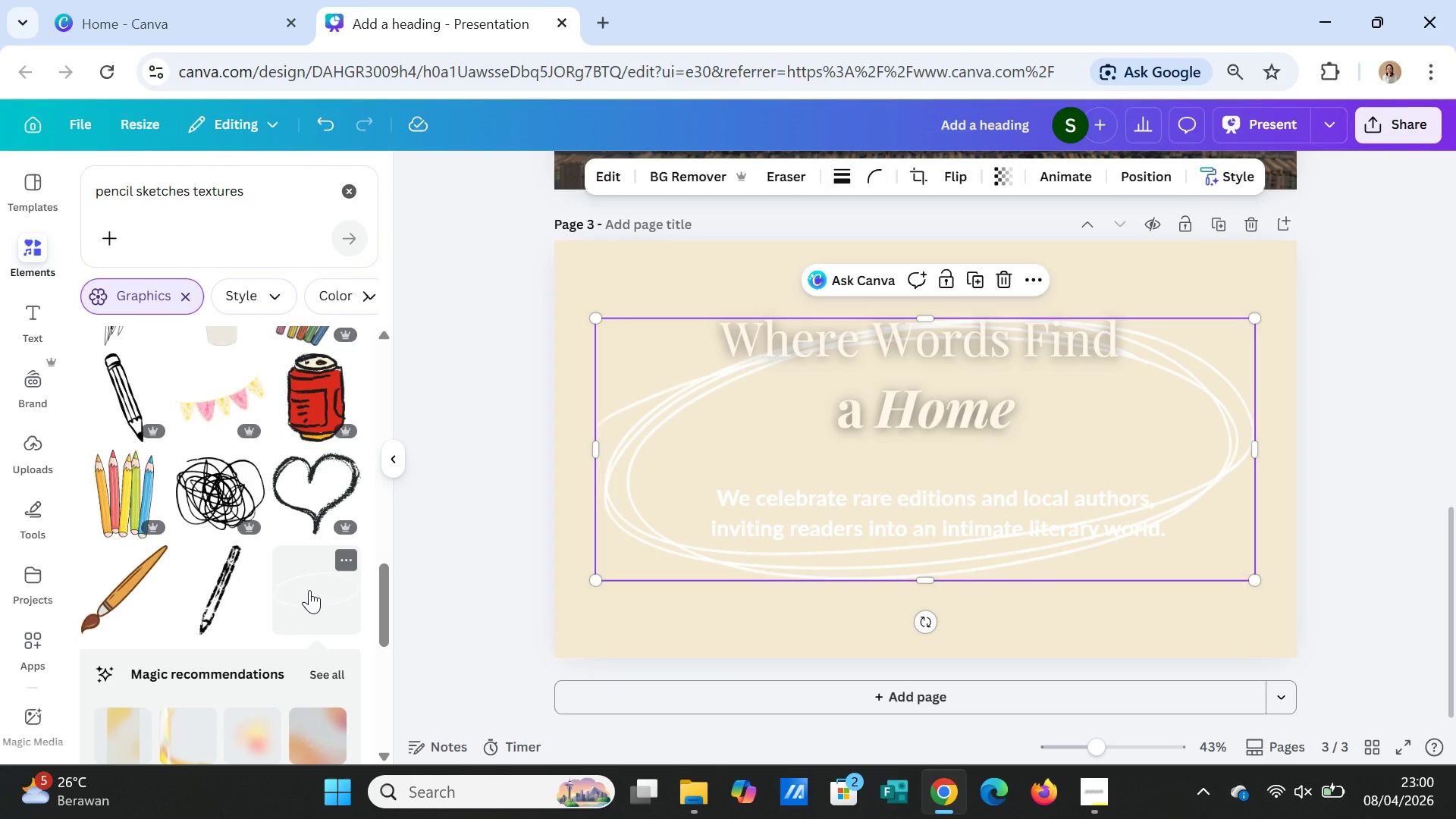 
key(Delete)
 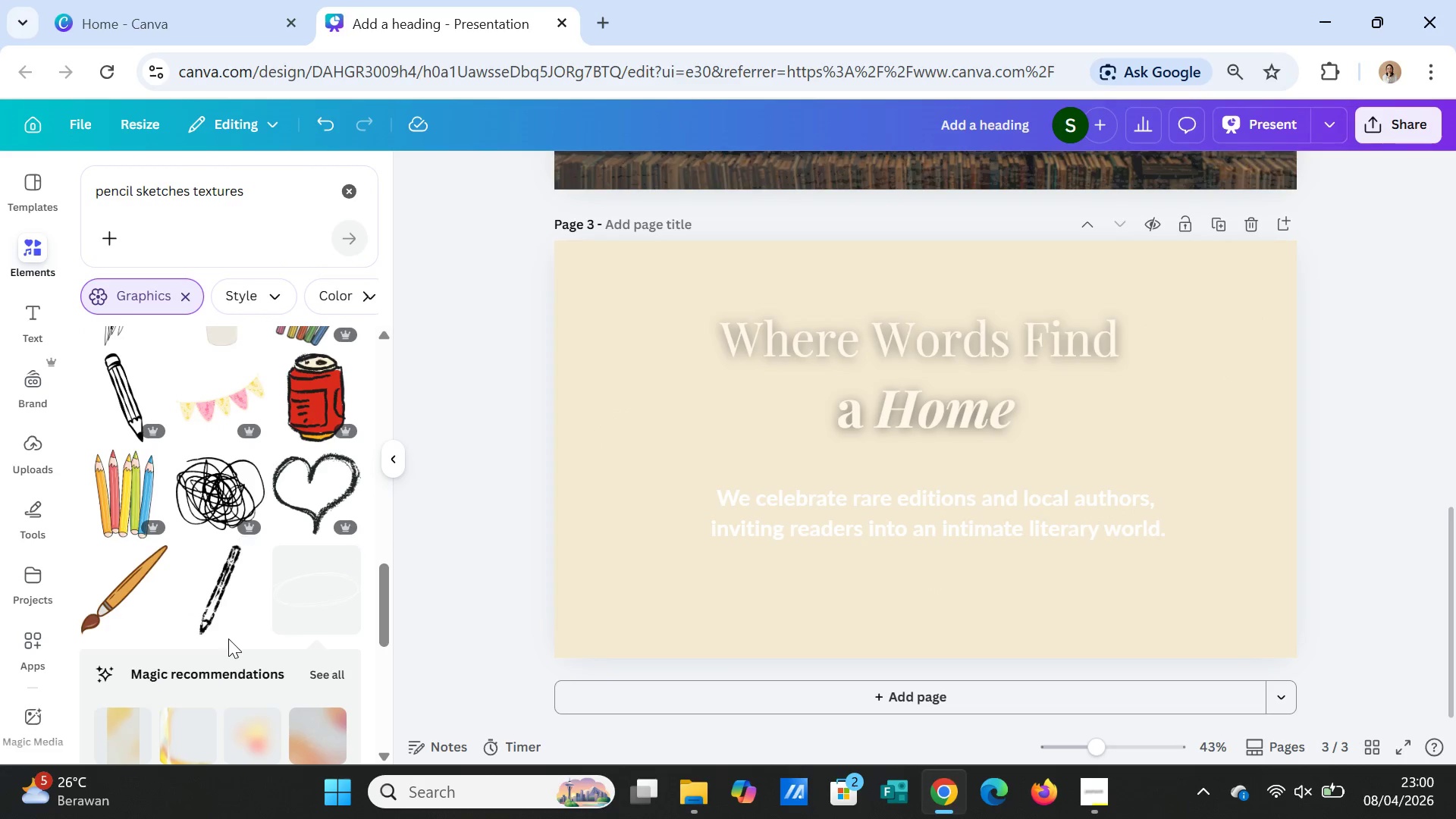 
scroll: coordinate [228, 639], scroll_direction: down, amount: 10.0
 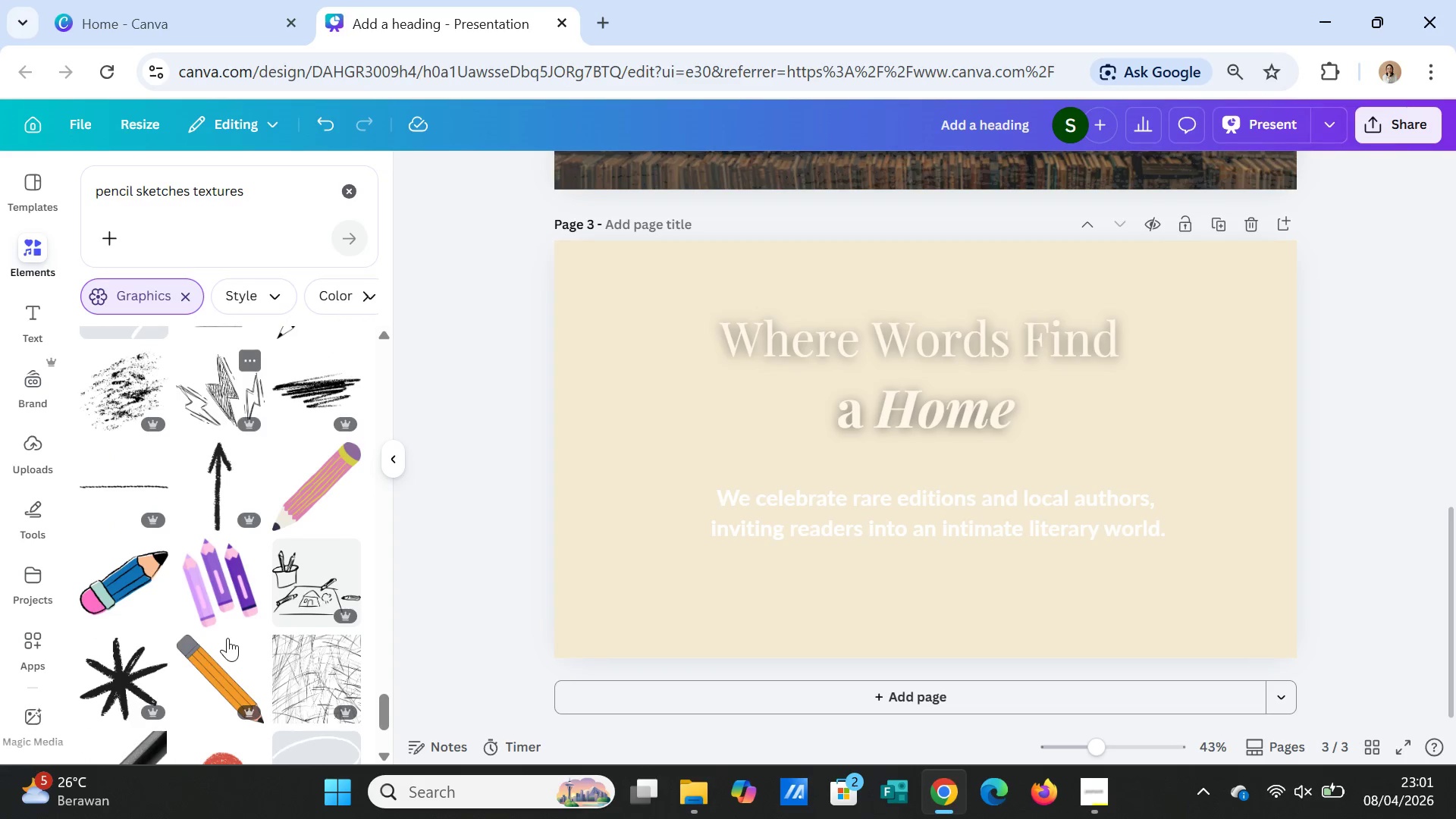 
scroll: coordinate [228, 638], scroll_direction: down, amount: 1.0
 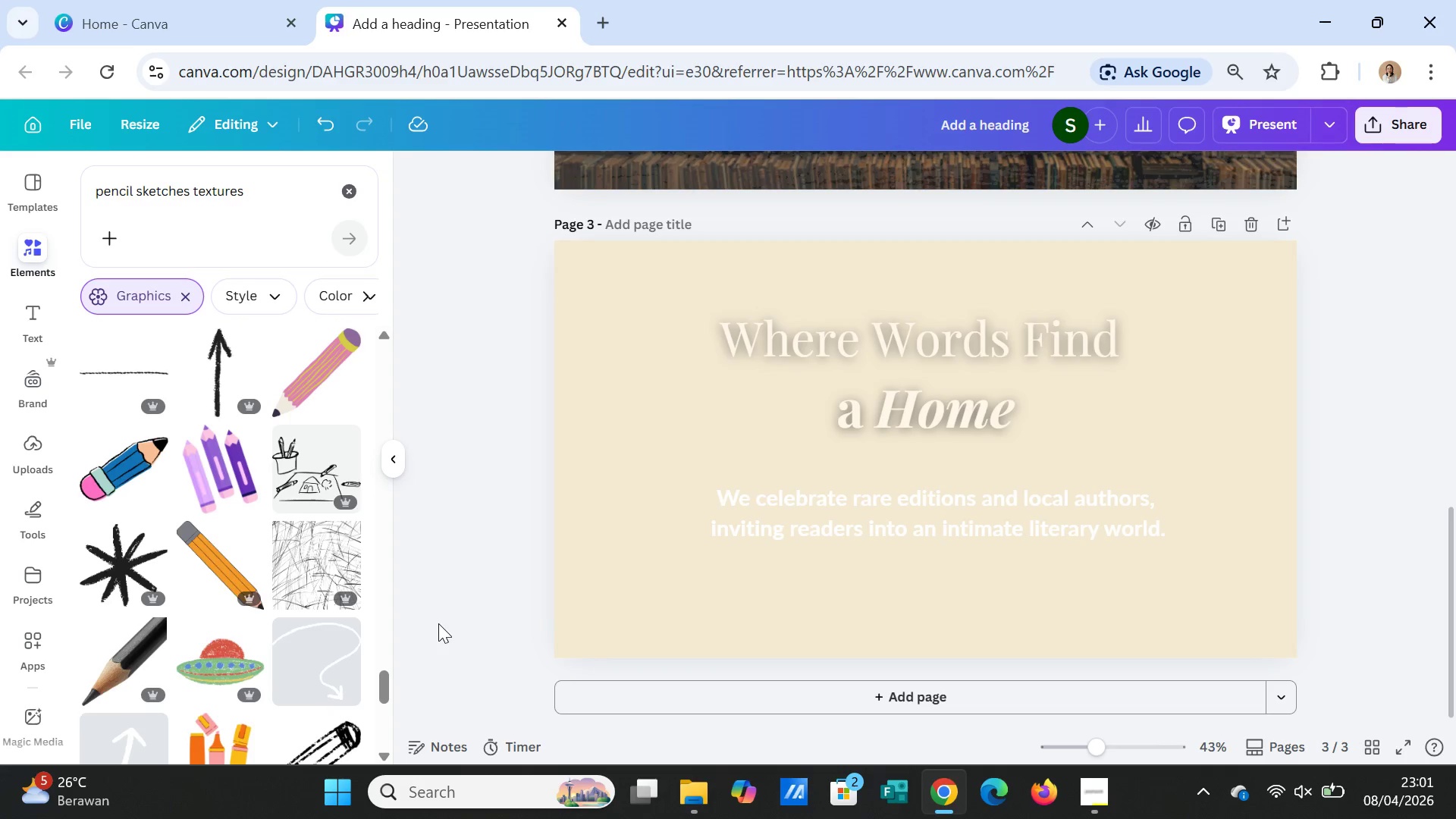 
wait(19.29)
 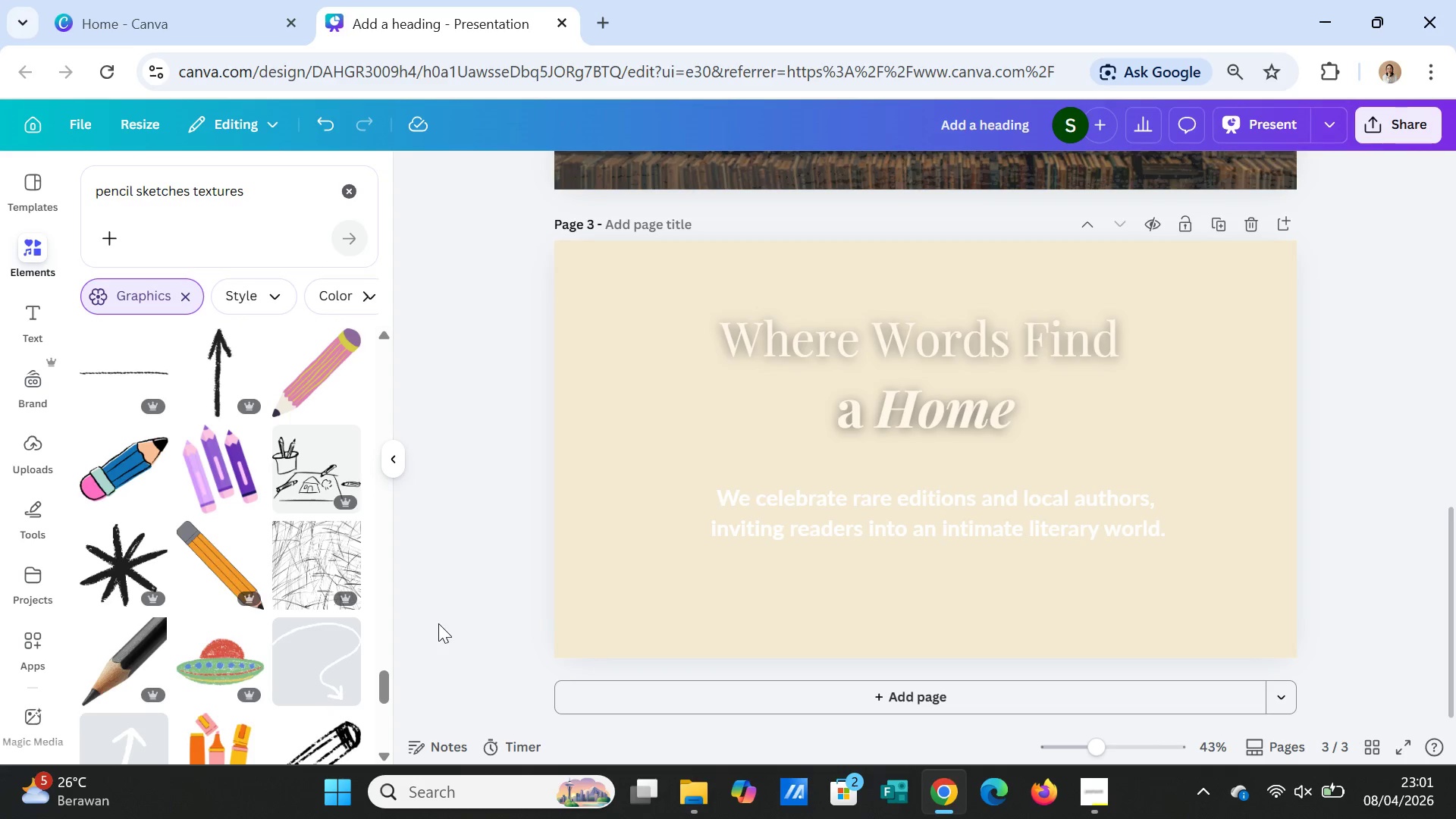 
mouse_move([360, 647])
 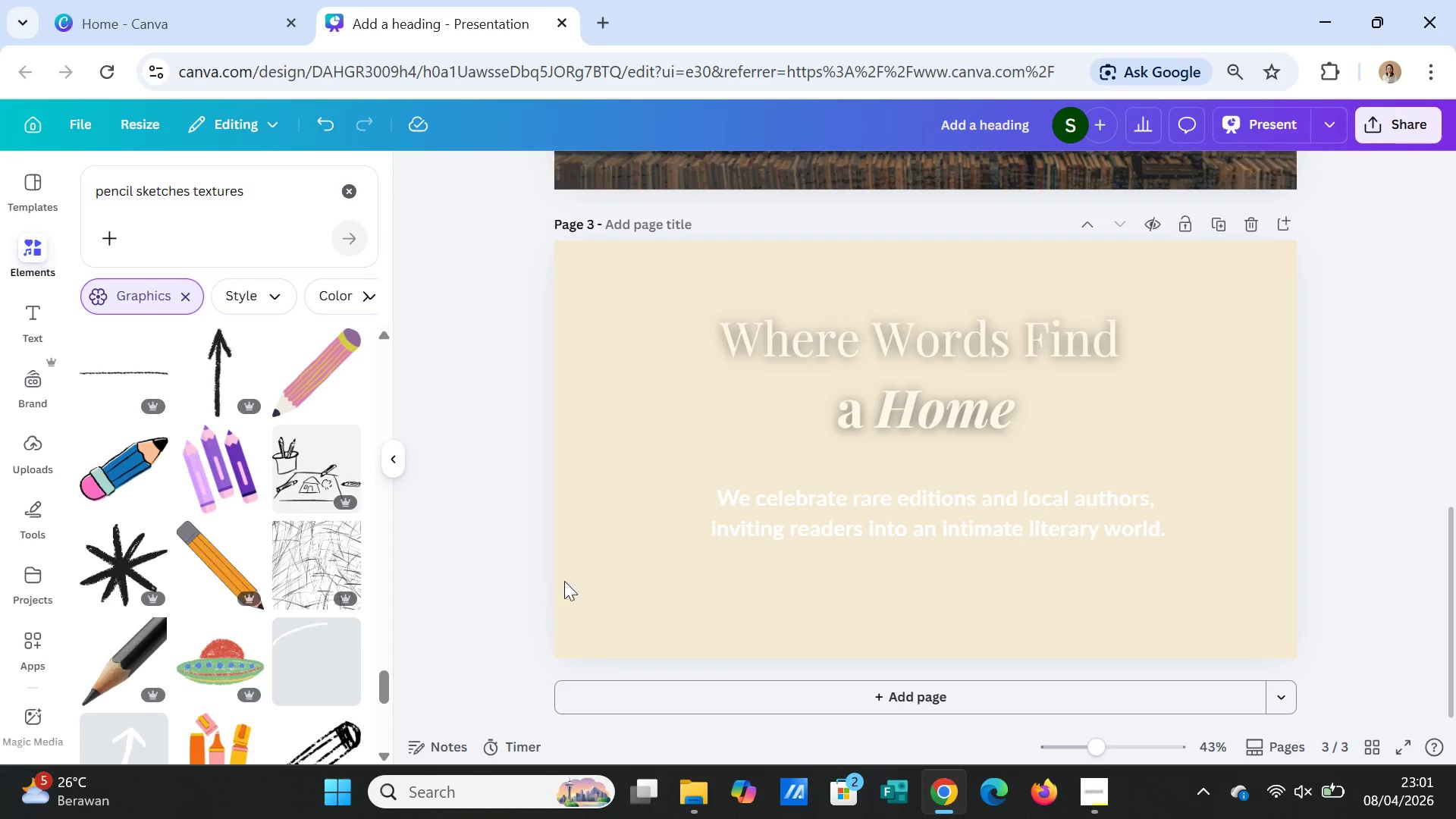 
scroll: coordinate [636, 575], scroll_direction: up, amount: 10.0
 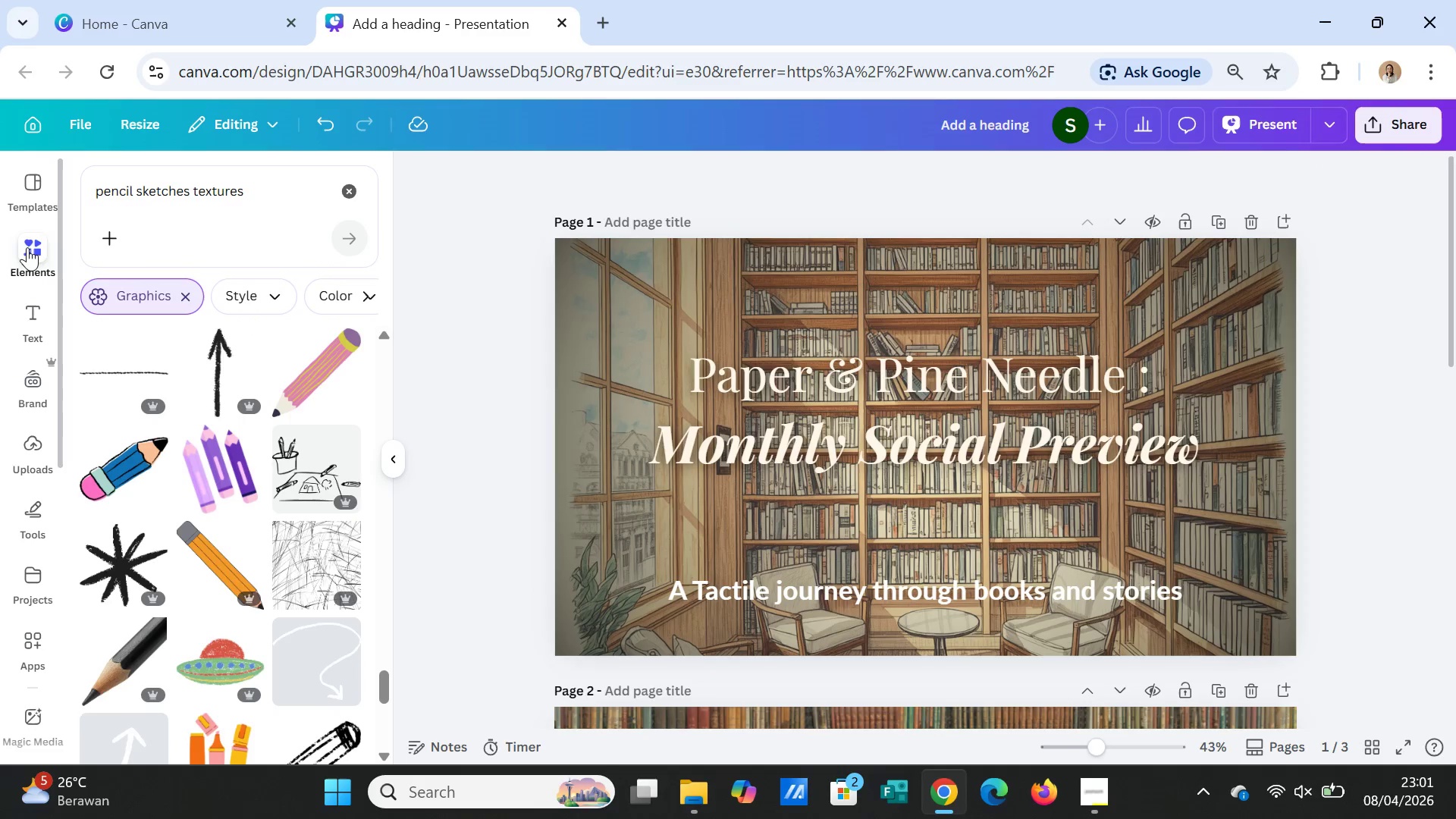 
left_click([27, 247])
 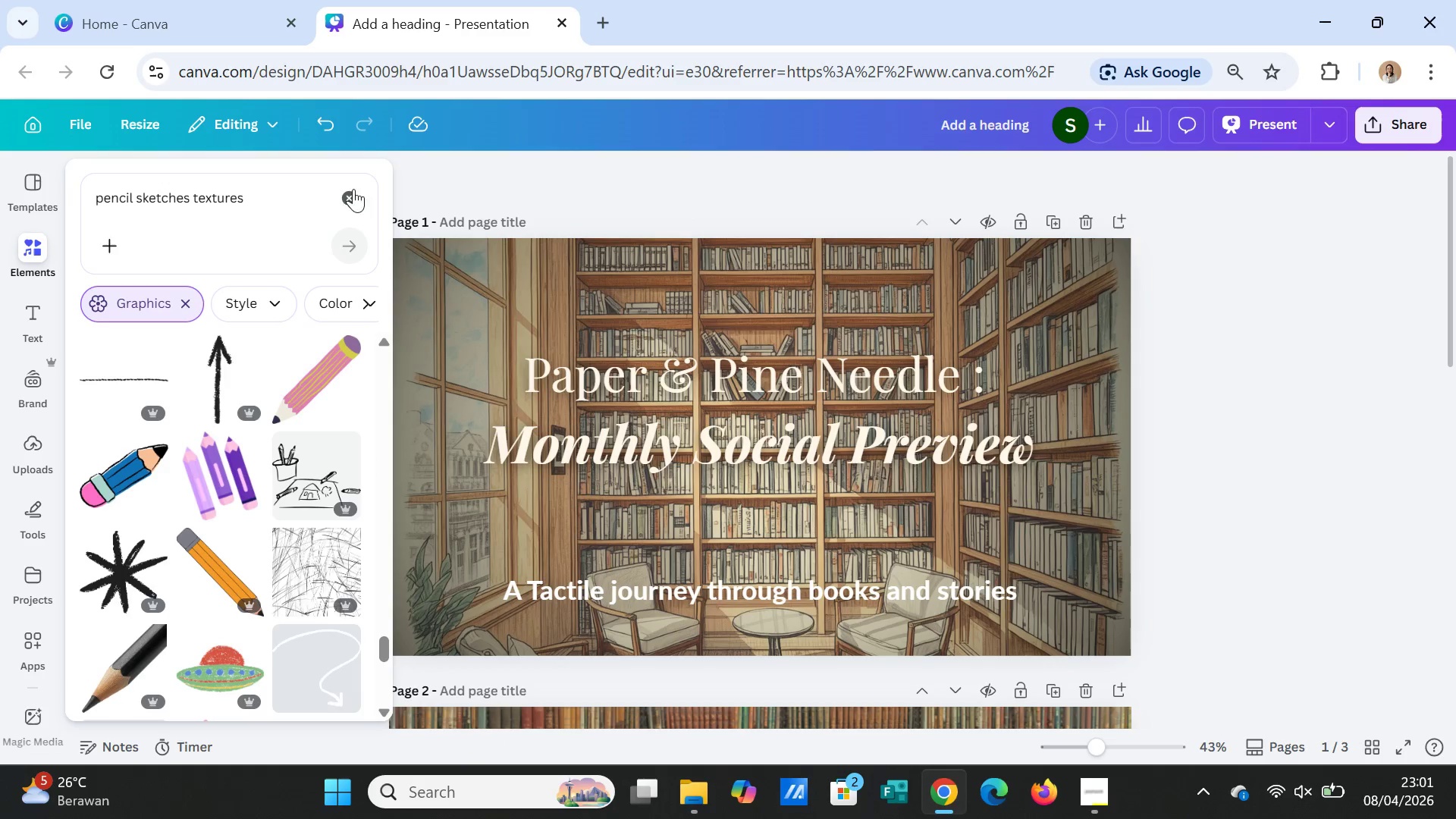 
left_click([352, 192])
 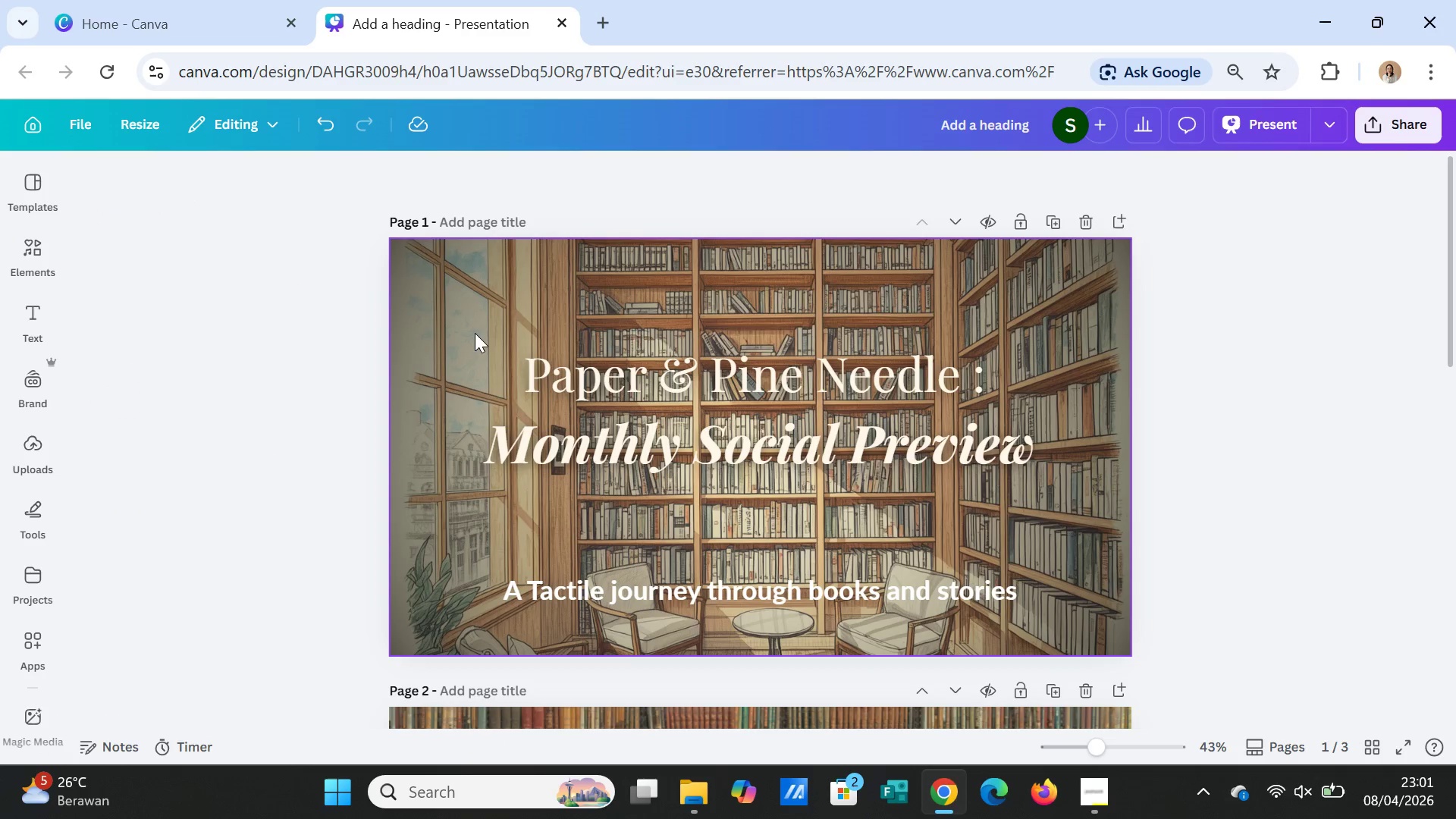 
wait(7.23)
 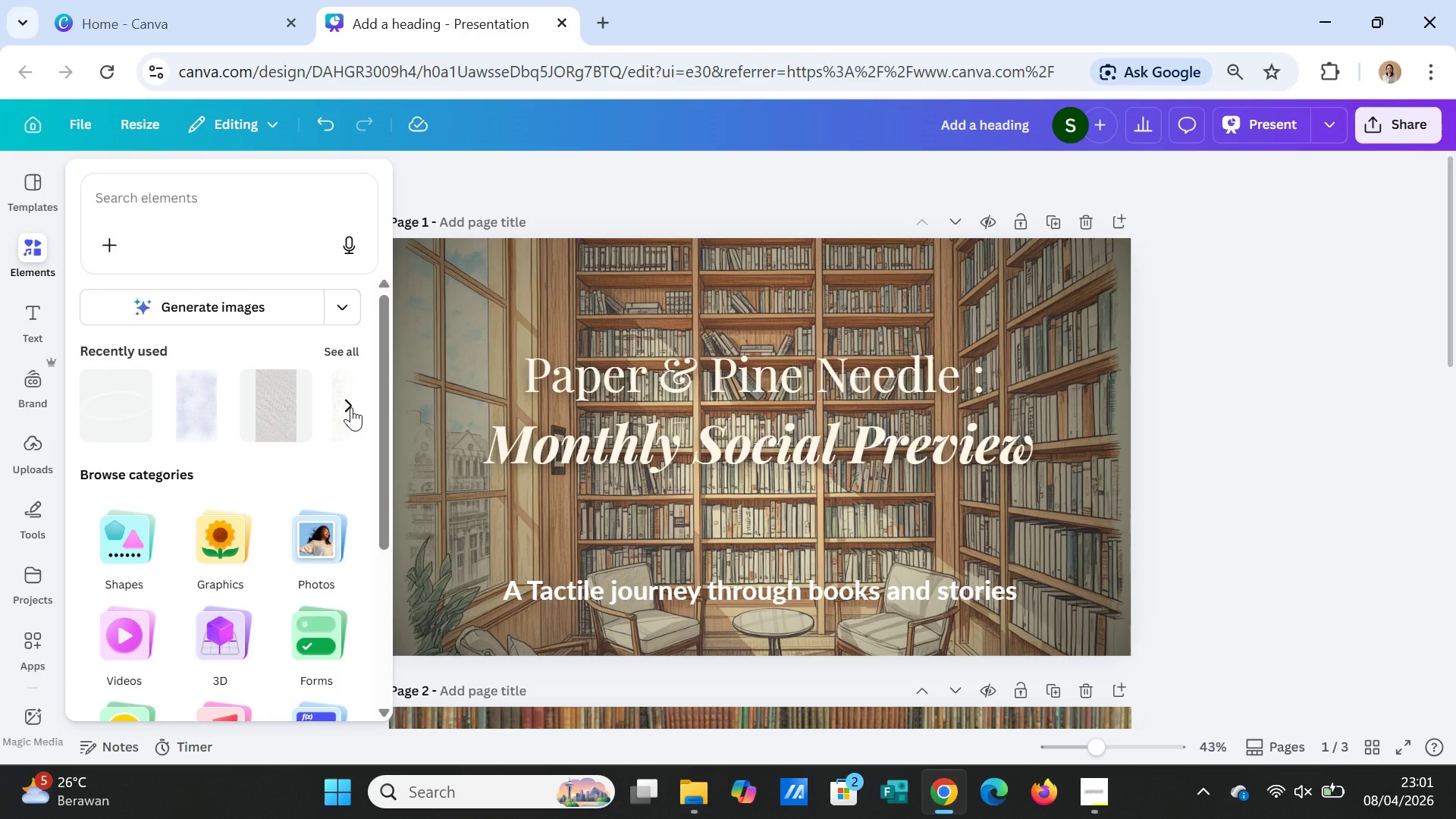 
left_click([33, 250])
 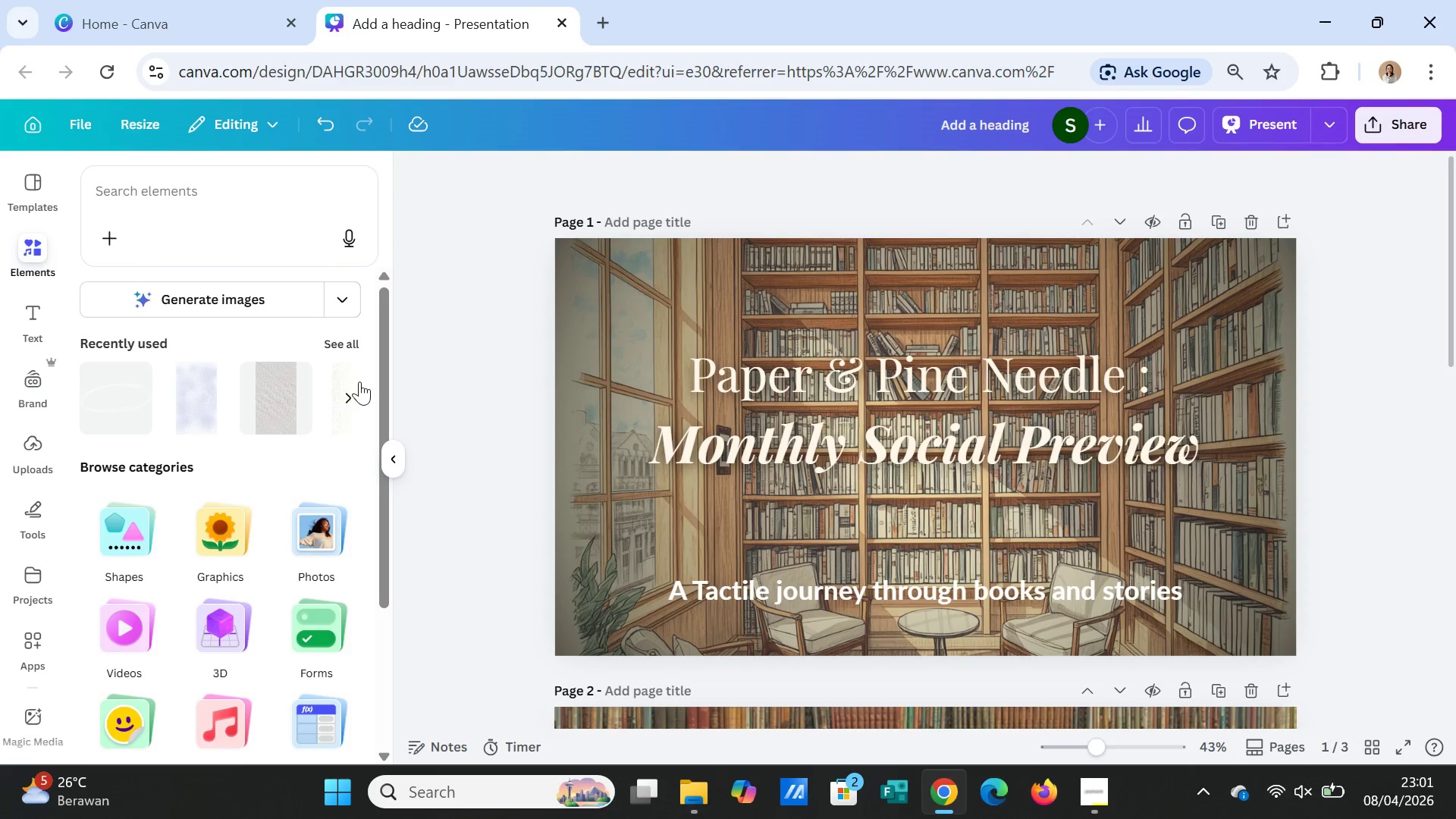 
left_click([353, 389])
 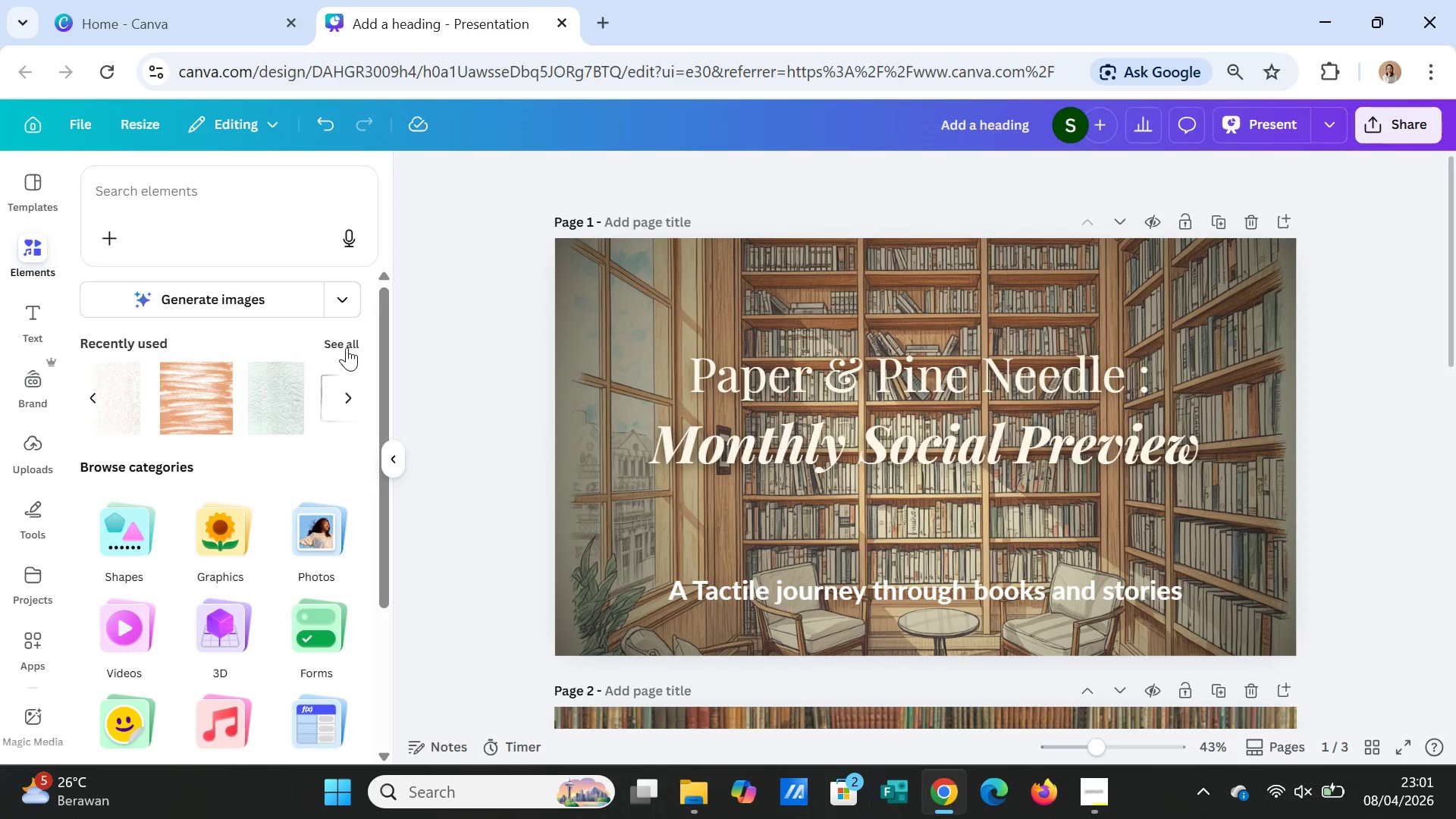 
left_click([345, 344])
 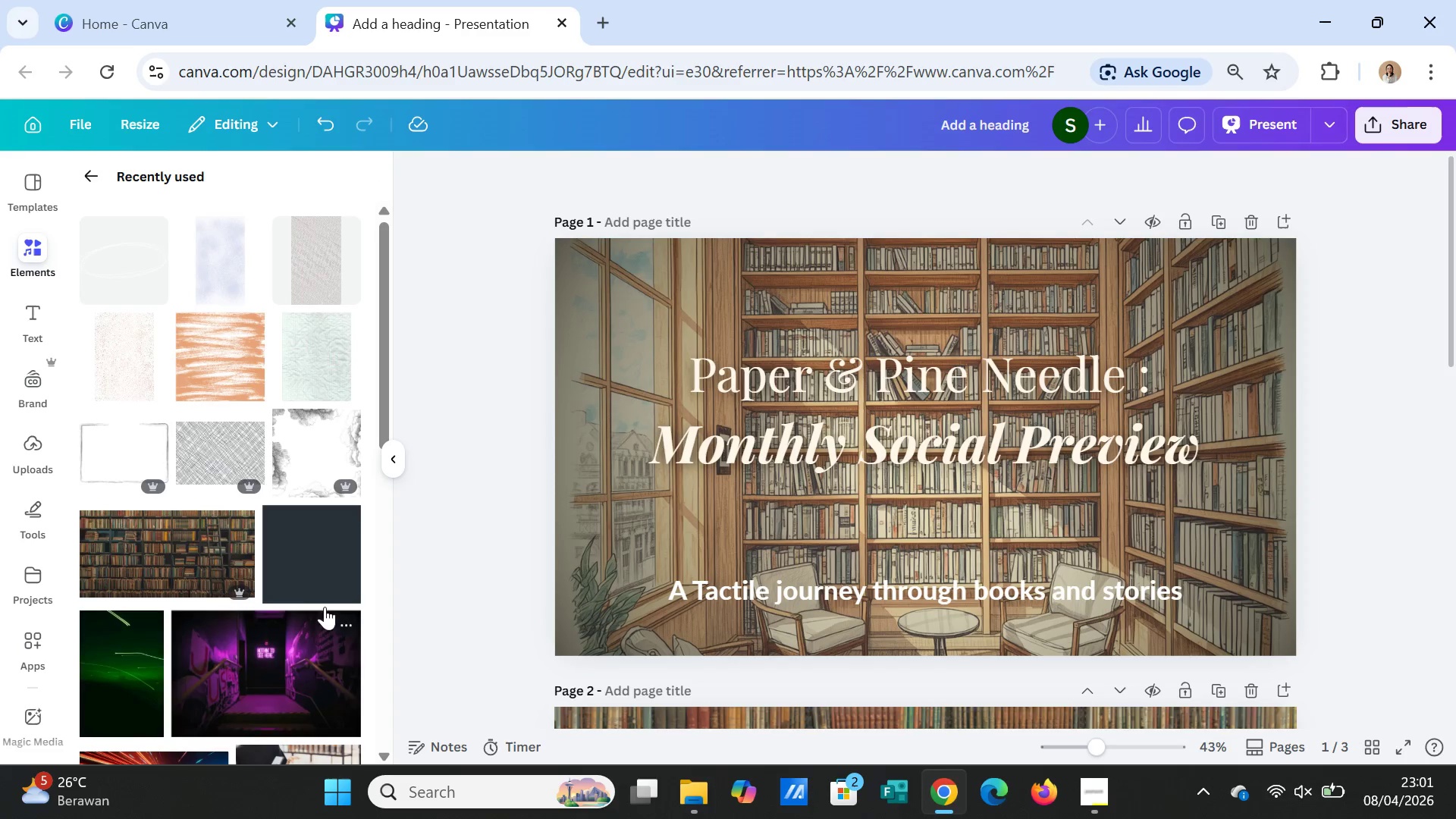 
left_click([307, 563])
 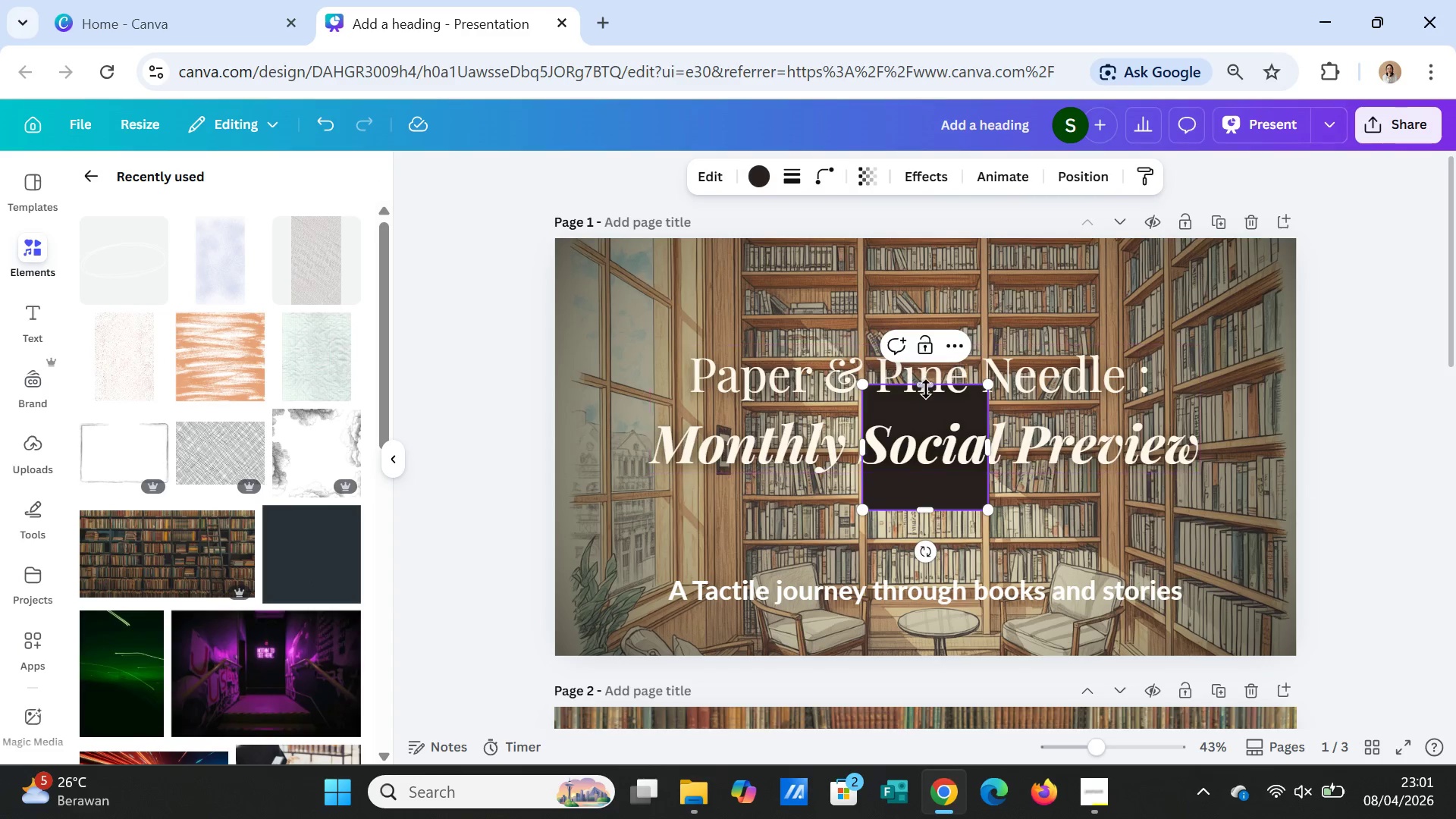 
left_click_drag(start_coordinate=[926, 389], to_coordinate=[917, 251])
 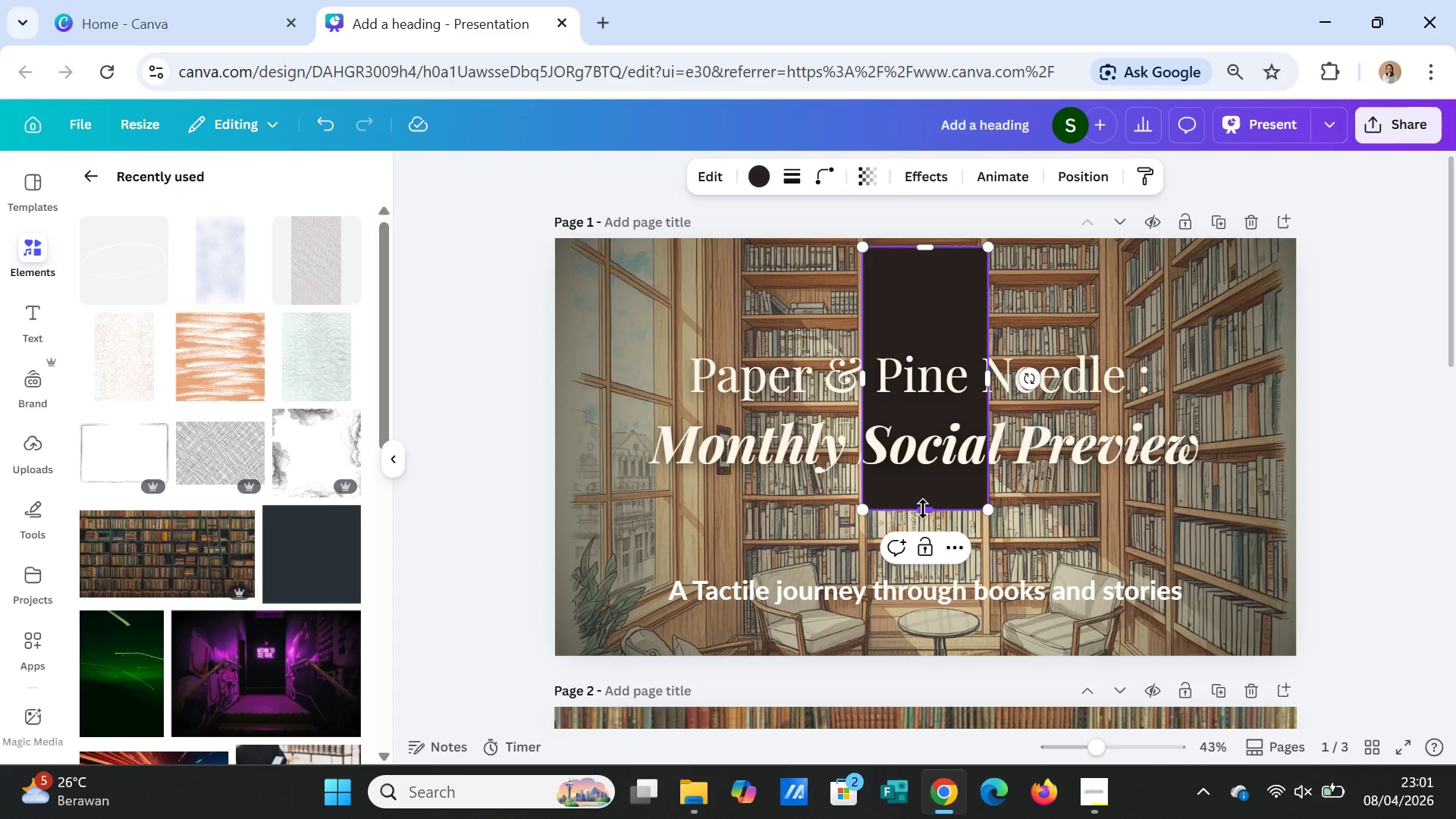 
left_click_drag(start_coordinate=[924, 508], to_coordinate=[930, 646])
 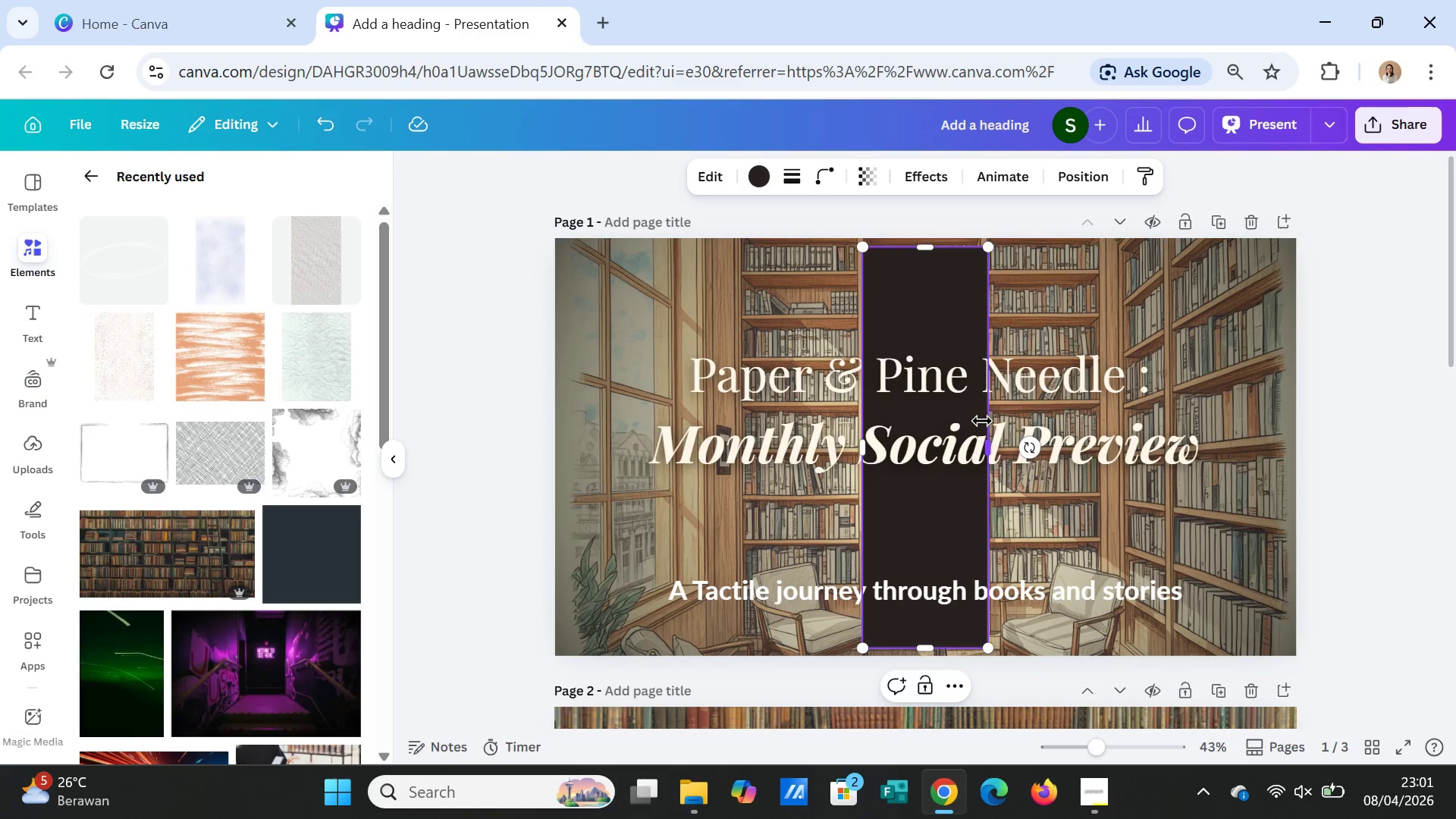 
left_click_drag(start_coordinate=[982, 421], to_coordinate=[1282, 417])
 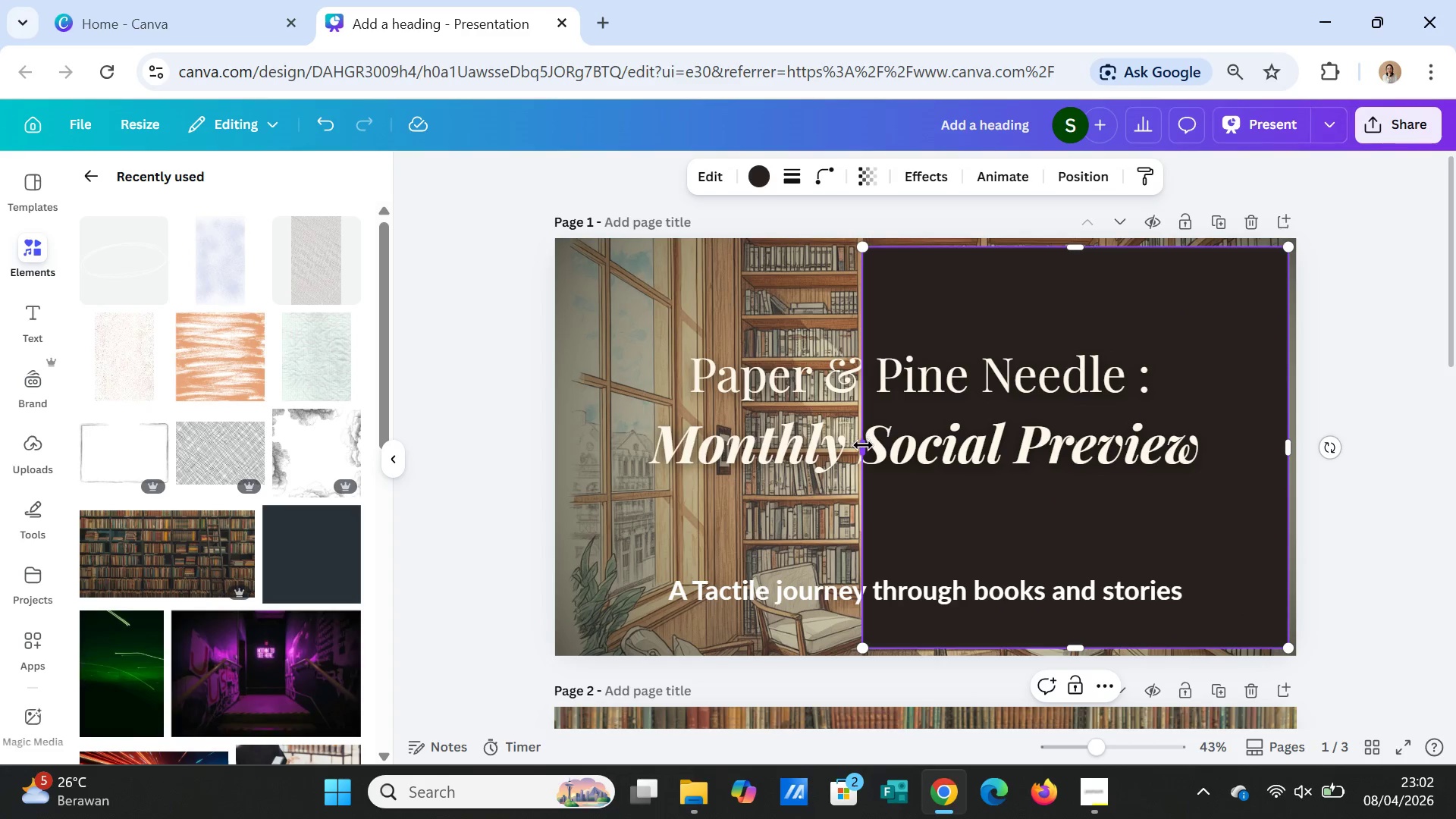 
left_click_drag(start_coordinate=[863, 445], to_coordinate=[563, 438])
 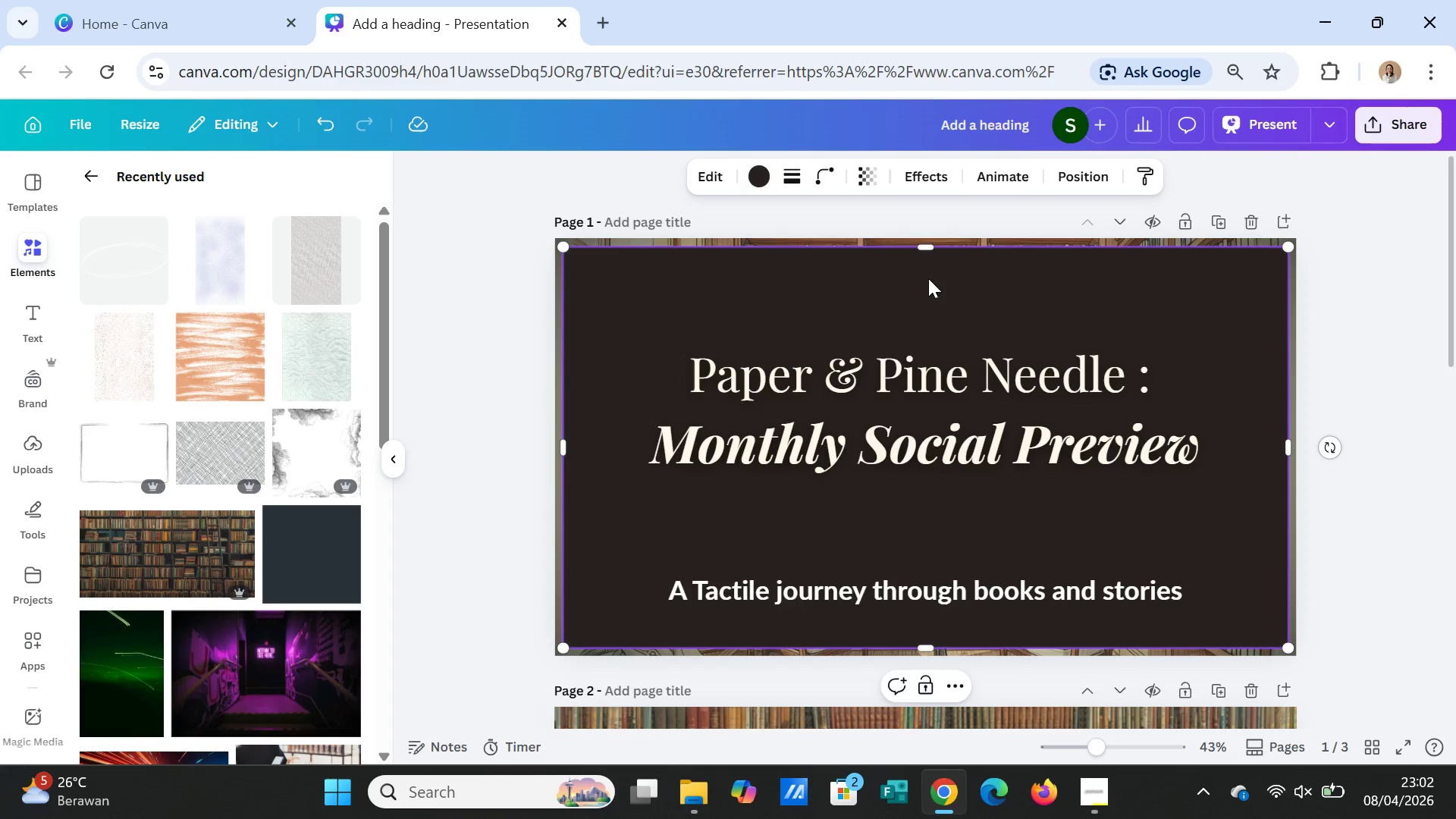 
left_click([928, 278])
 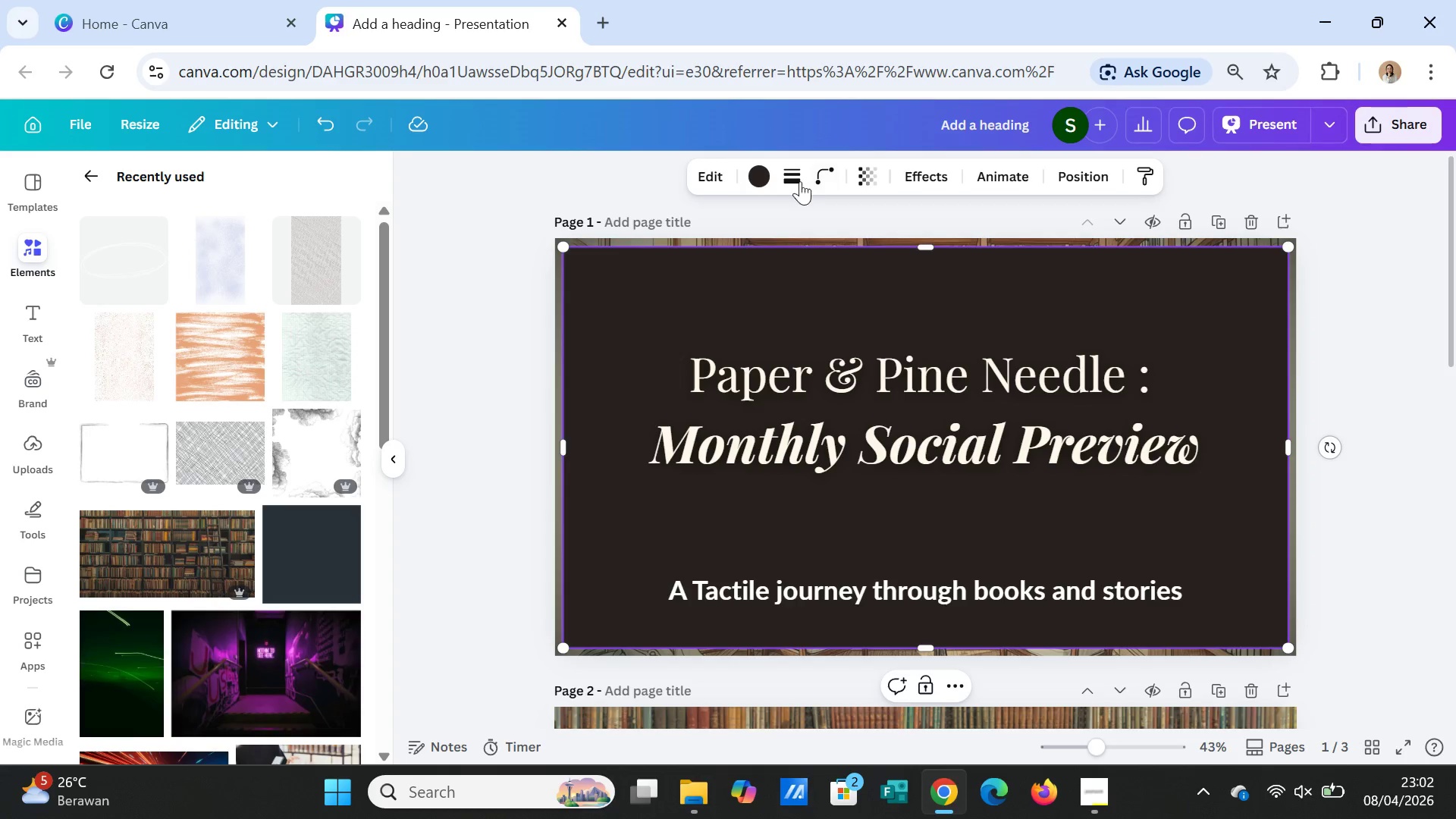 
left_click([795, 177])
 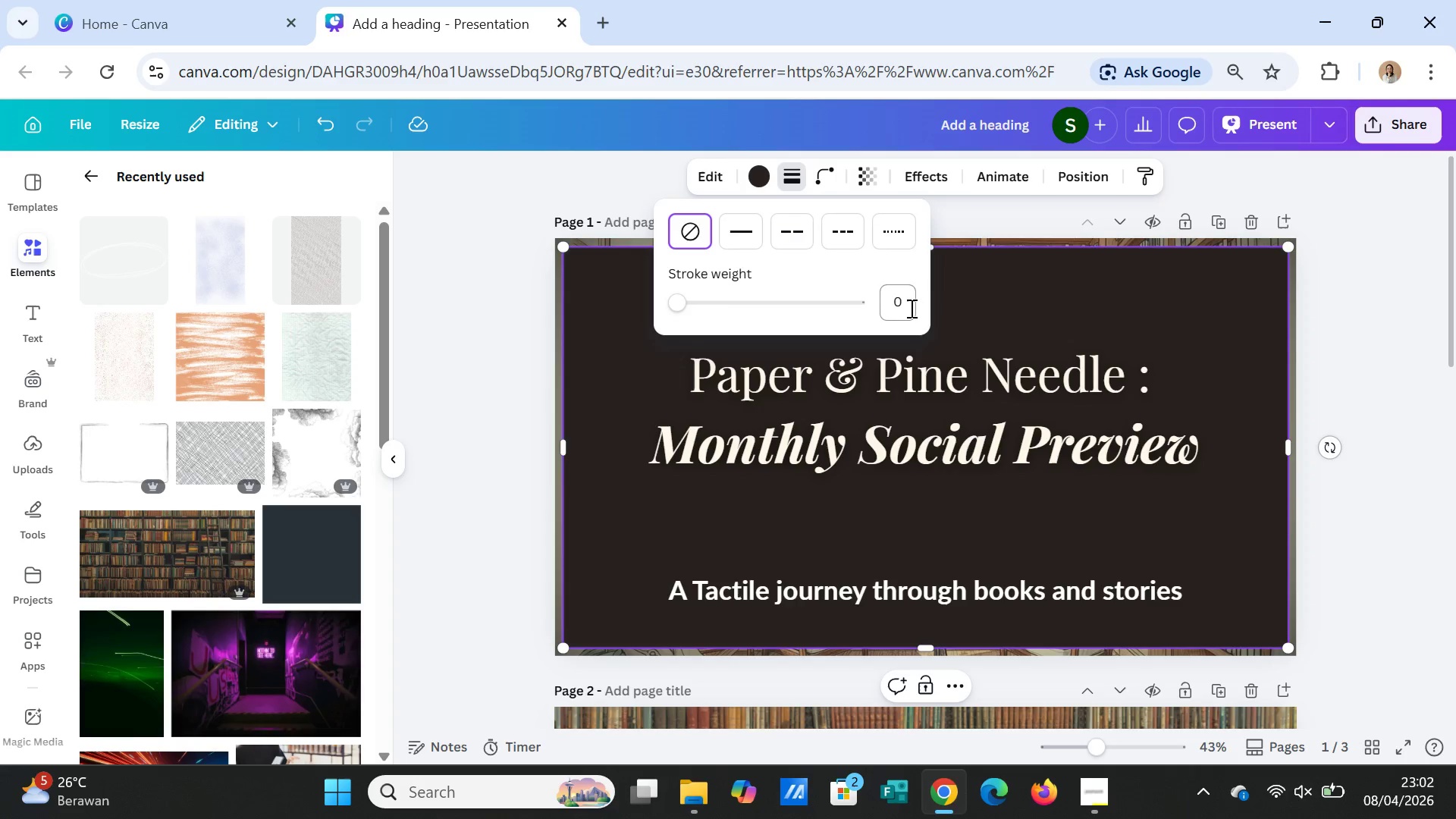 
left_click([908, 300])
 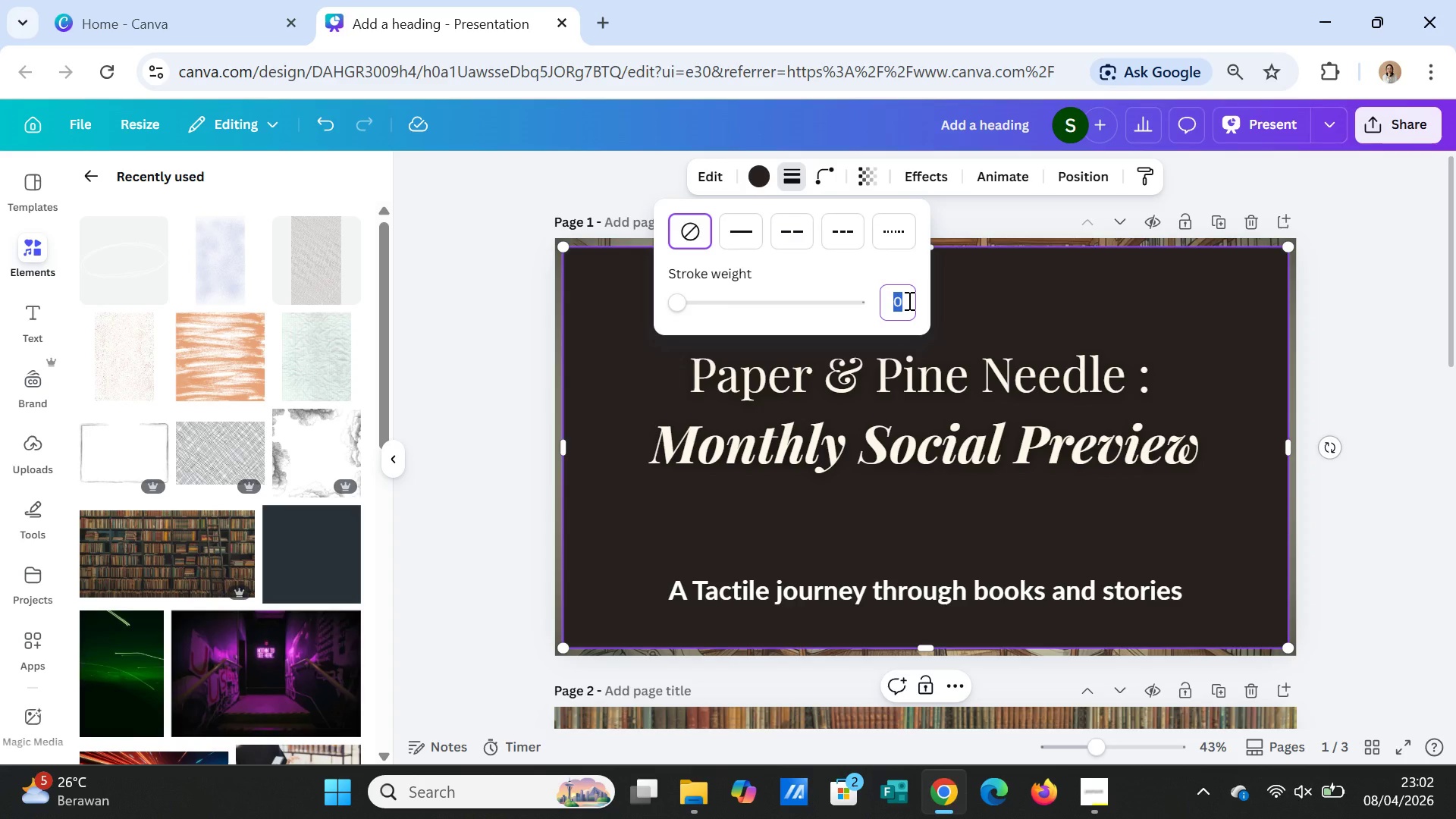 
key(2)
 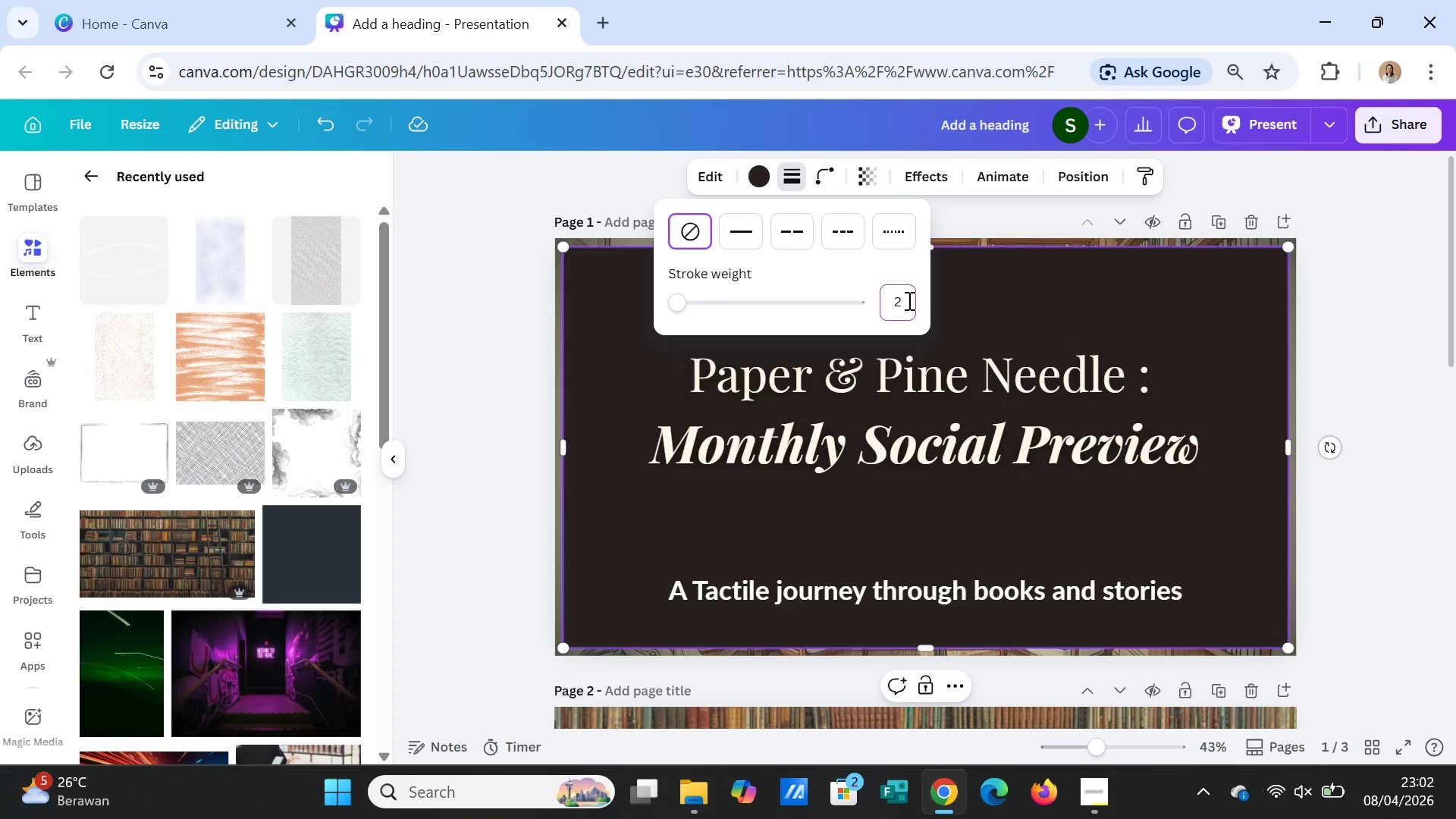 
key(Enter)
 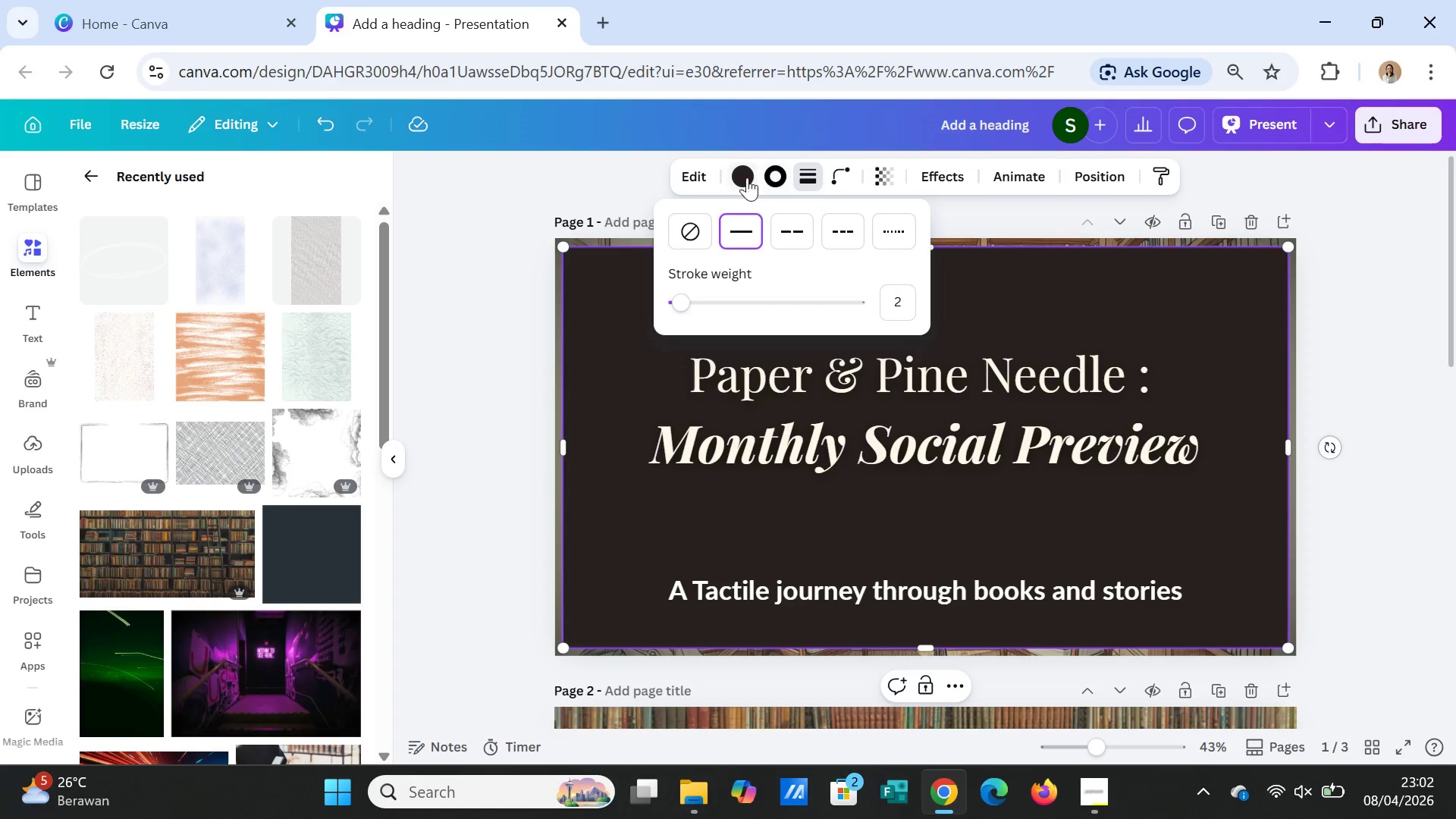 
left_click([745, 177])
 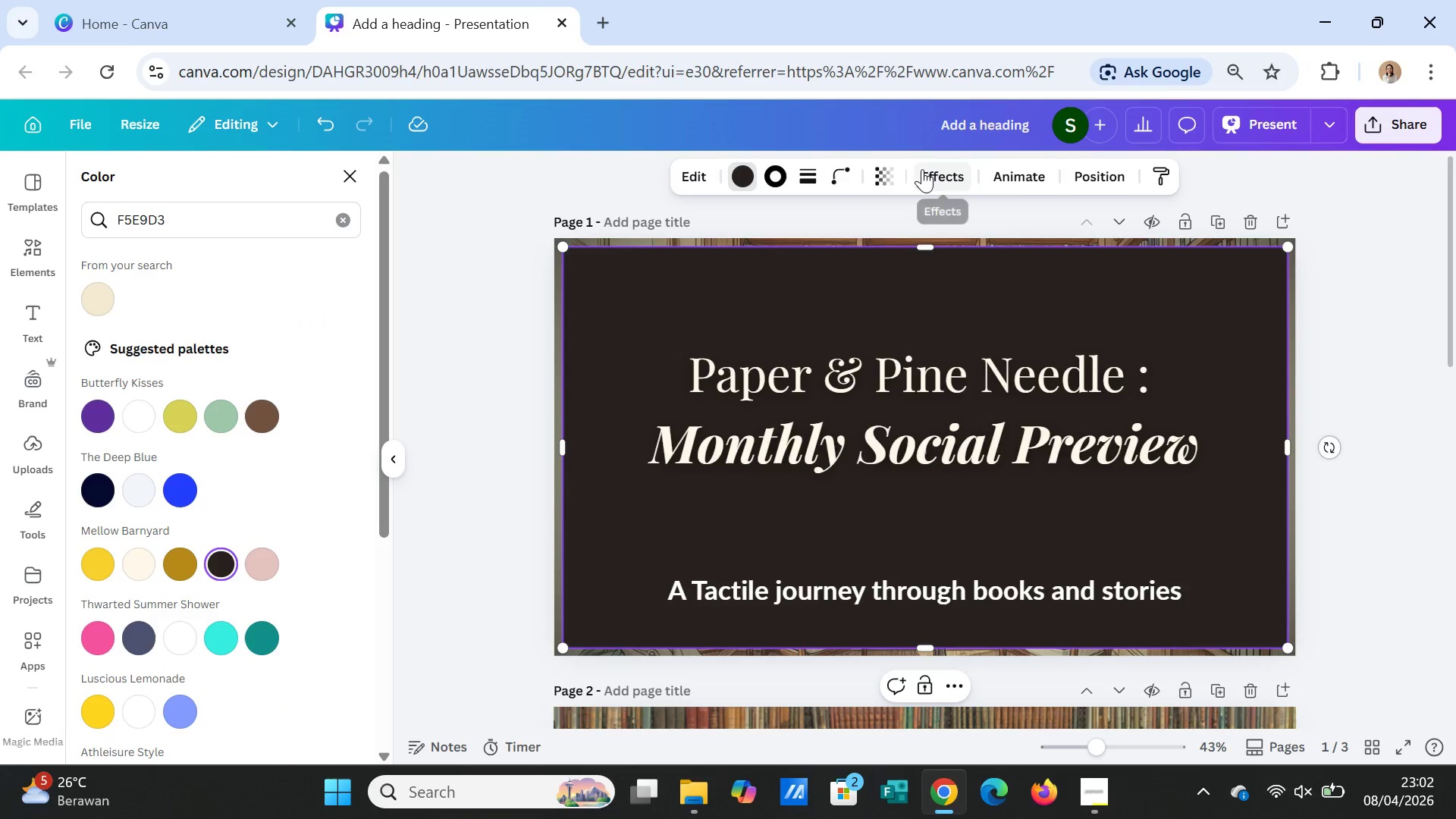 
left_click([885, 171])
 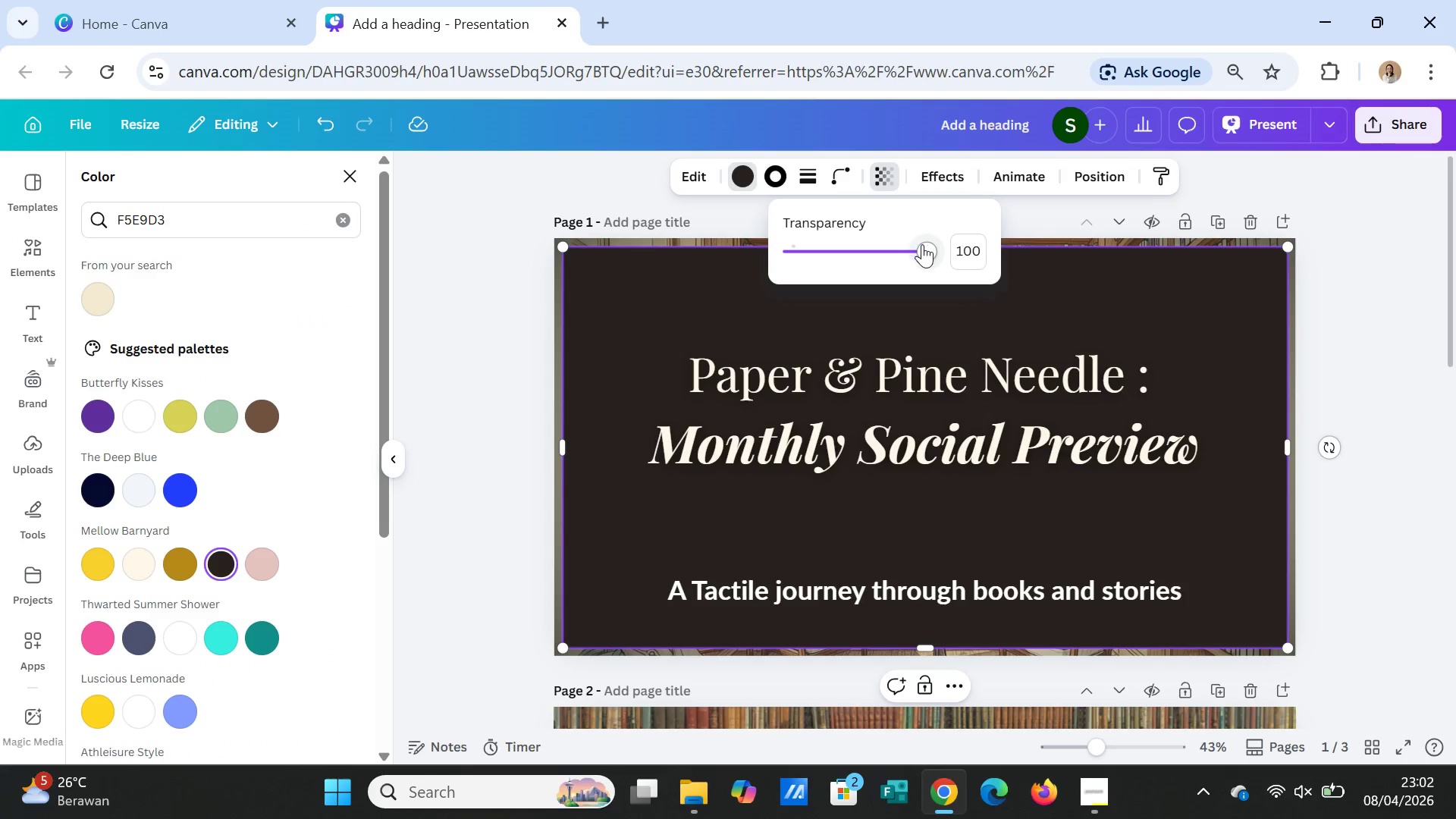 
left_click_drag(start_coordinate=[924, 245], to_coordinate=[799, 243])
 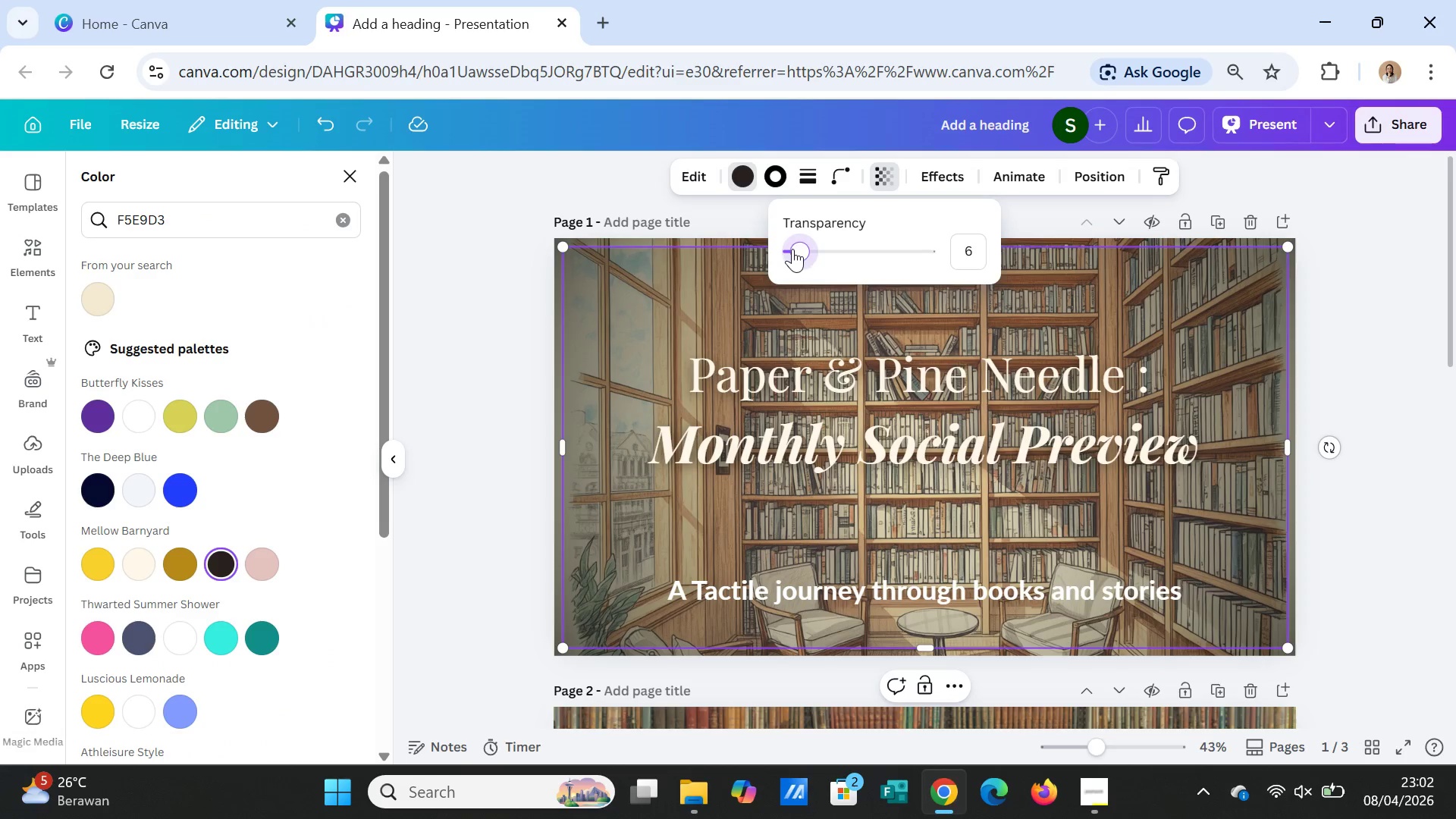 
left_click_drag(start_coordinate=[793, 248], to_coordinate=[782, 248])
 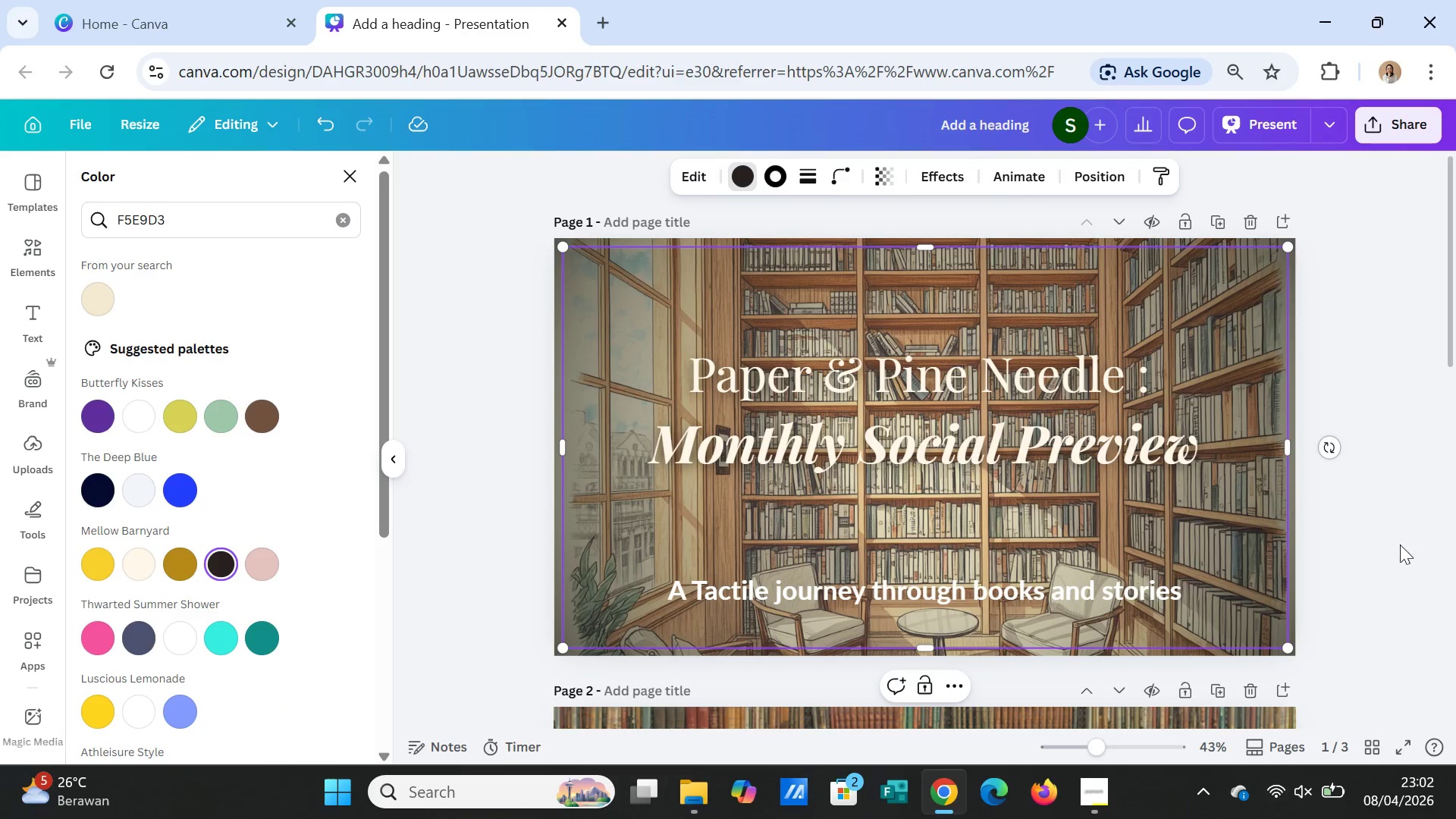 
double_click([1392, 557])
 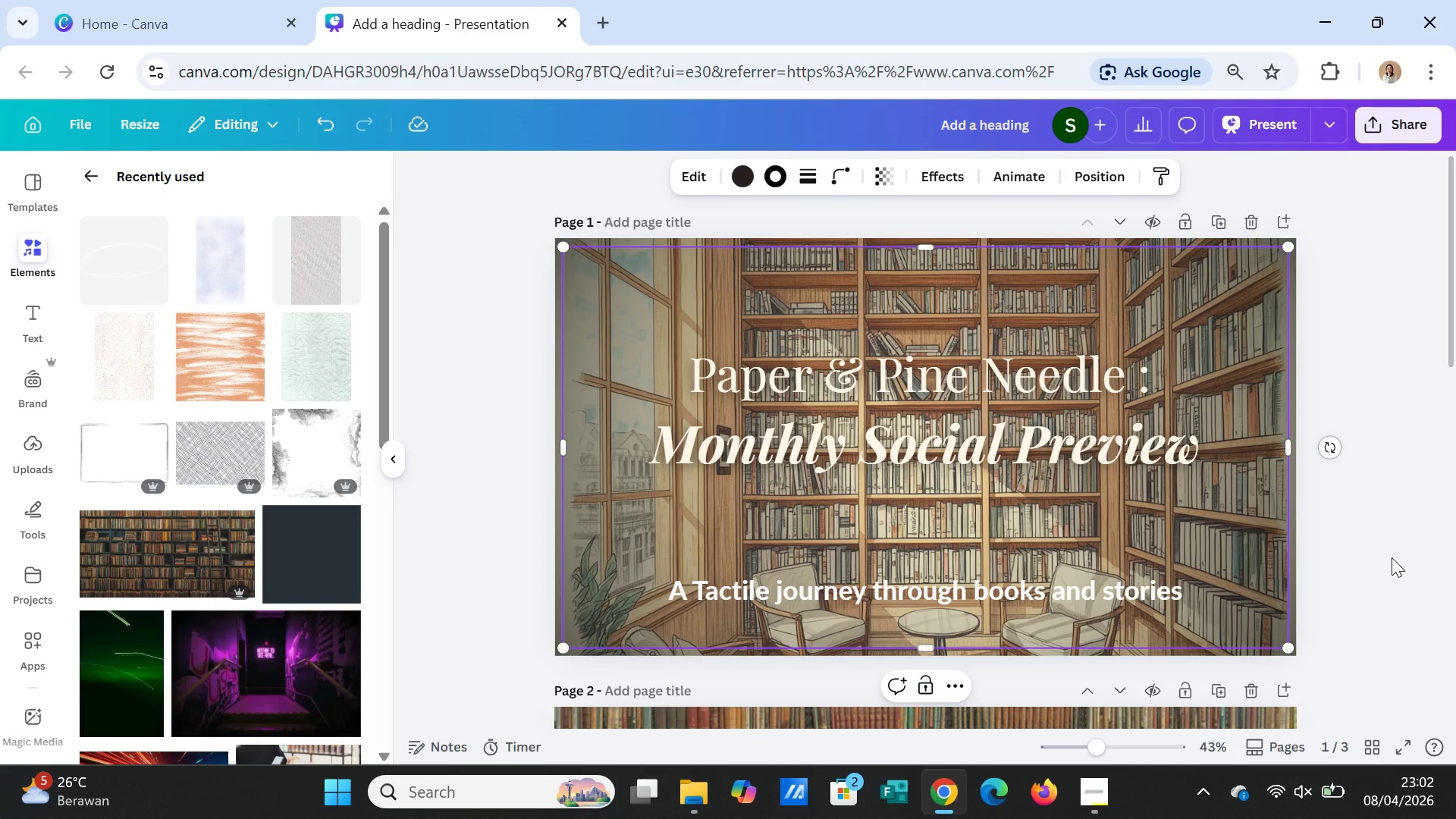 
left_click([1392, 557])
 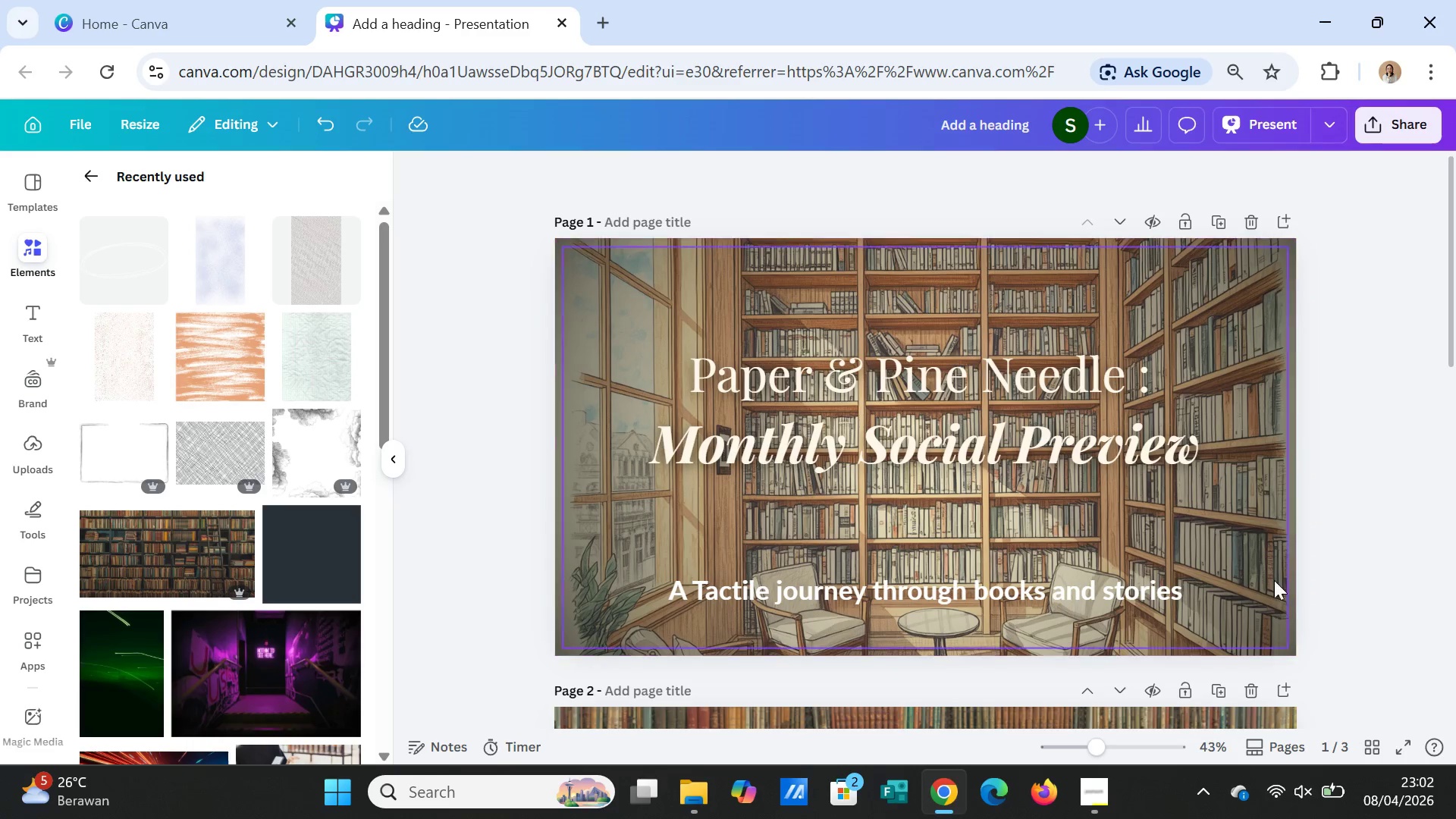 
left_click([1257, 579])
 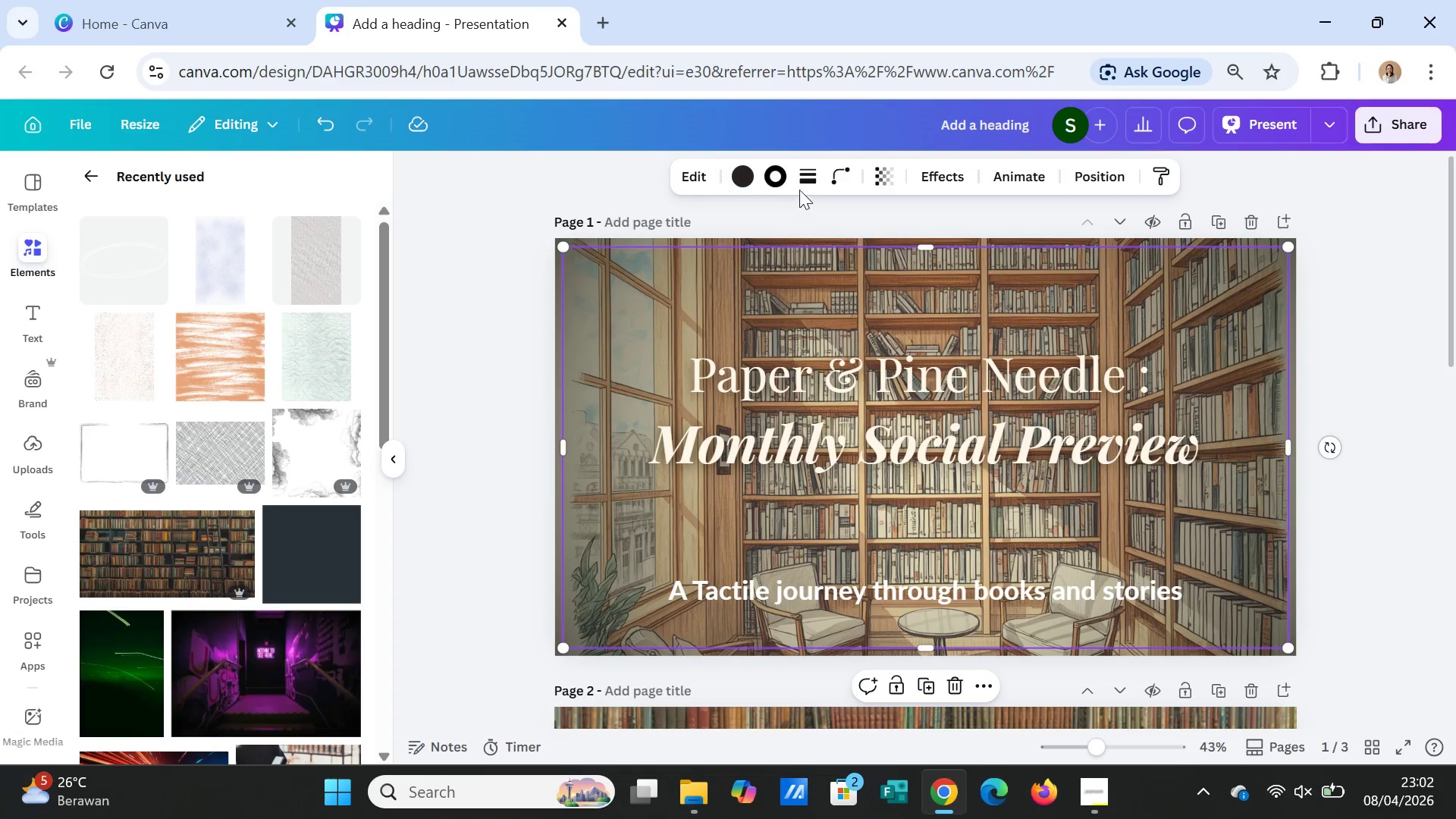 
left_click([808, 172])
 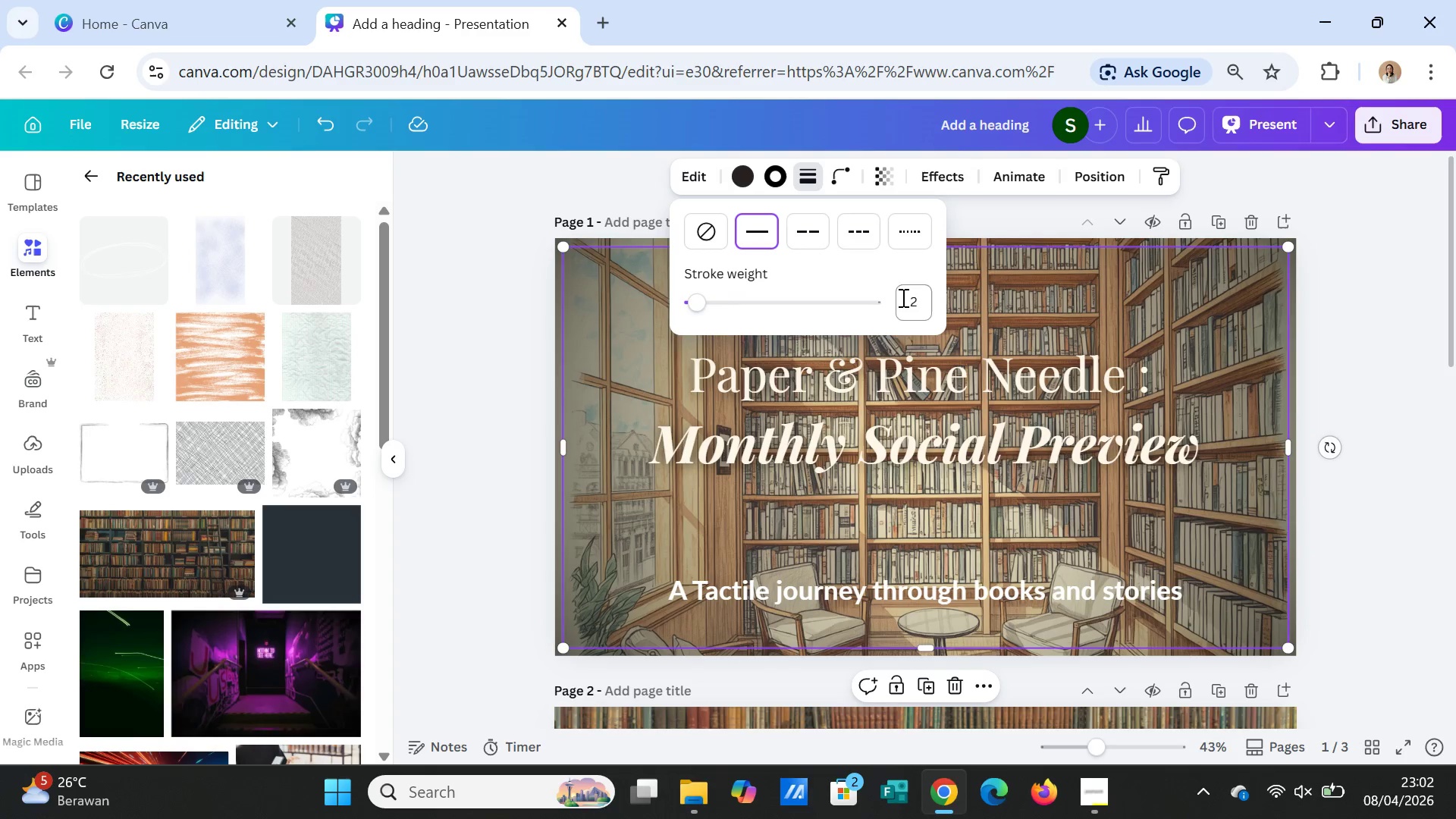 
left_click([912, 302])
 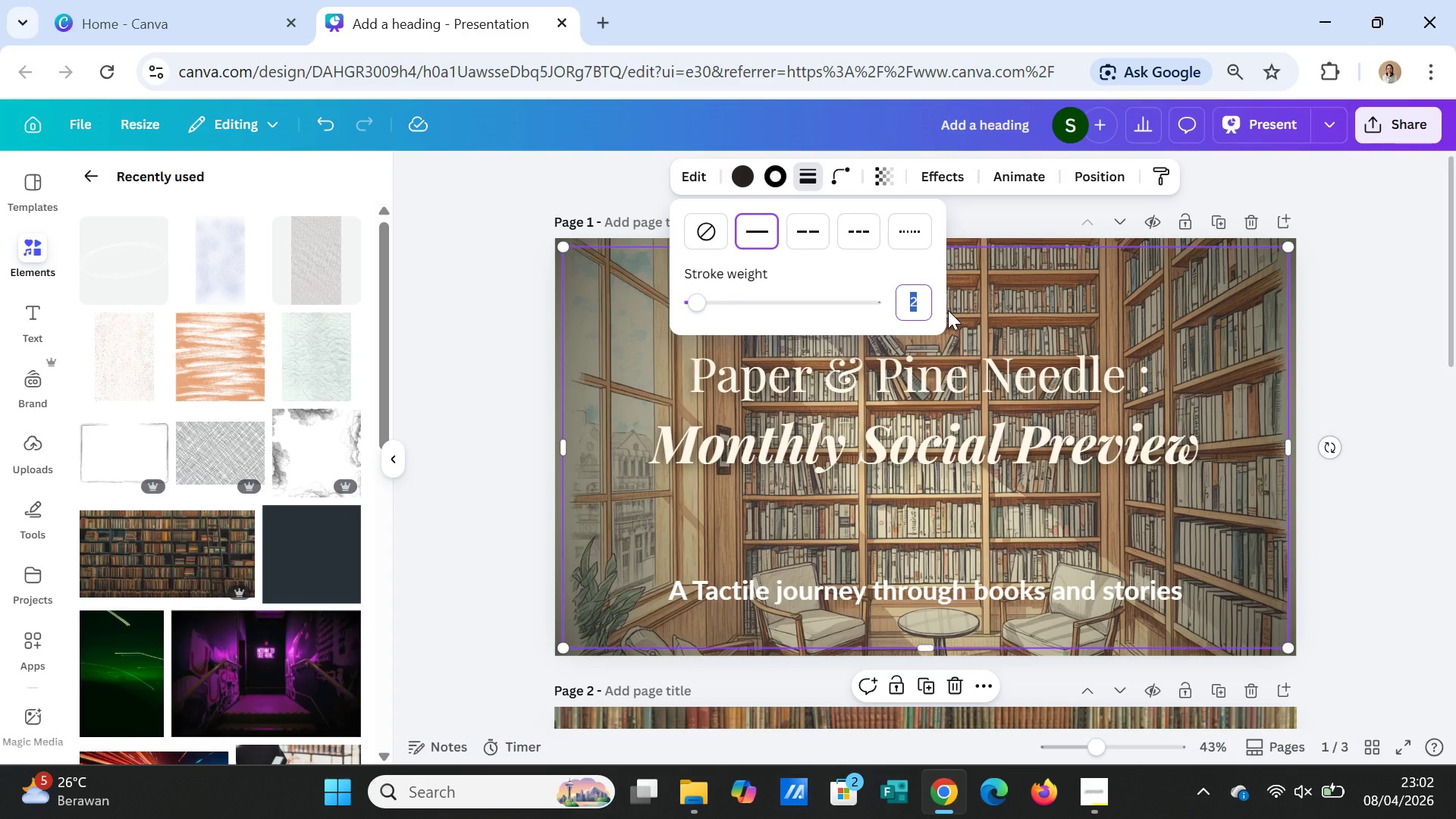 
key(3)
 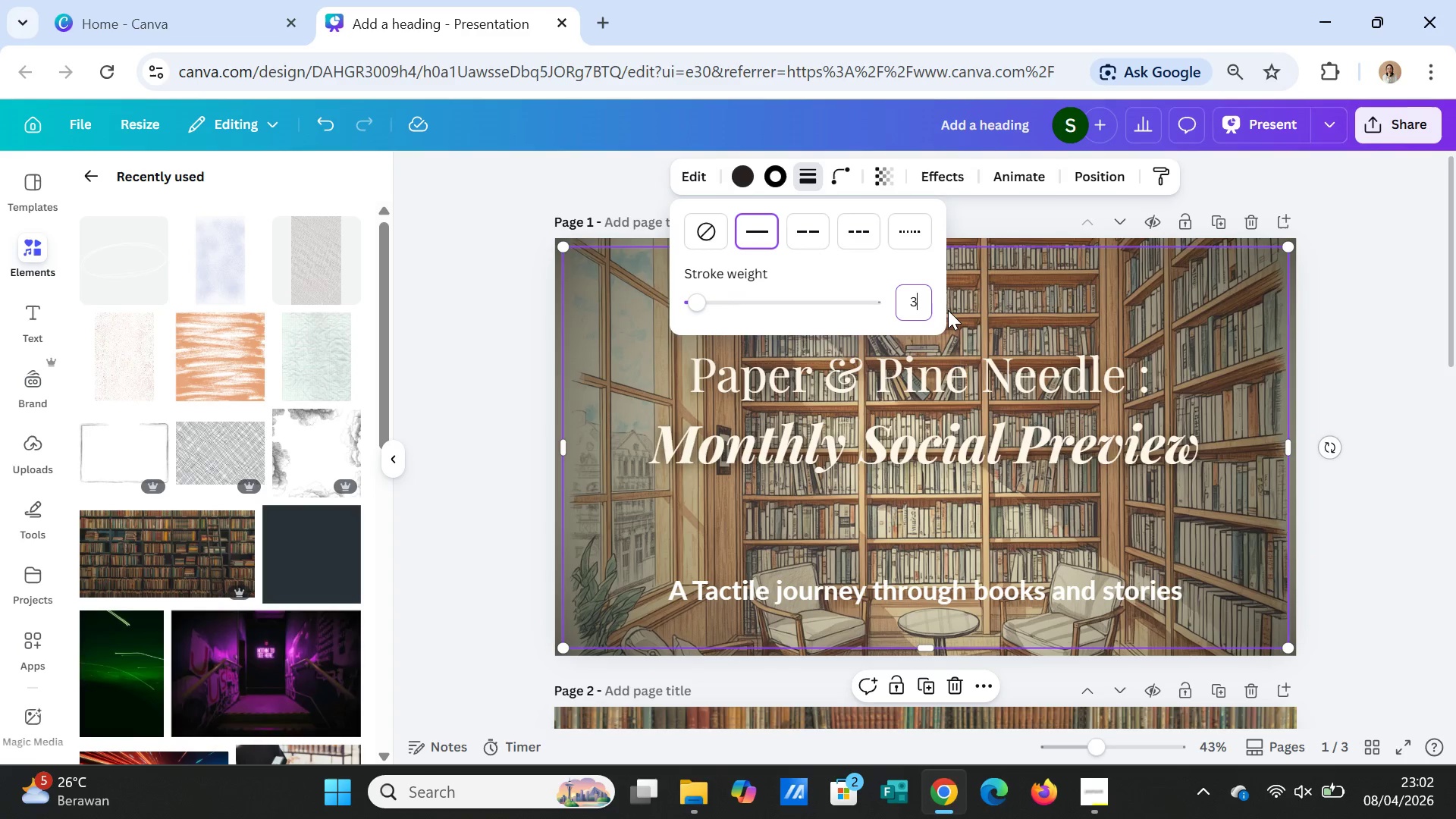 
key(Enter)
 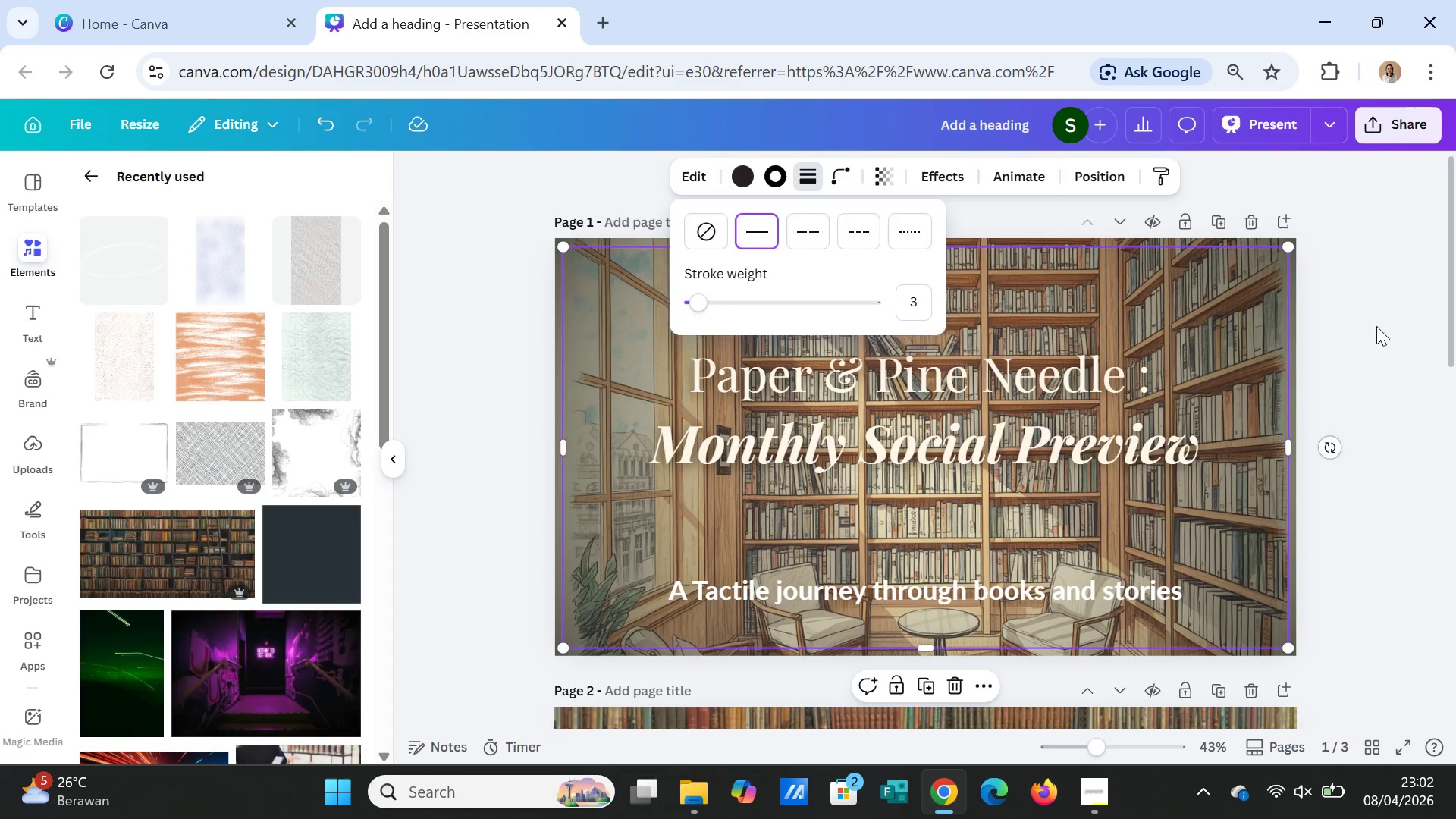 
left_click([1375, 331])
 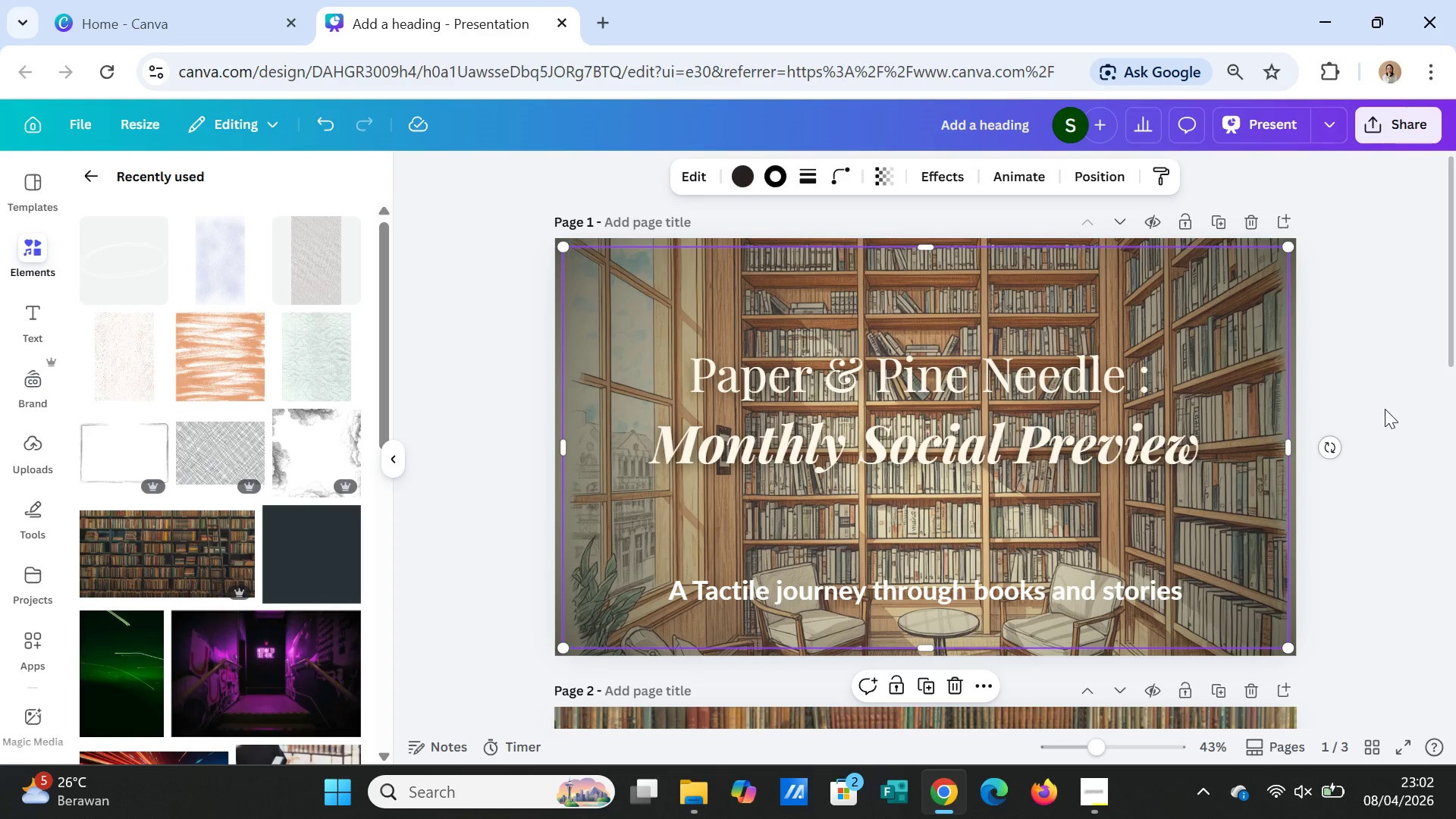 
left_click([1385, 418])
 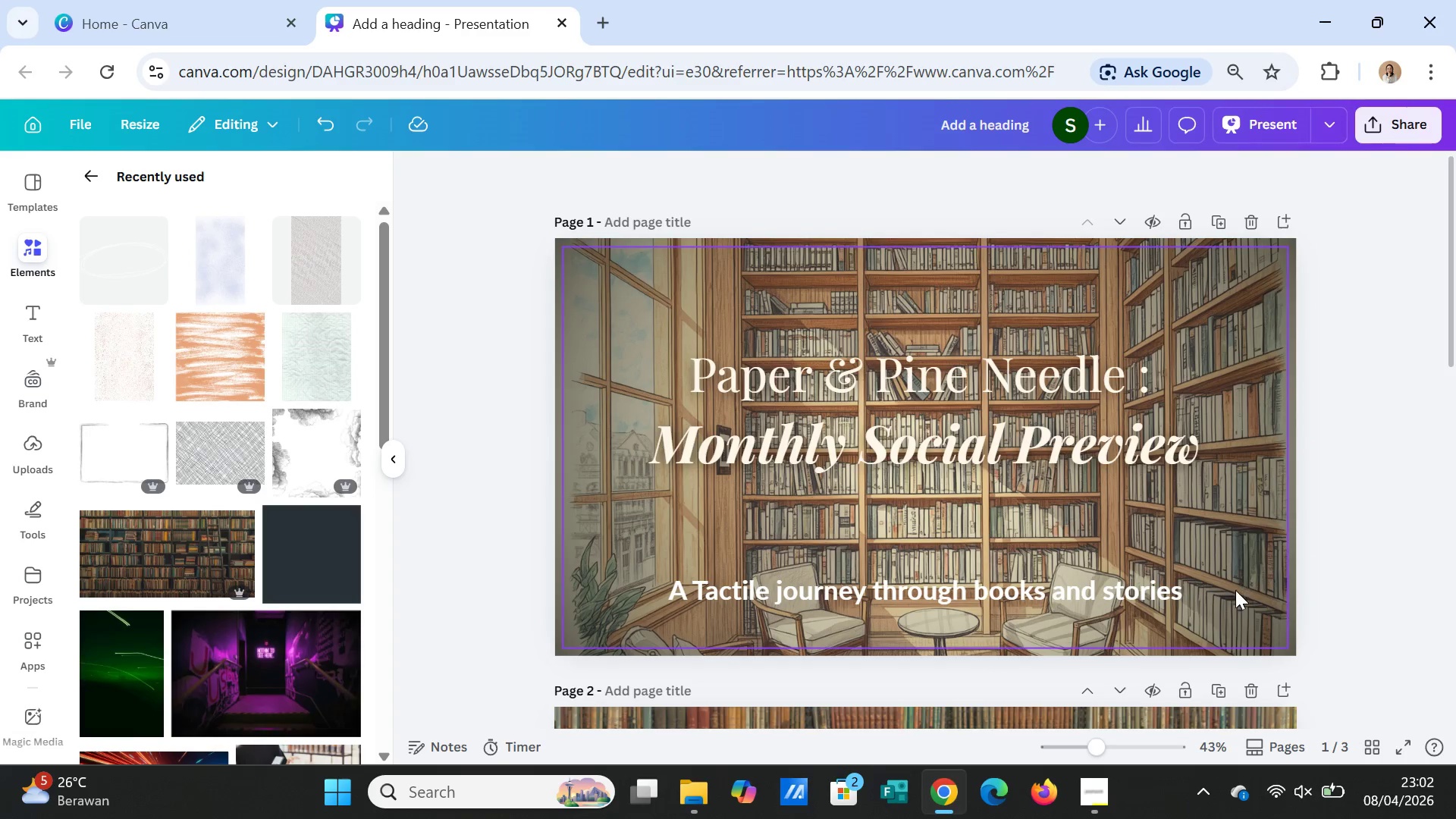 
left_click([1235, 592])
 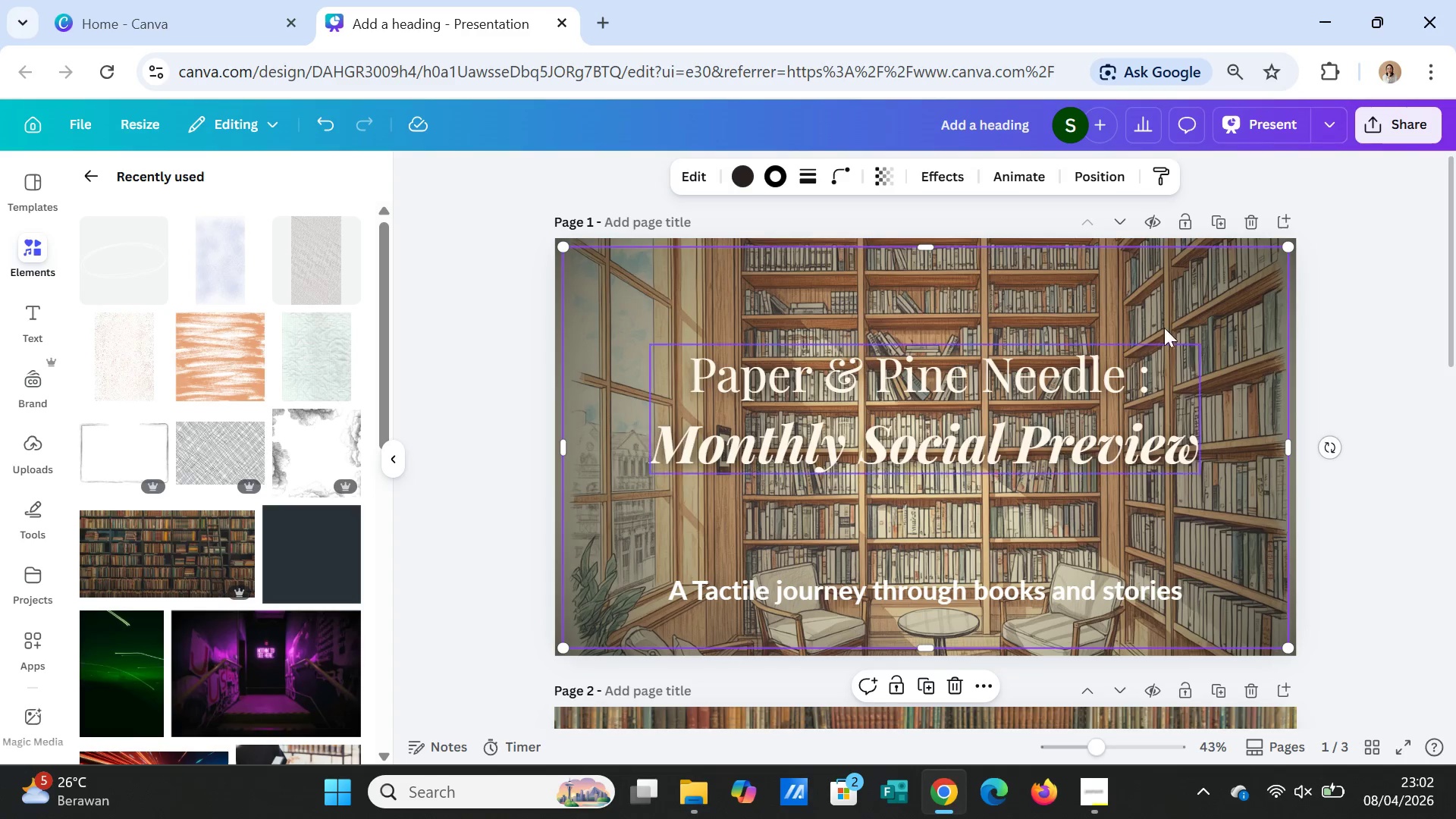 
right_click([1150, 318])
 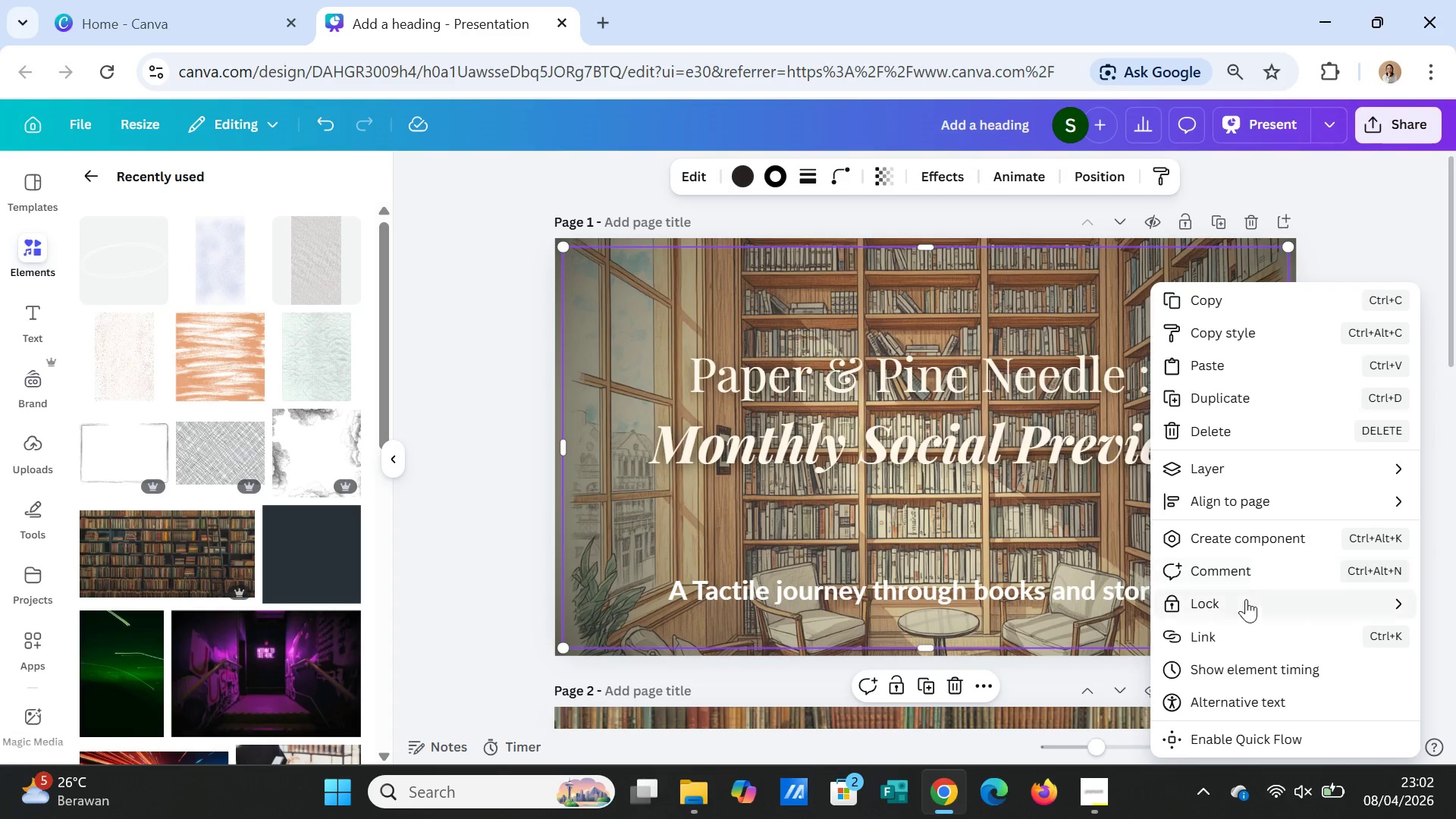 
left_click([1225, 462])
 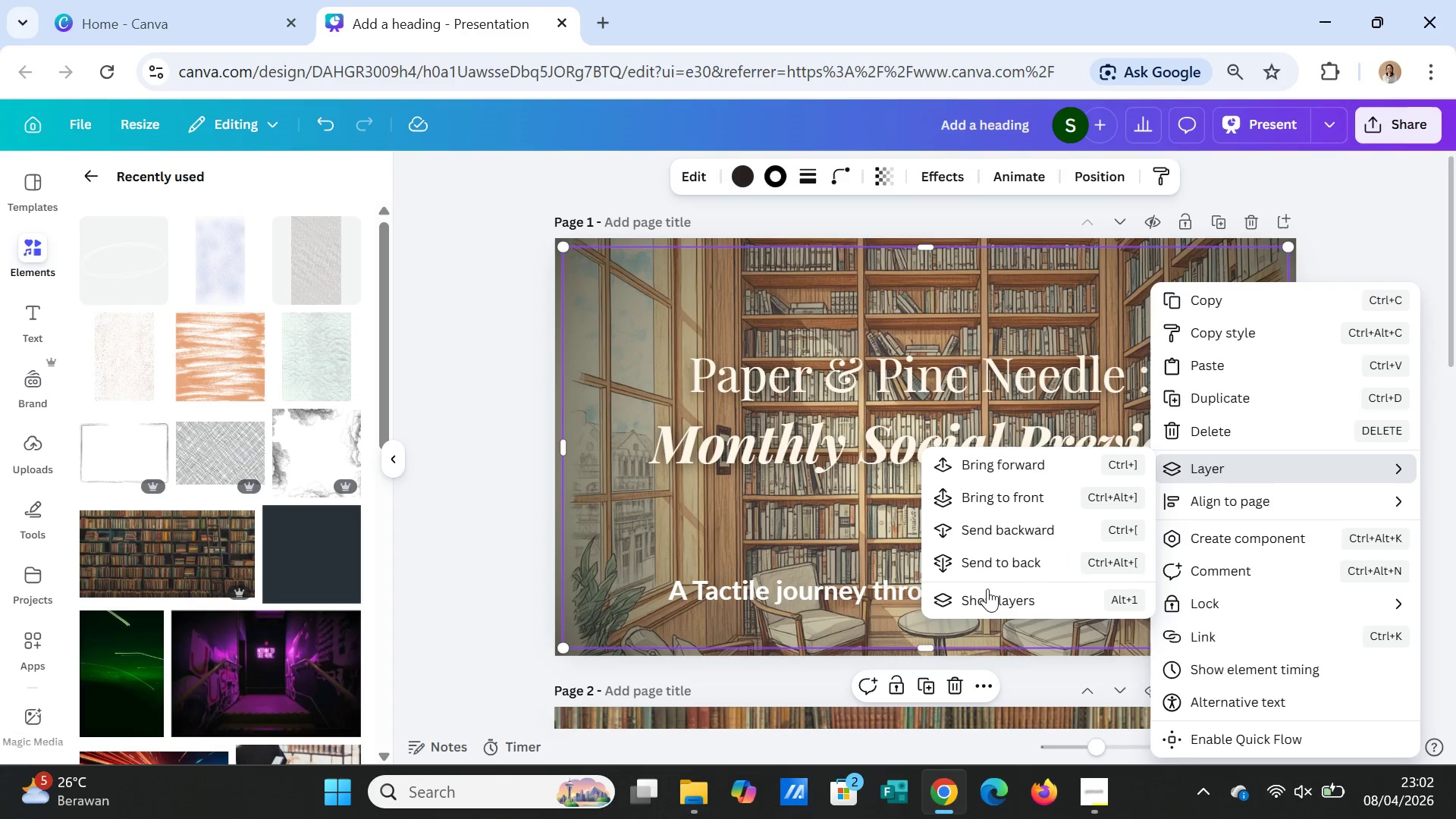 
left_click([987, 595])
 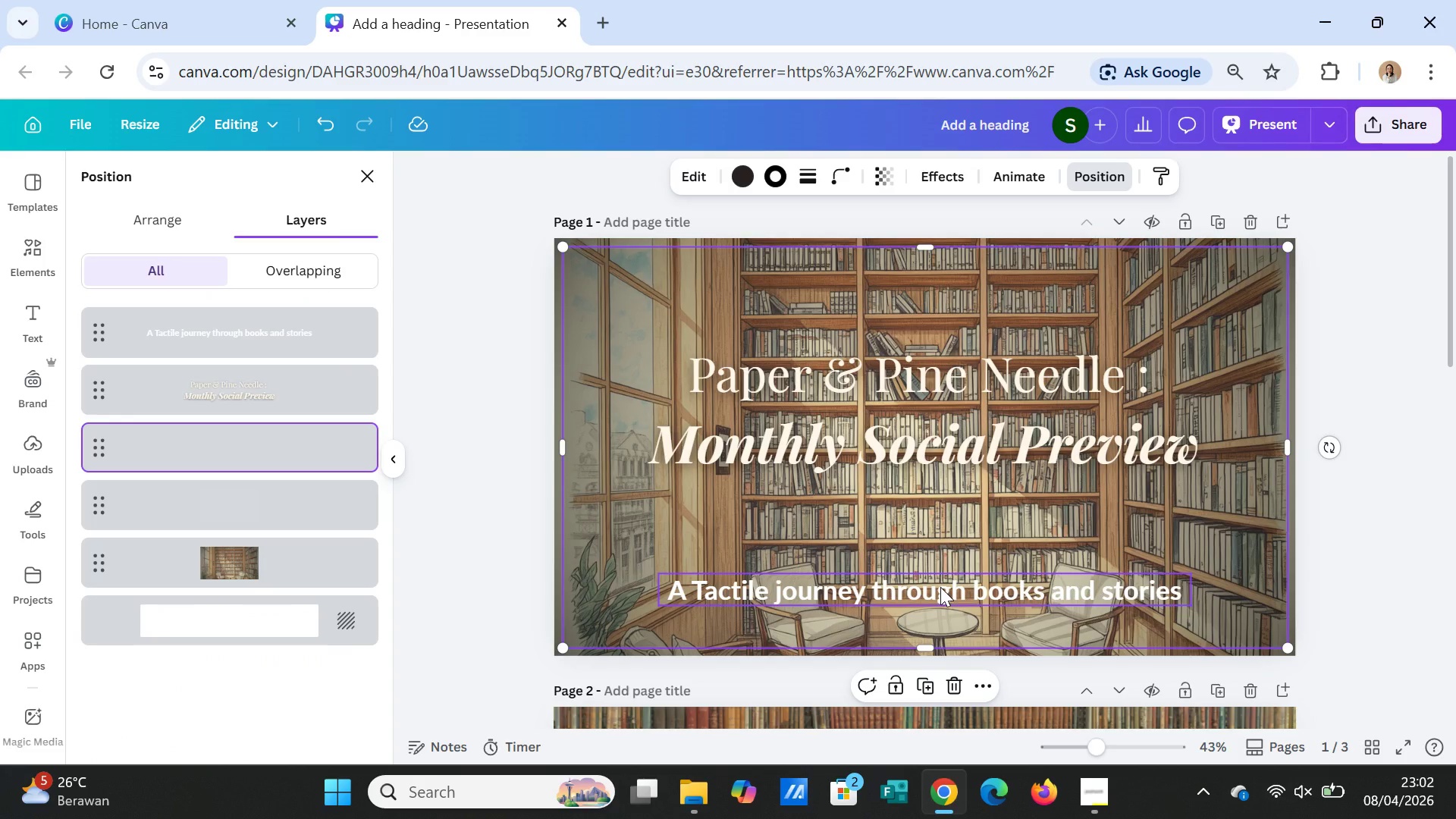 
wait(10.69)
 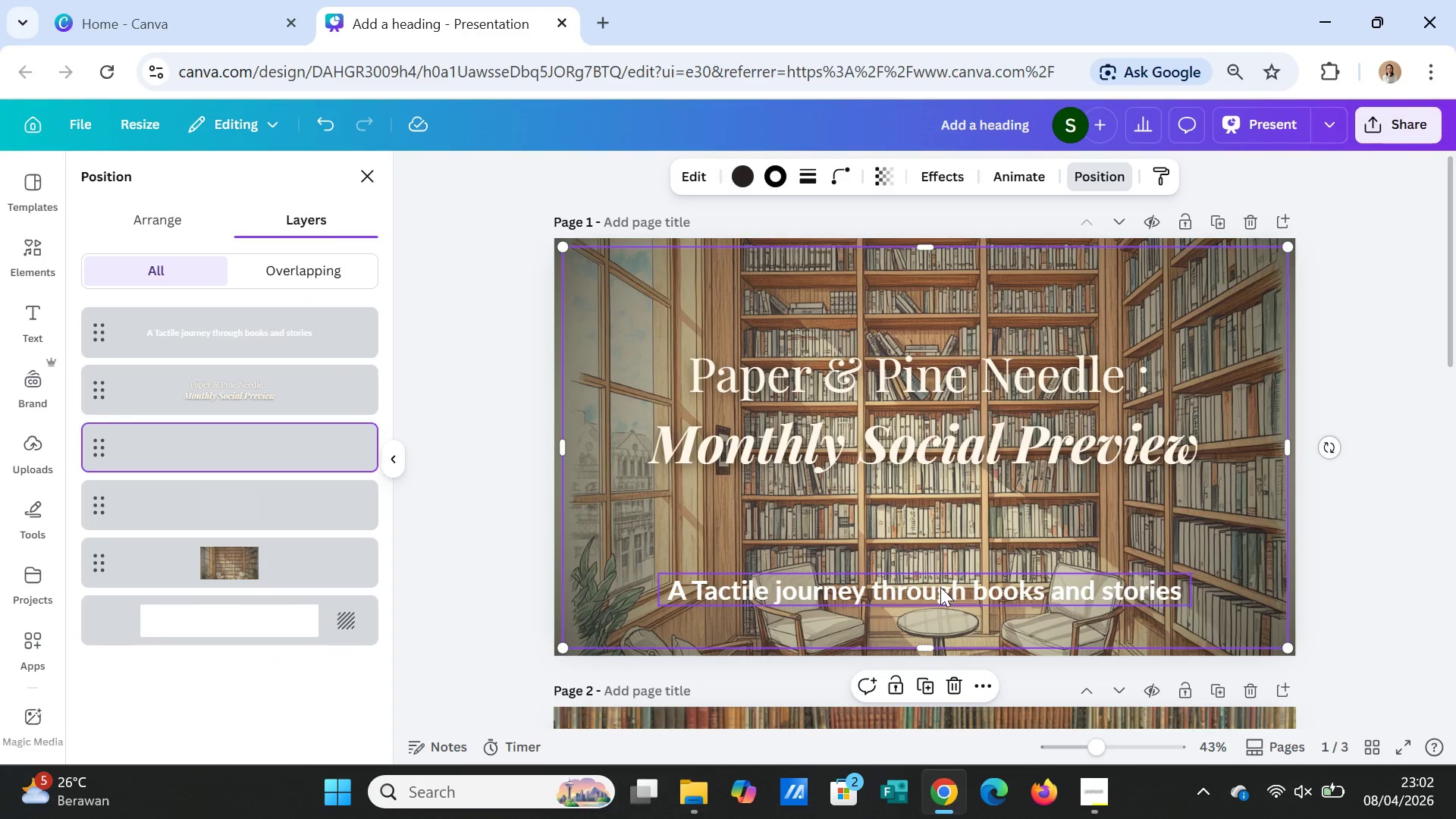 
left_click([777, 174])
 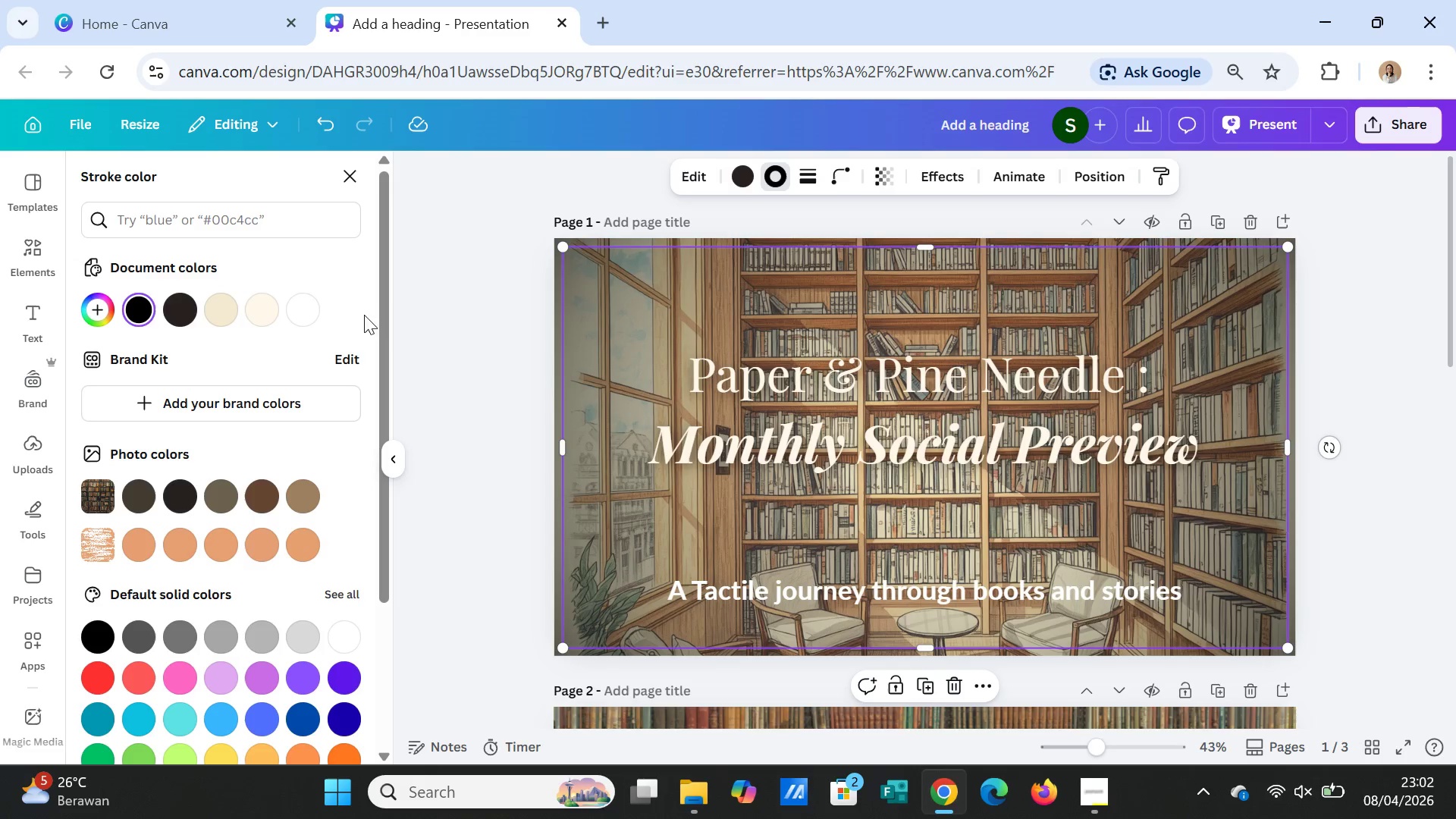 
left_click([300, 309])
 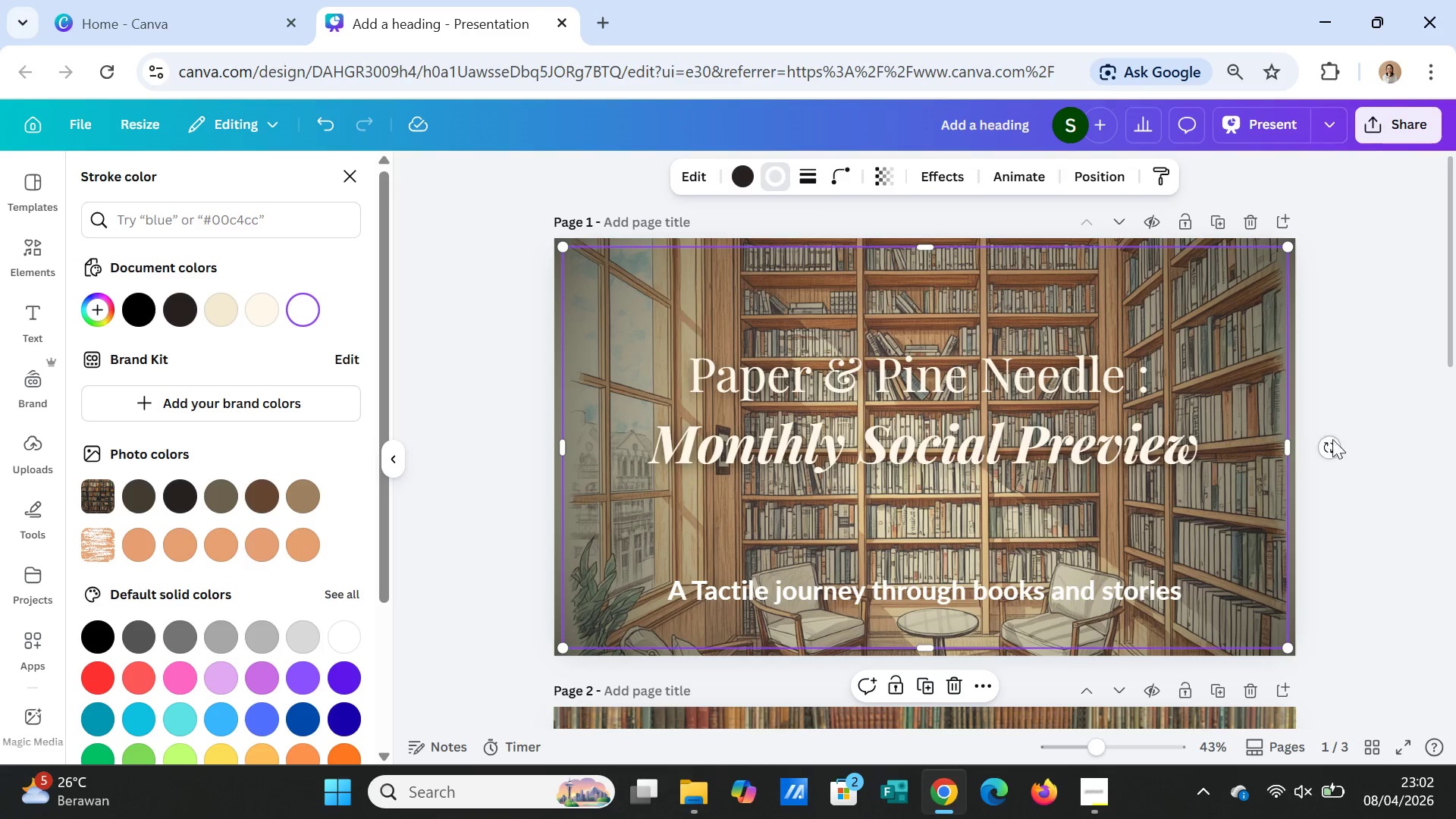 
left_click([1375, 493])
 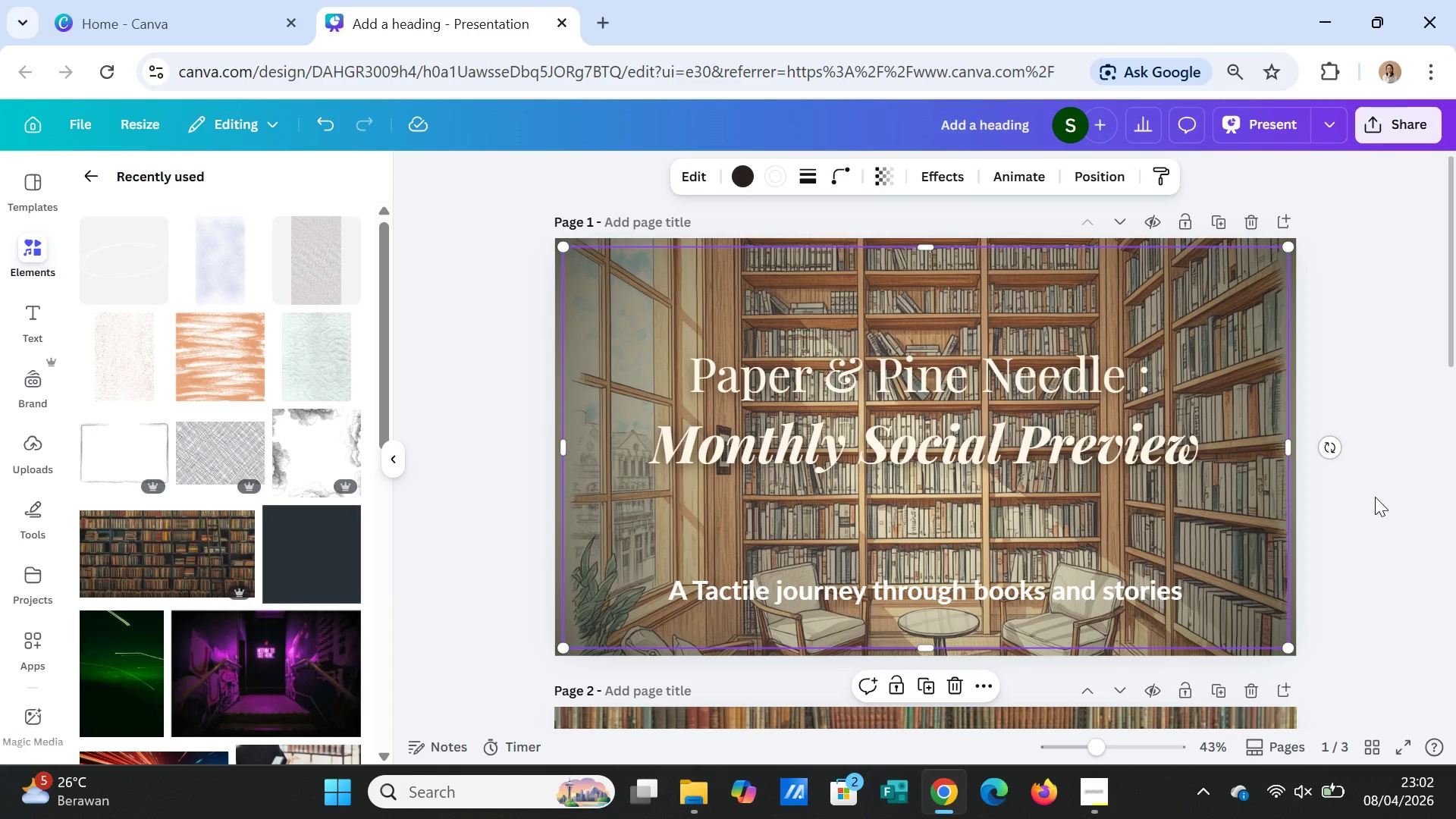 
left_click([1375, 497])
 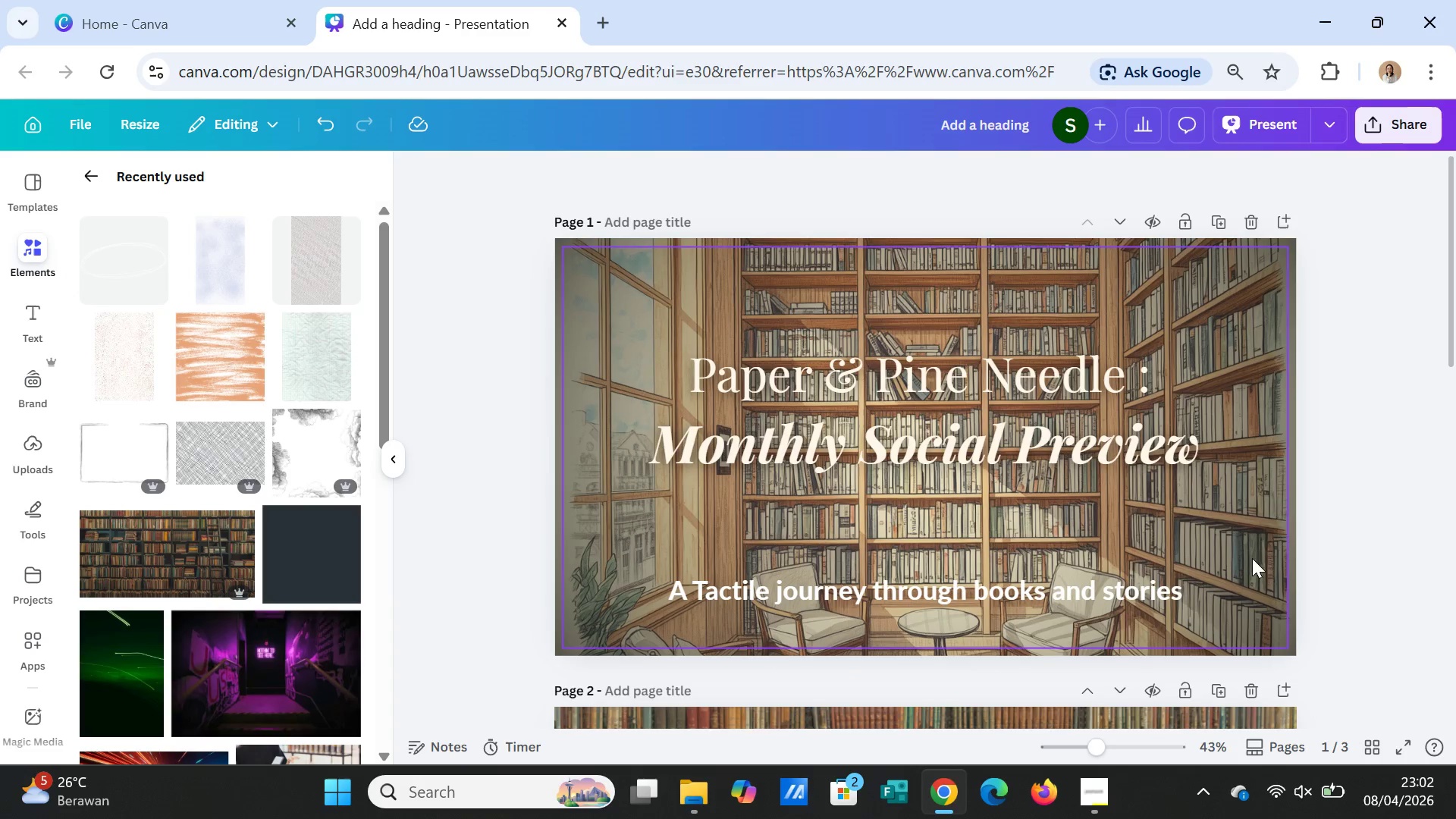 
left_click([1247, 457])
 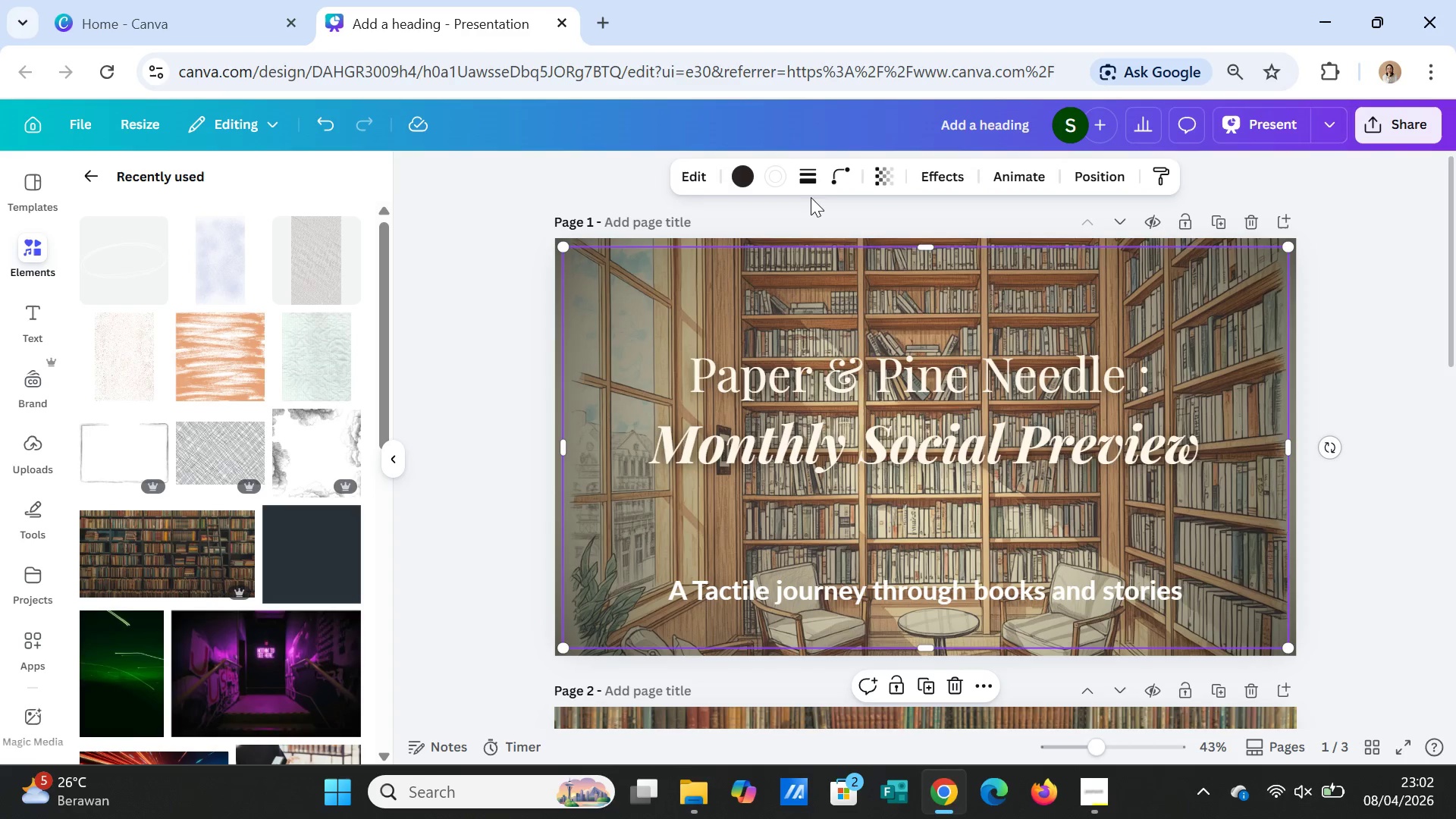 
left_click([811, 173])
 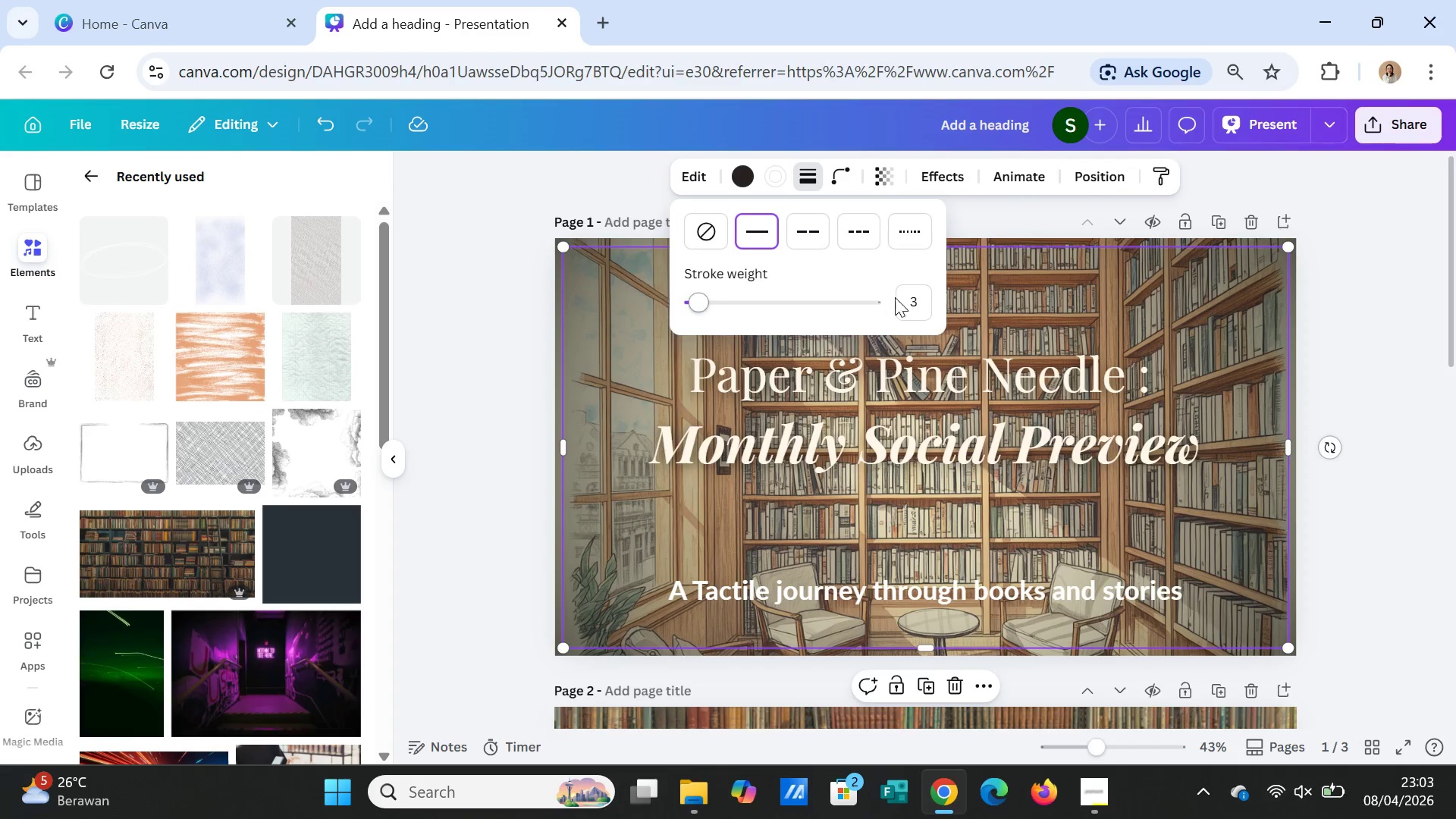 
left_click([919, 306])
 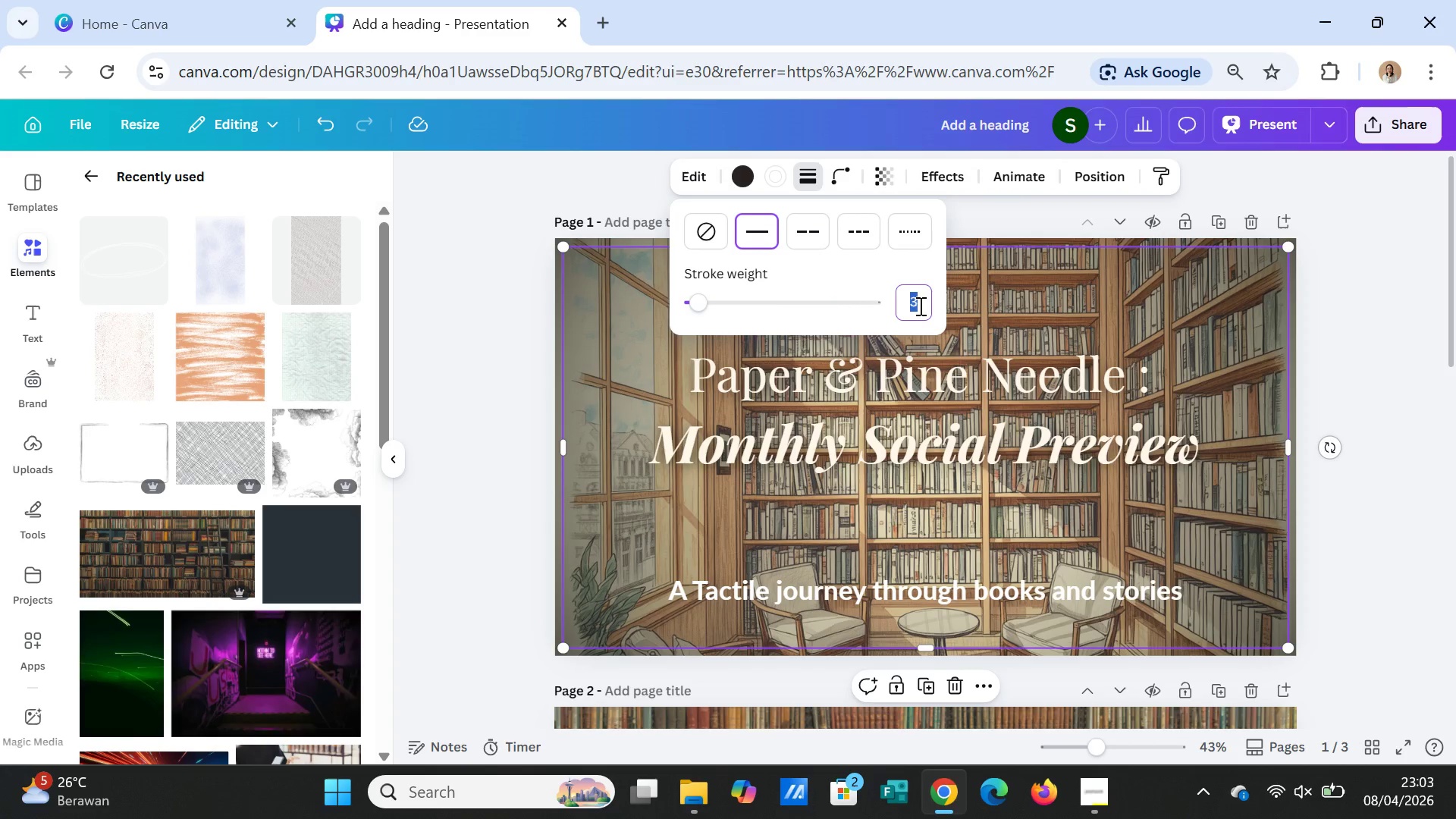 
key(5)
 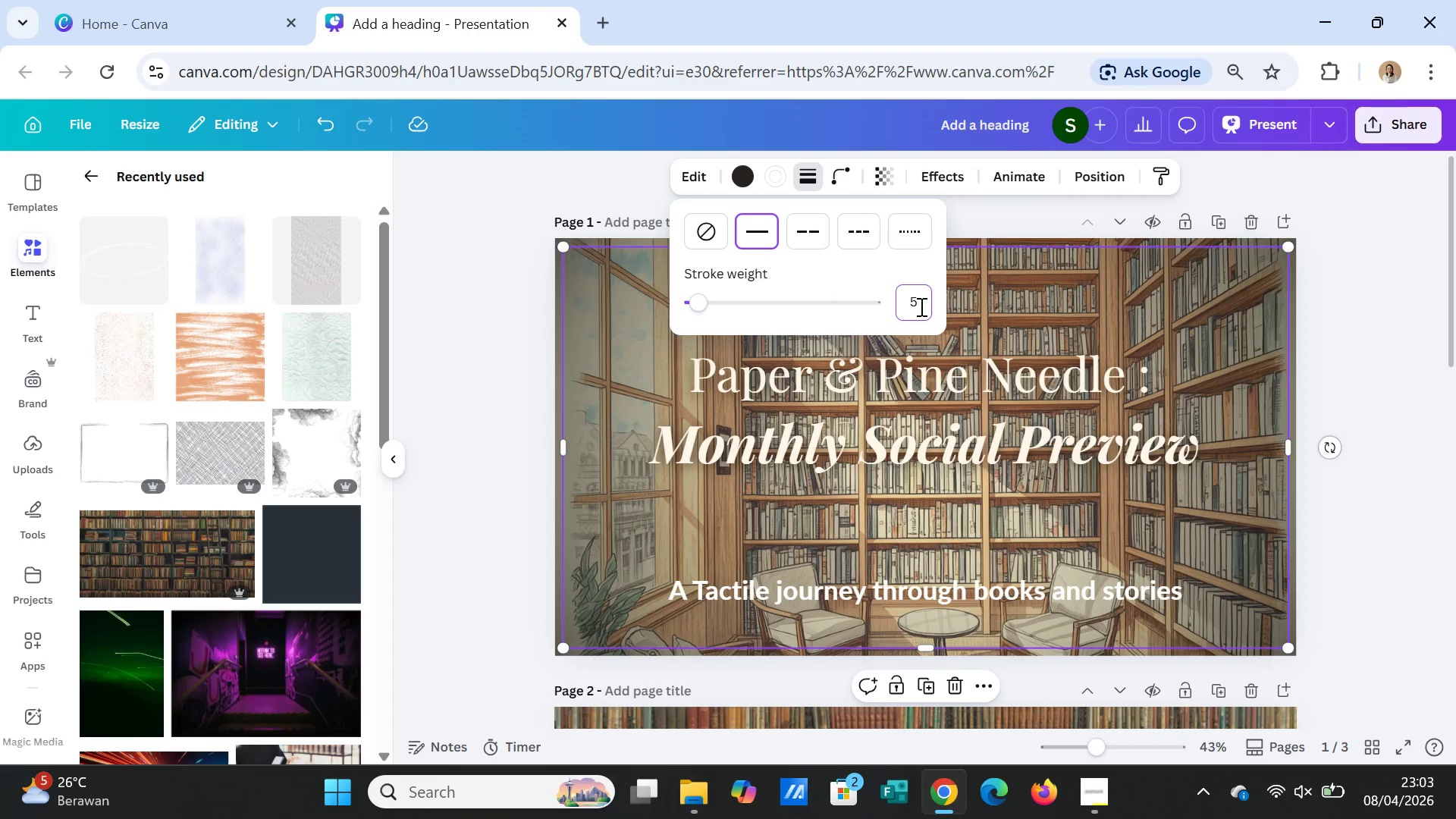 
key(Enter)
 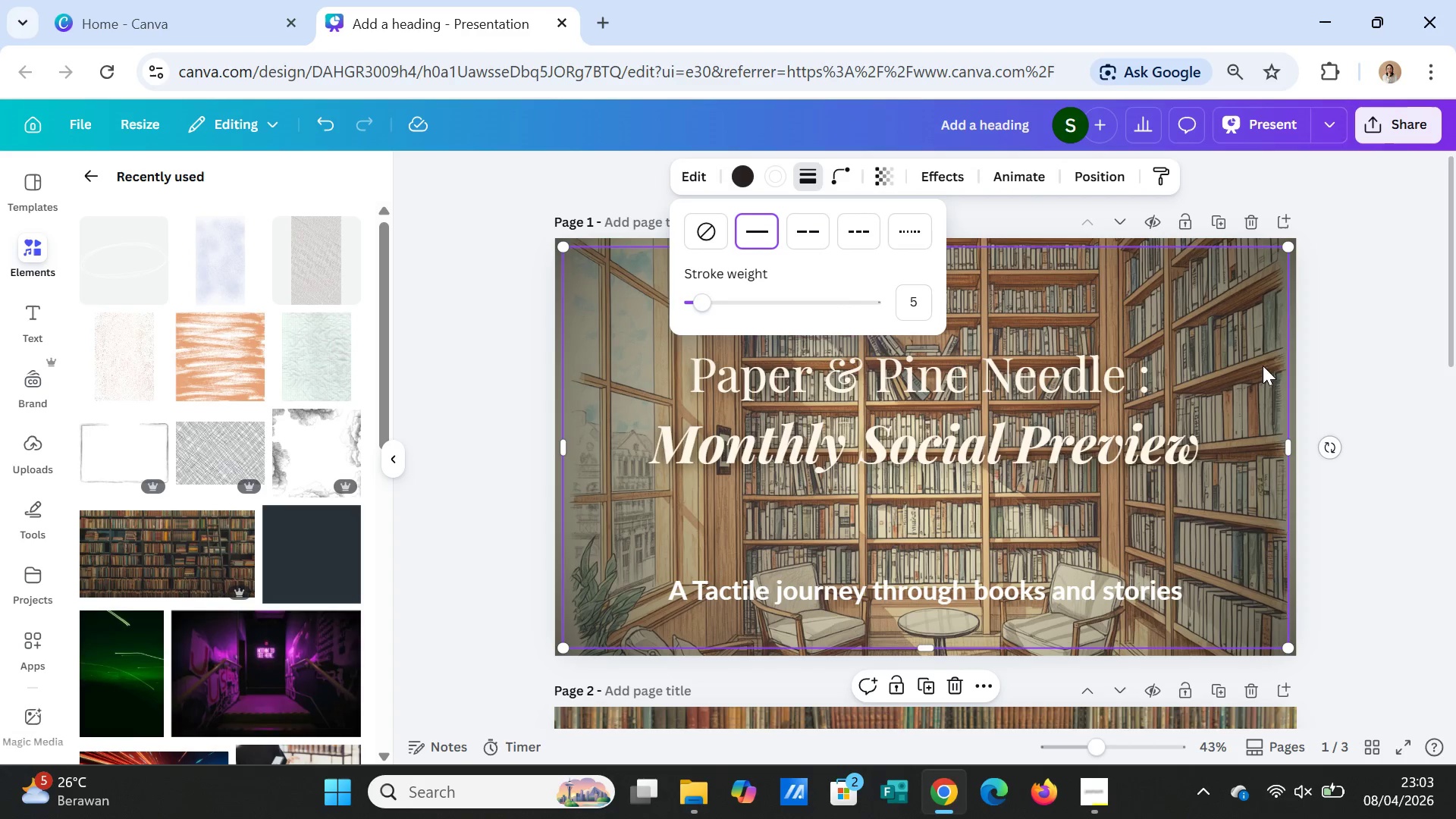 
left_click([1381, 330])
 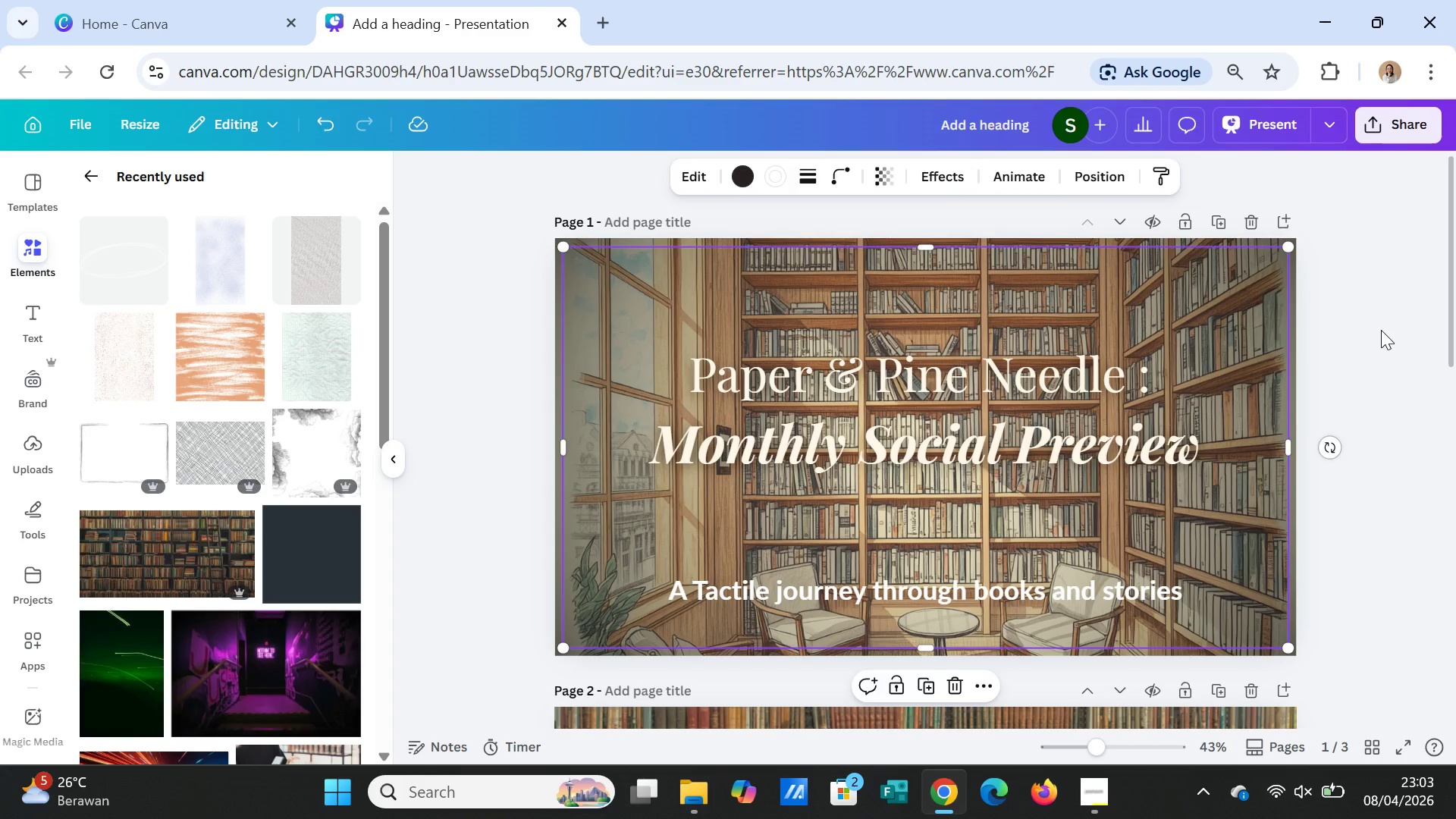 
left_click([1381, 330])
 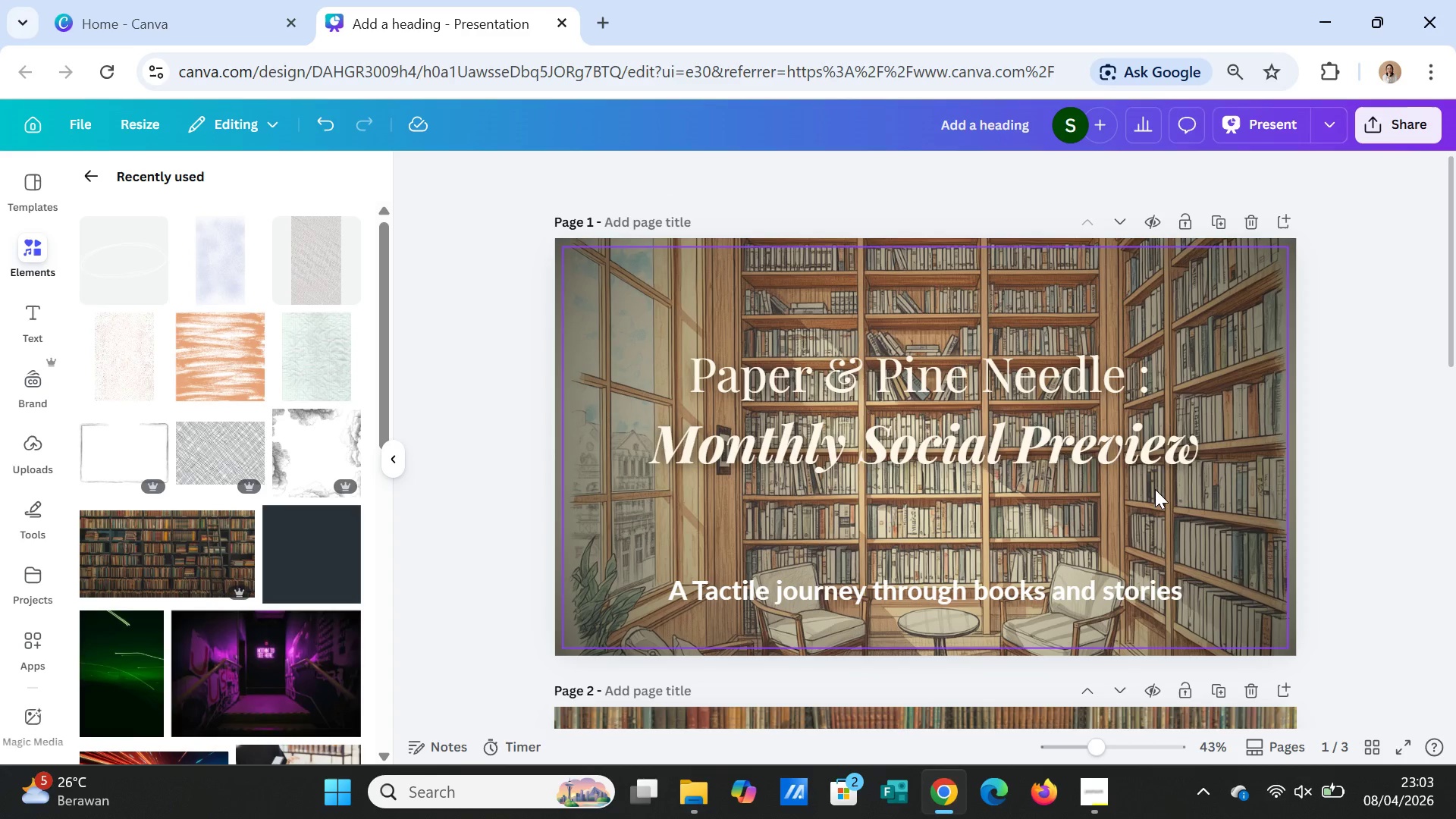 
left_click([1156, 486])
 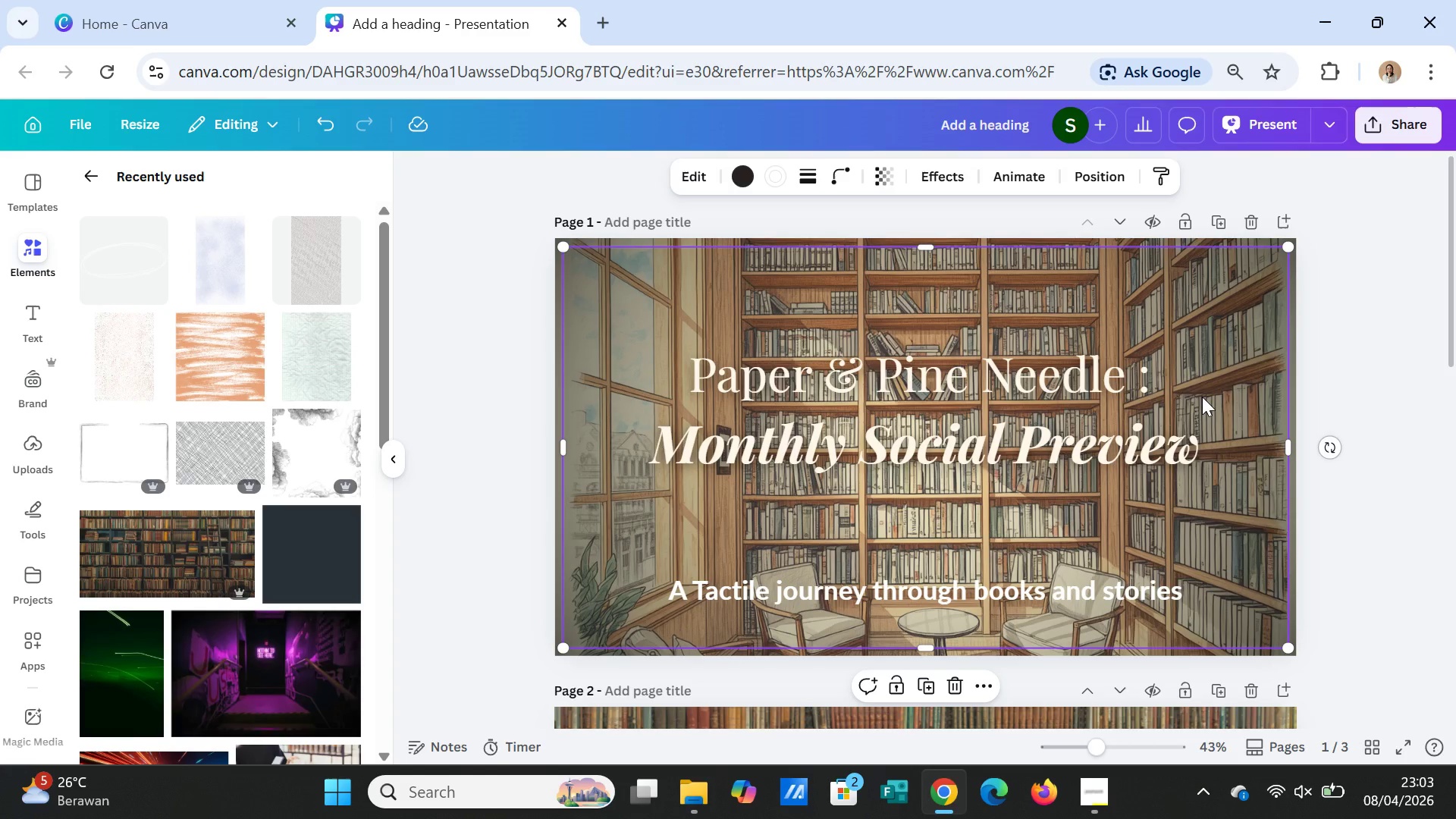 
right_click([1202, 397])
 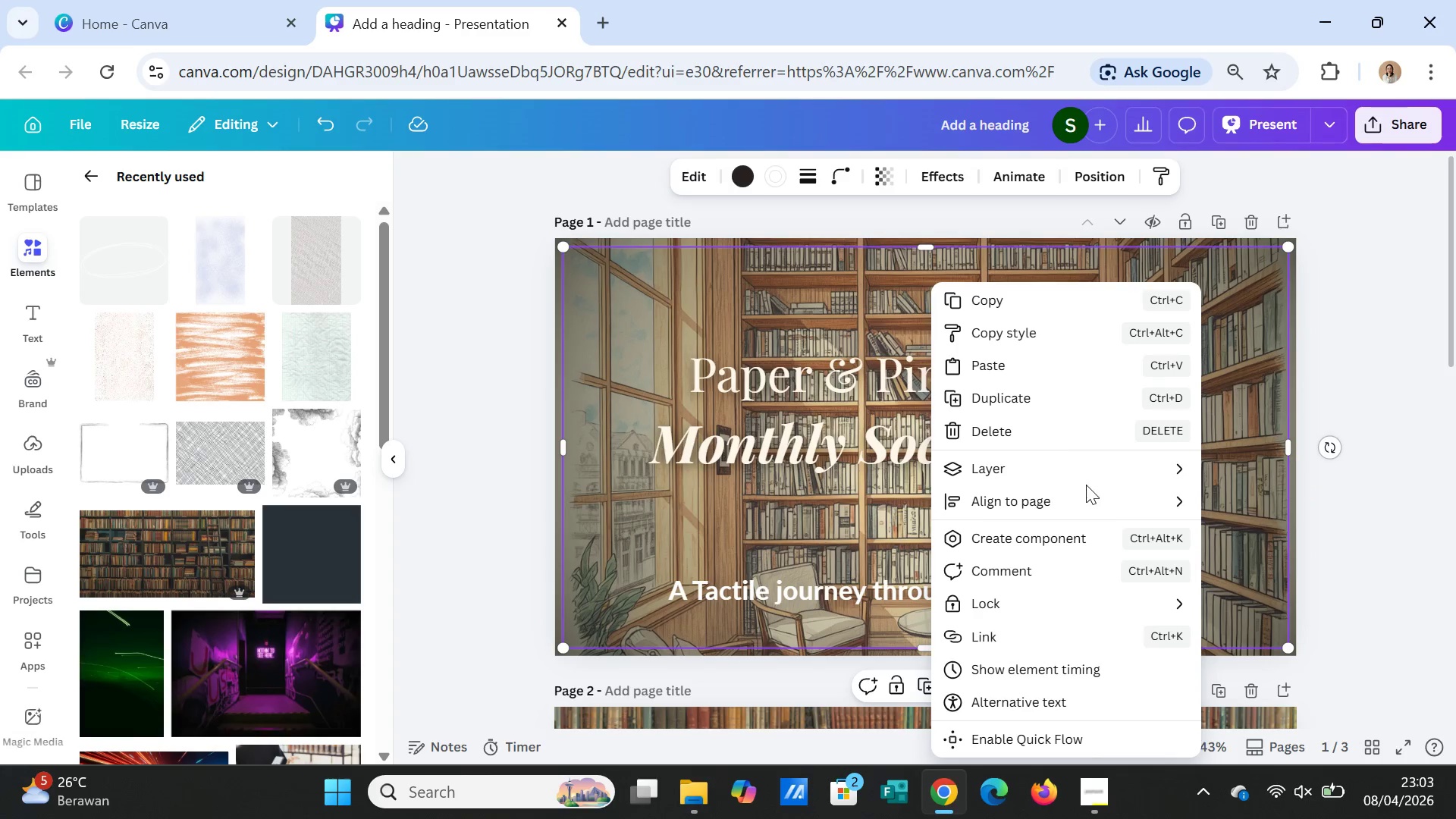 
left_click([1084, 476])
 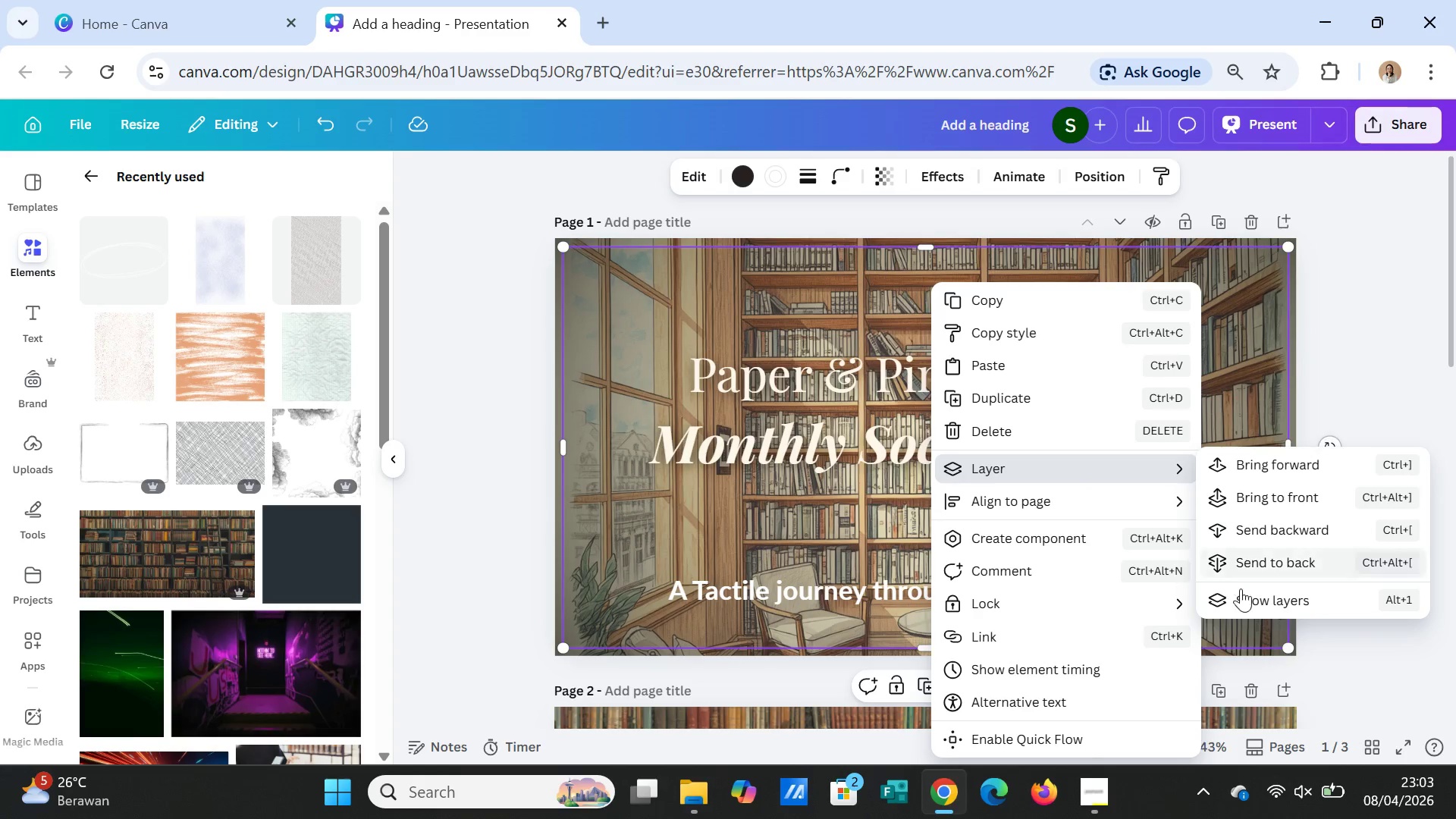 
left_click([1241, 597])
 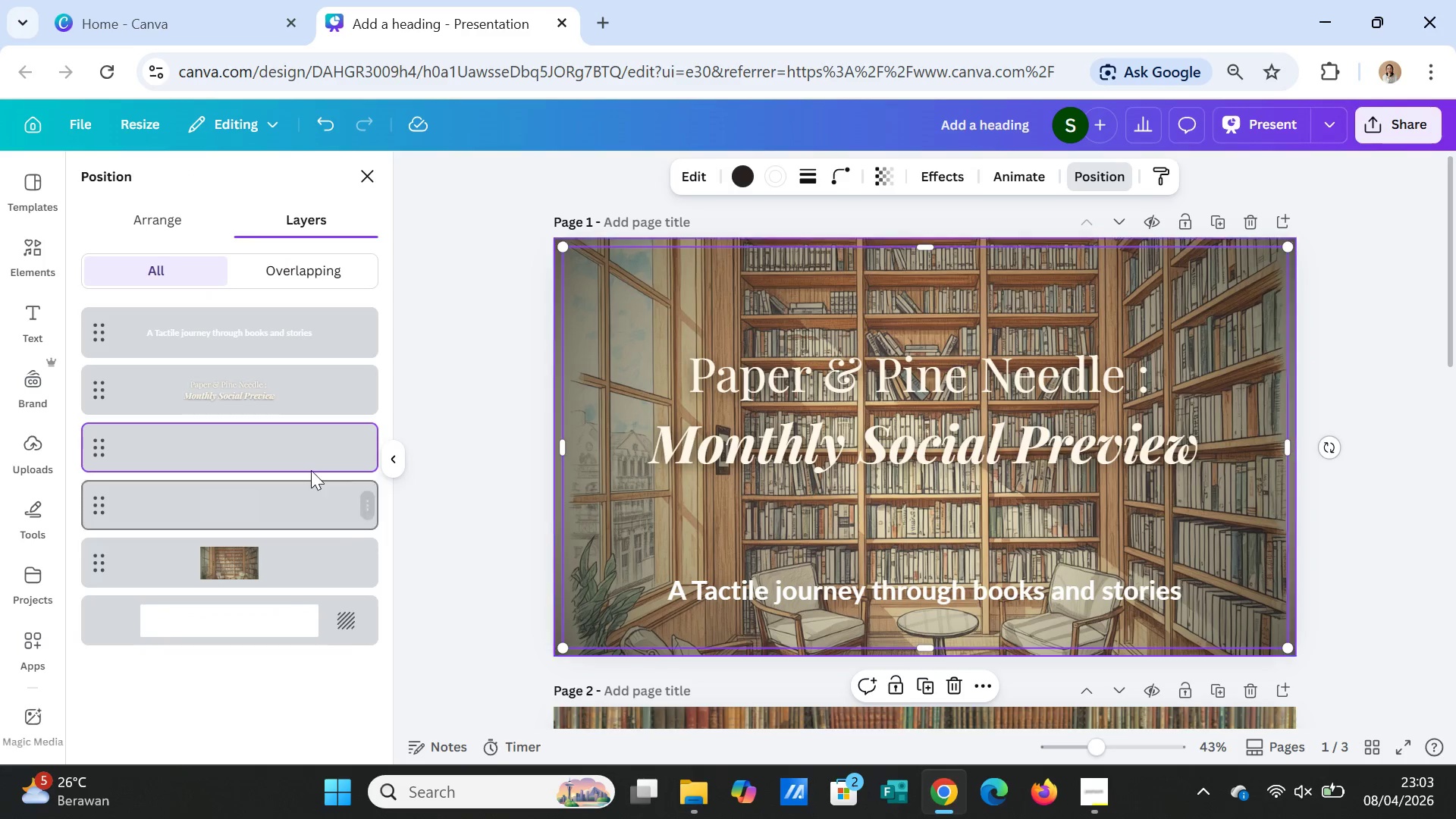 
left_click_drag(start_coordinate=[309, 455], to_coordinate=[310, 510])
 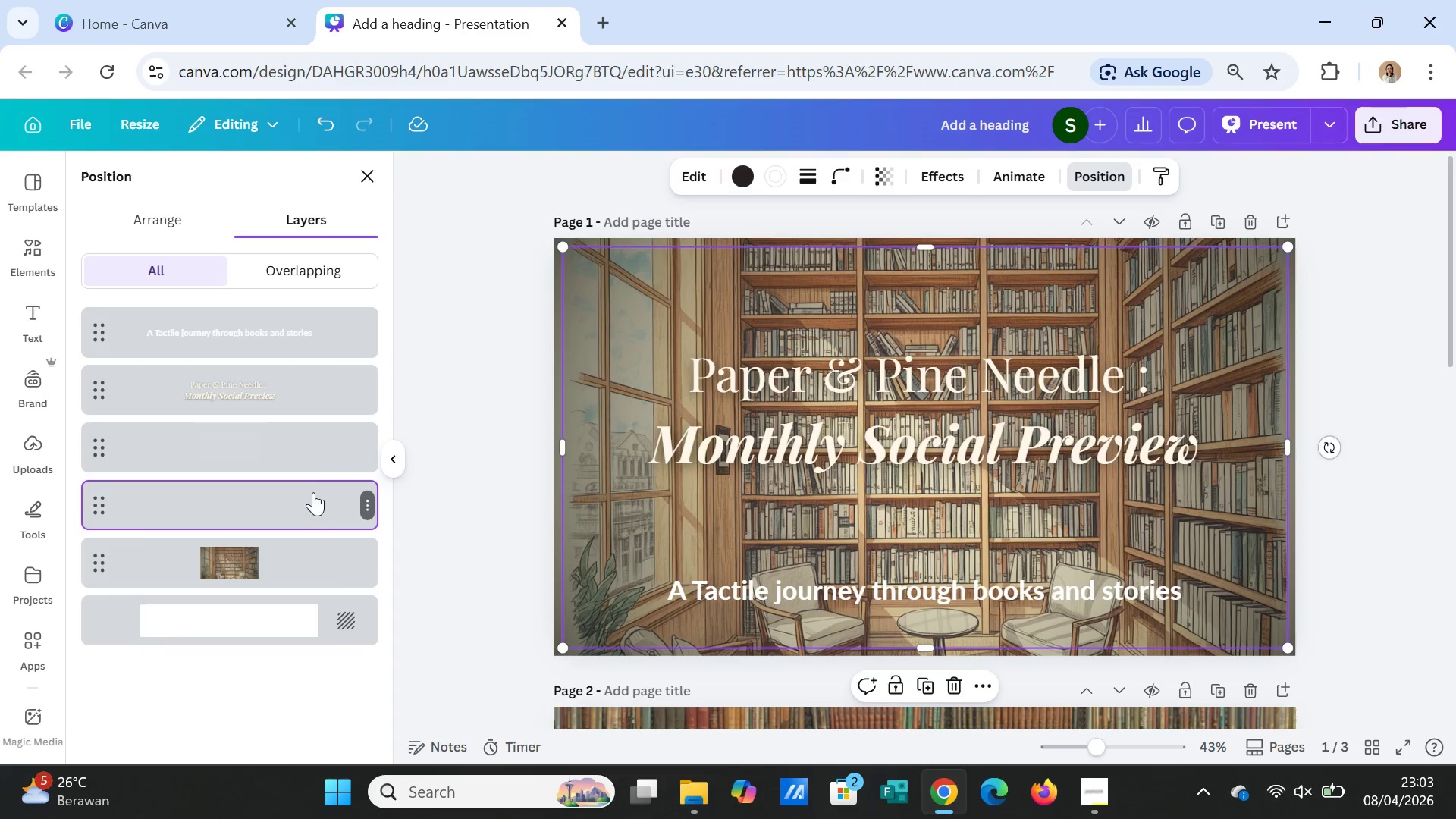 
left_click_drag(start_coordinate=[311, 450], to_coordinate=[302, 340])
 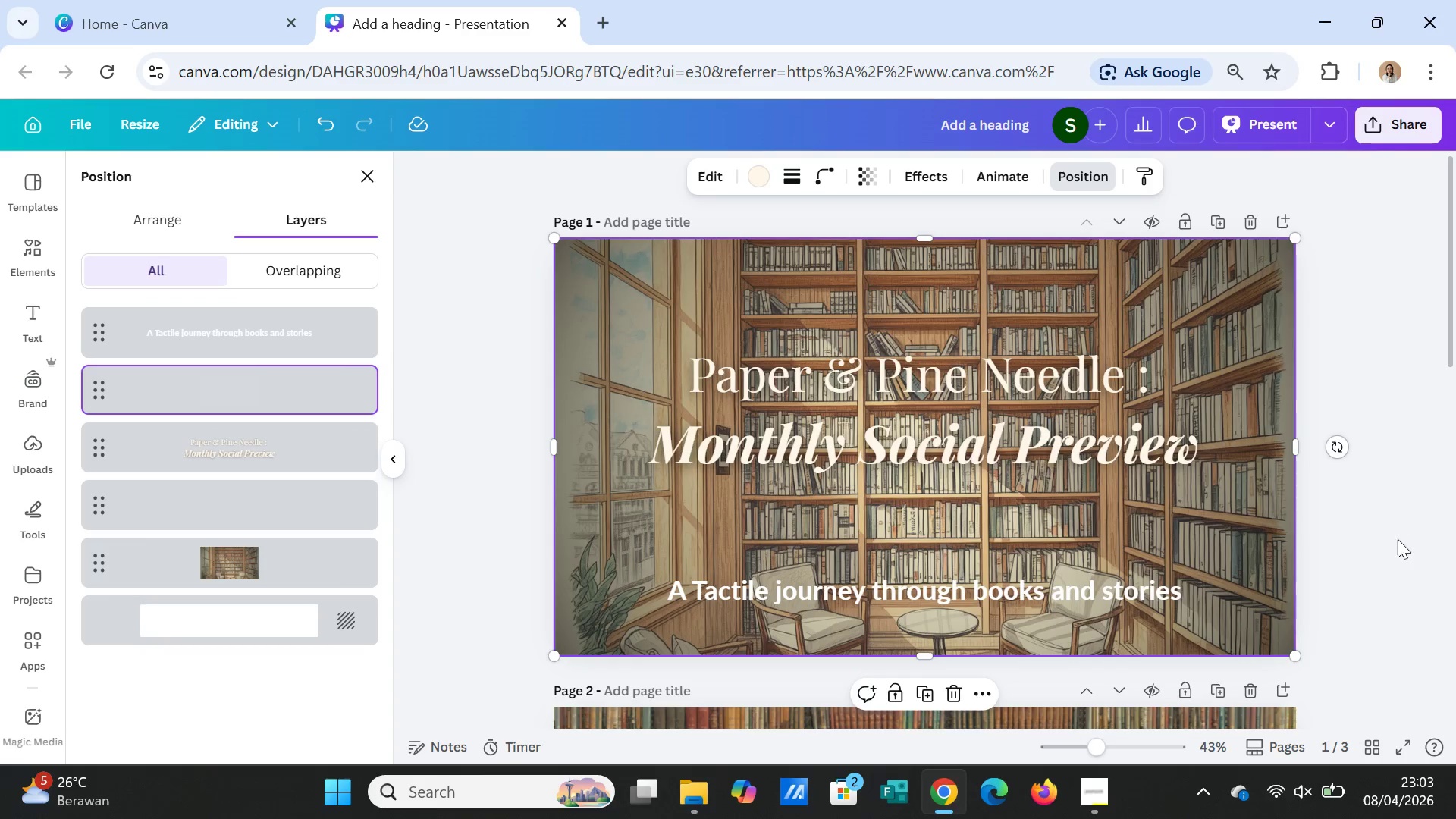 
left_click([1395, 557])
 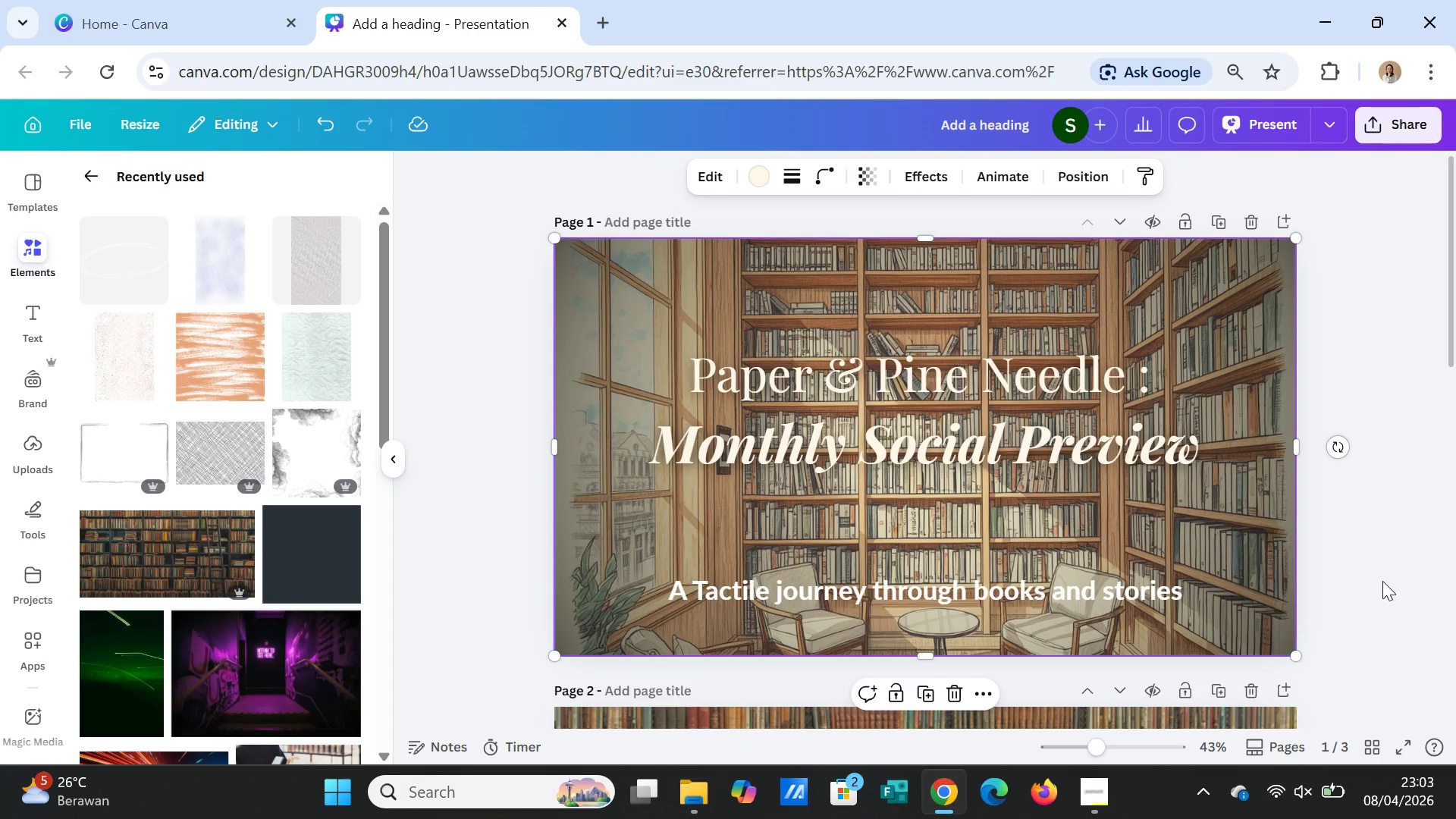 
left_click([1382, 581])
 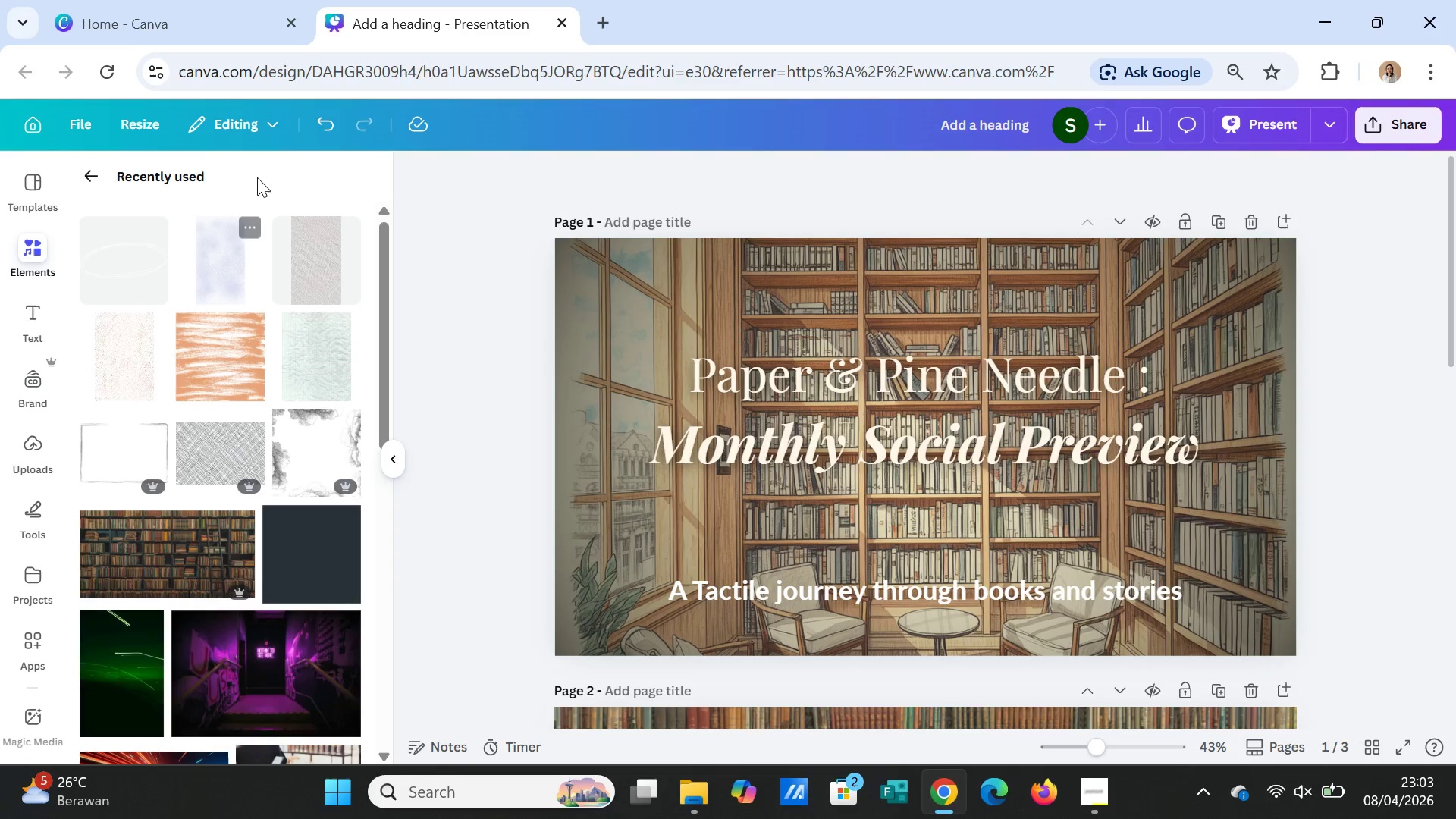 
left_click([306, 118])
 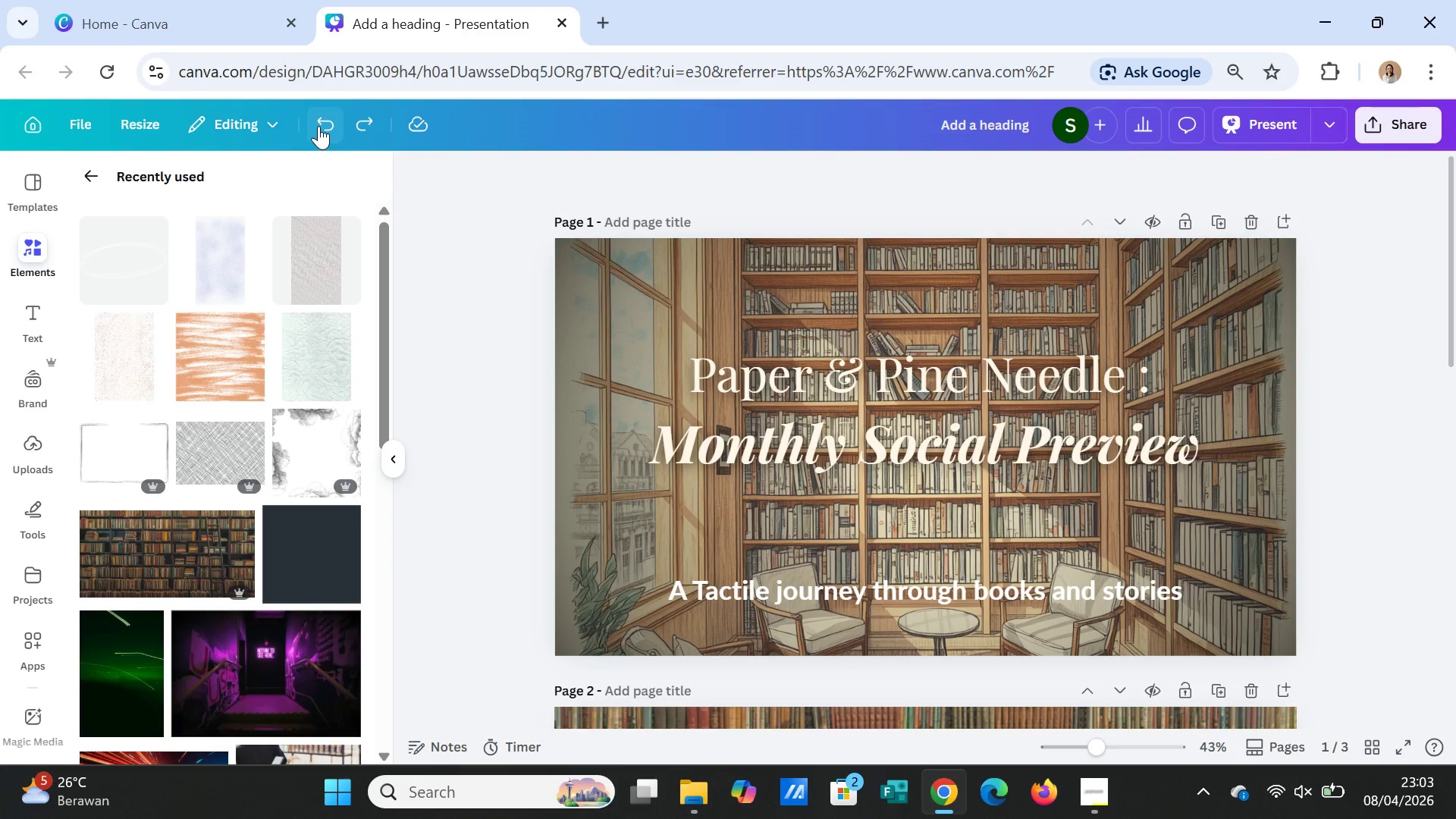 
left_click([318, 126])
 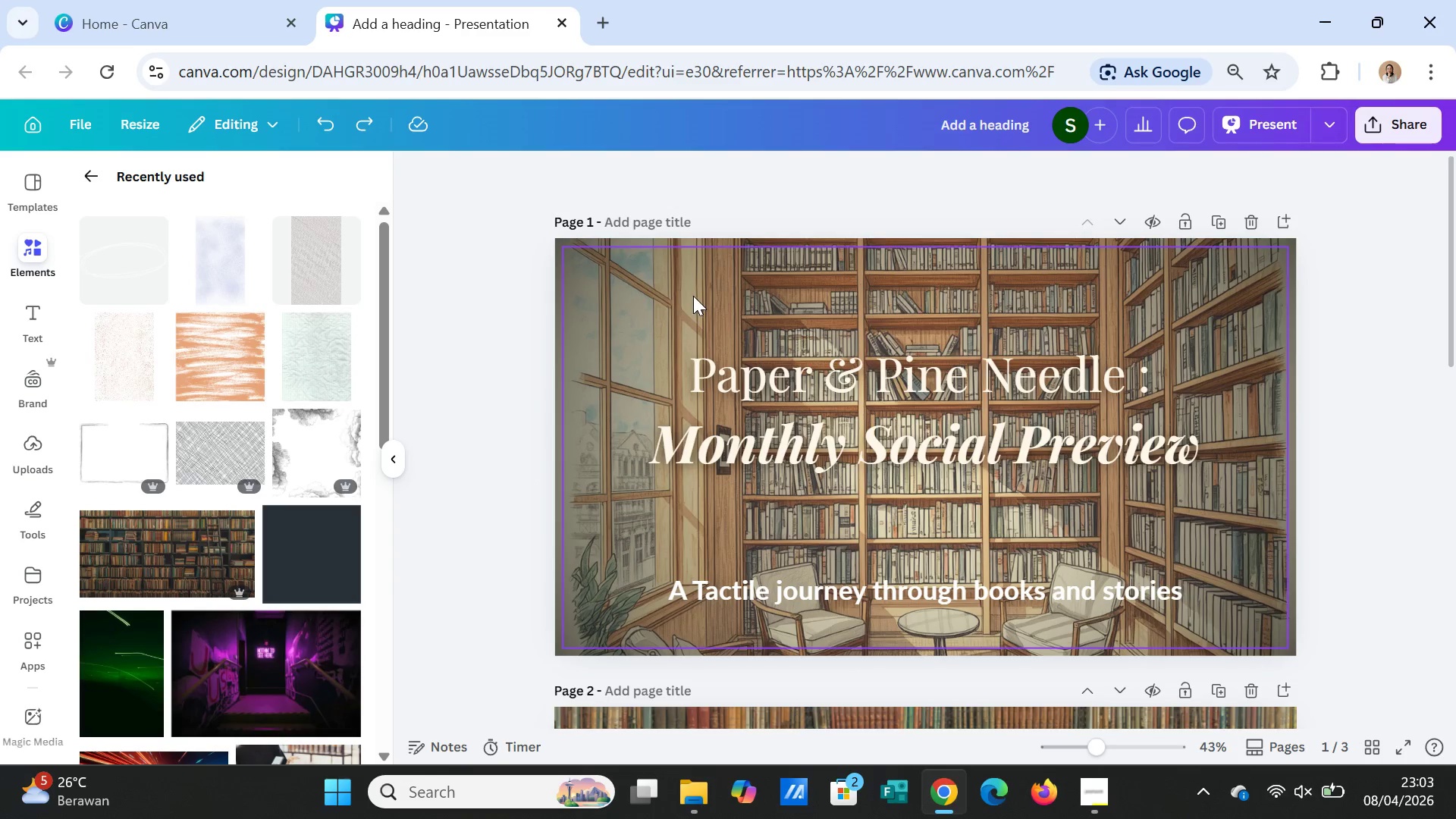 
left_click([693, 296])
 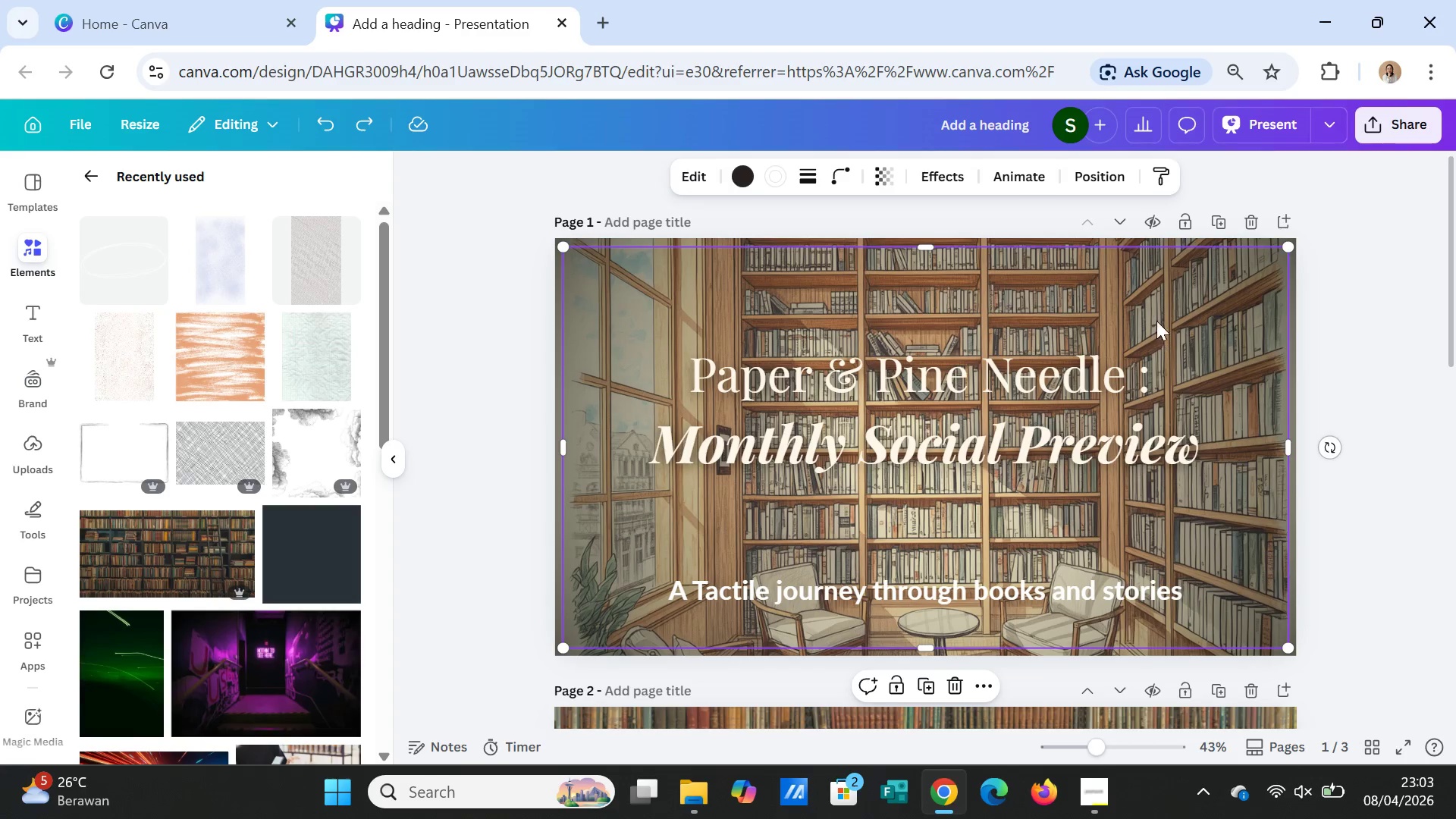 
right_click([1175, 290])
 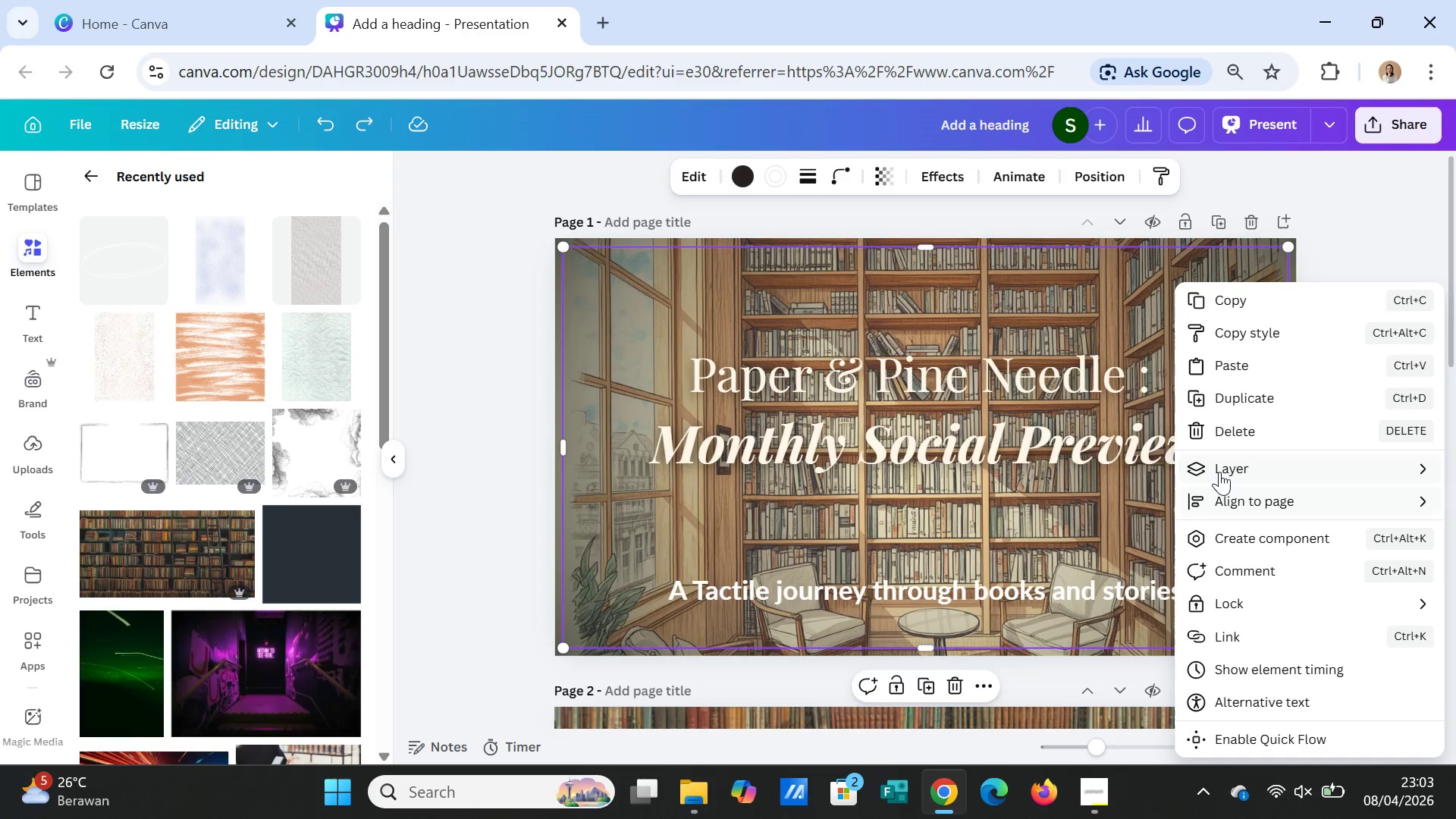 
left_click([1220, 472])
 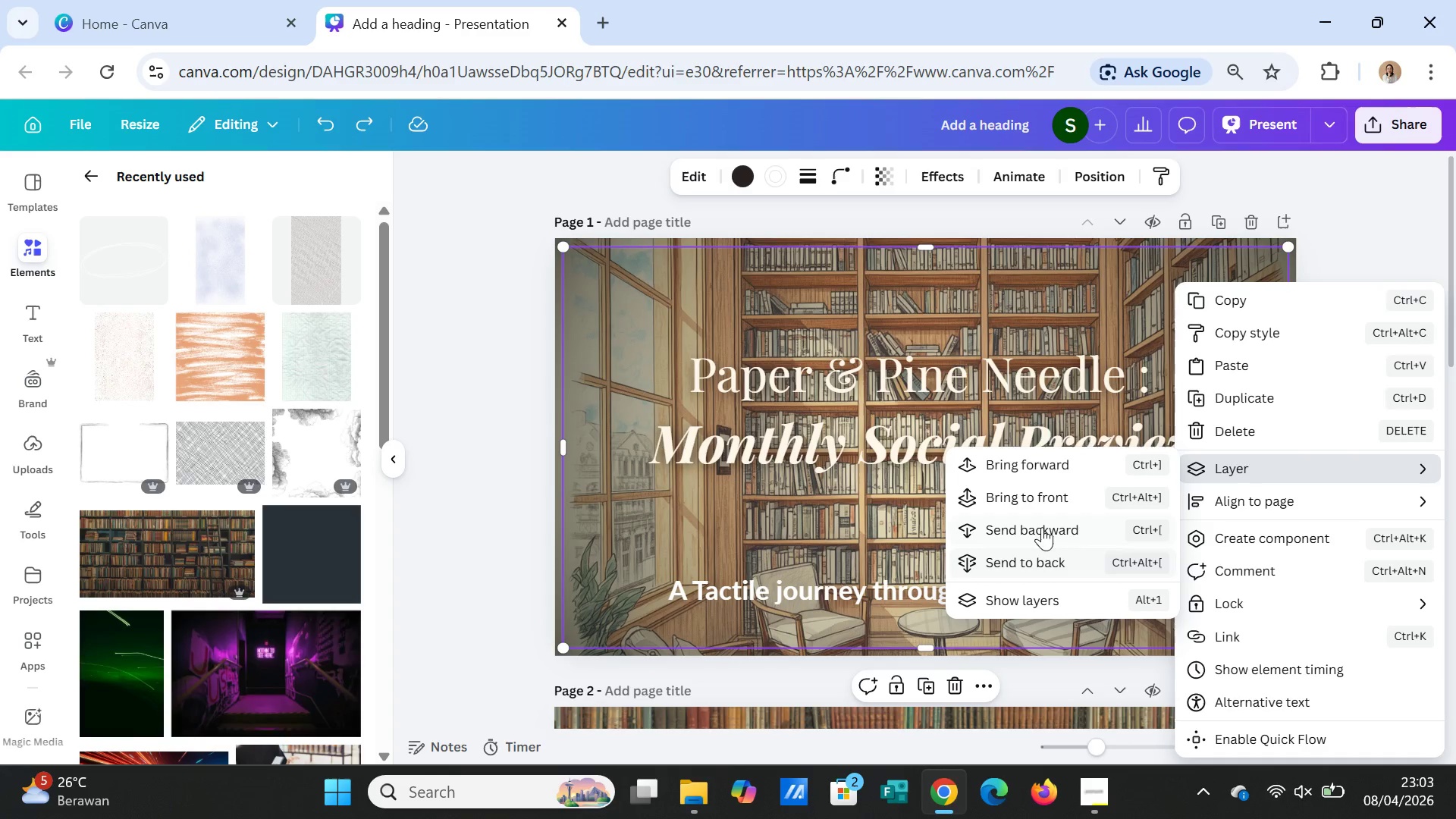 
left_click([1041, 496])
 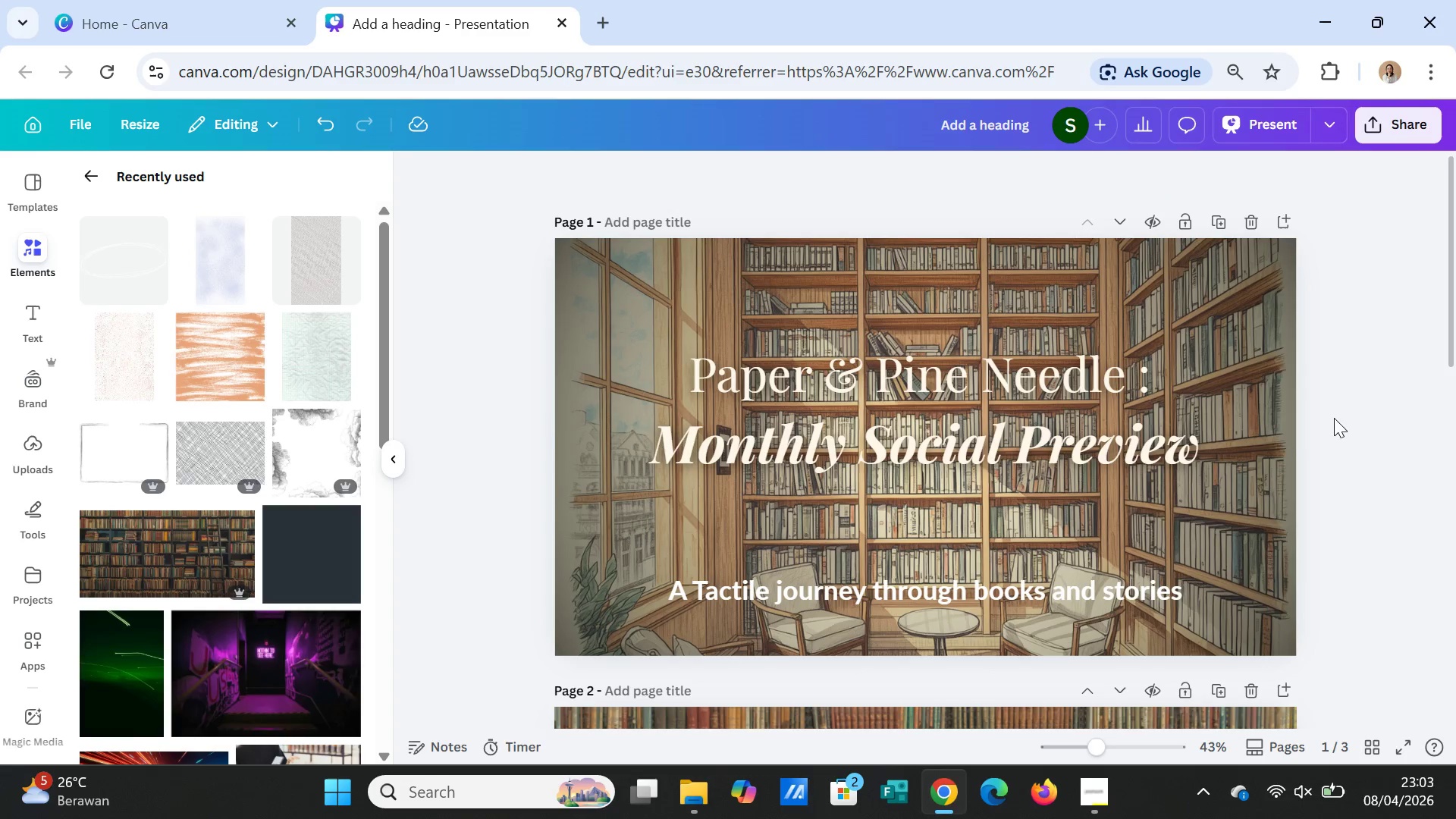 
left_click([1150, 485])
 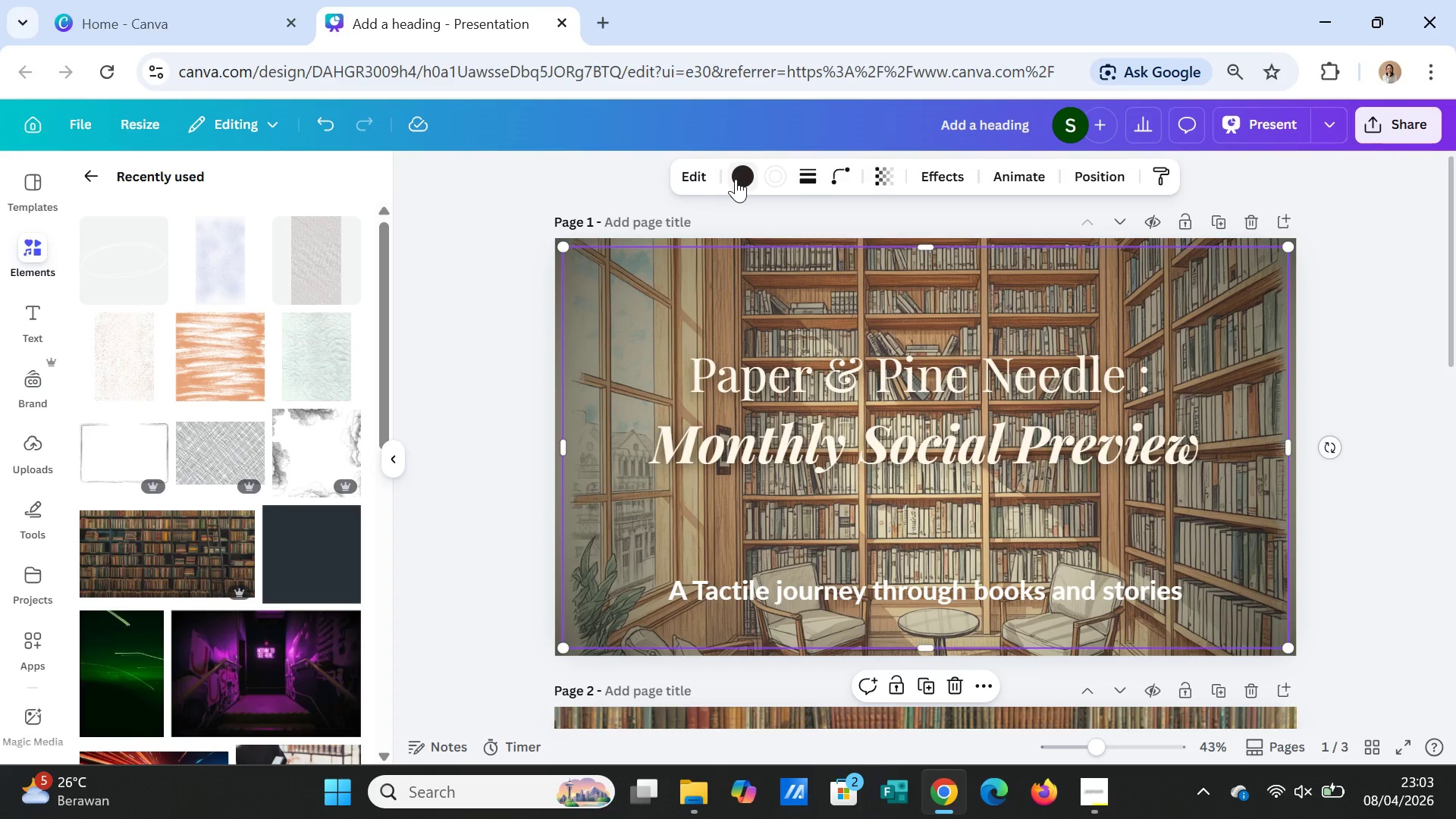 
left_click([773, 174])
 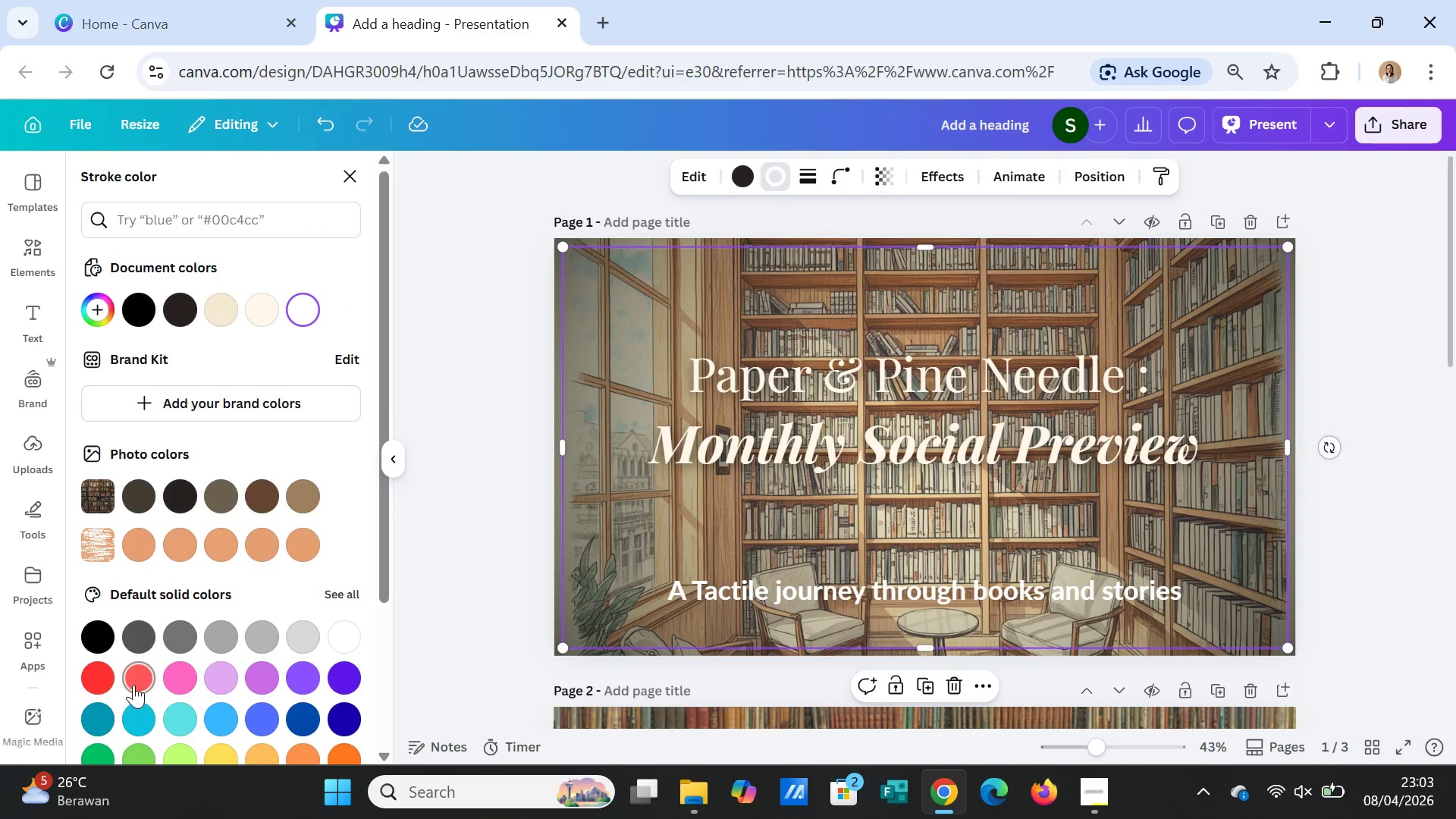 
left_click([108, 678])
 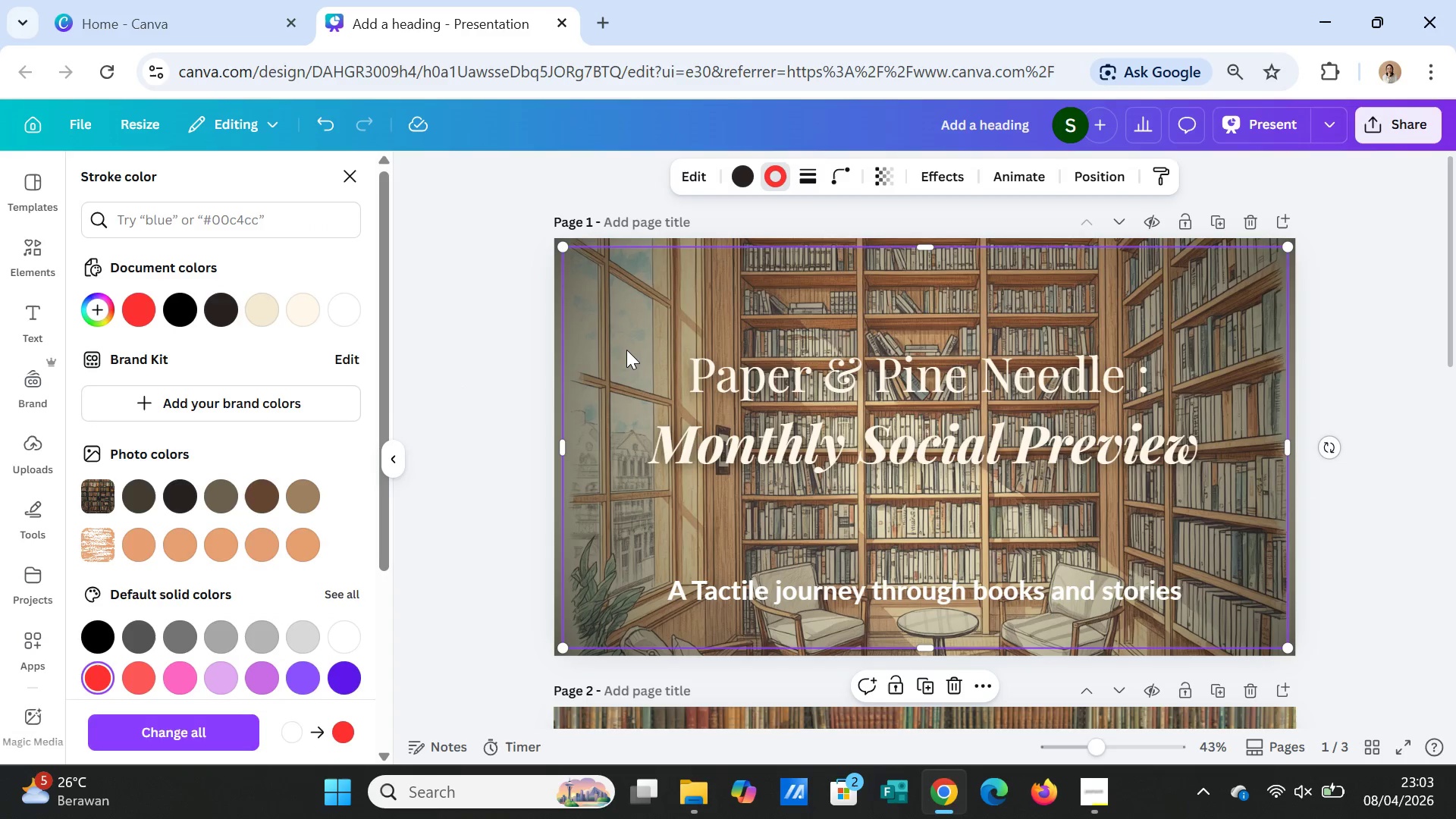 
left_click([633, 346])
 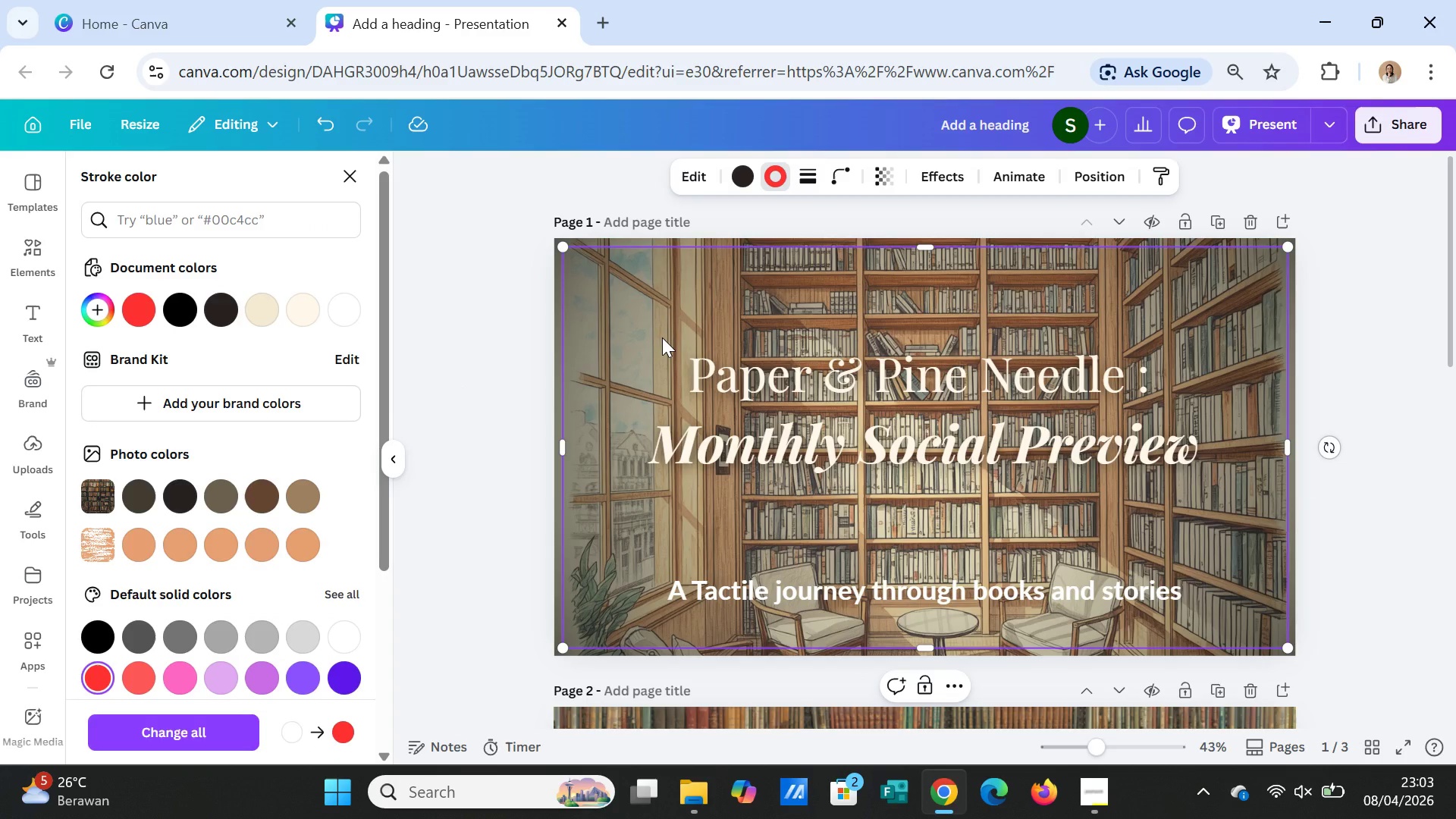 
left_click([662, 337])
 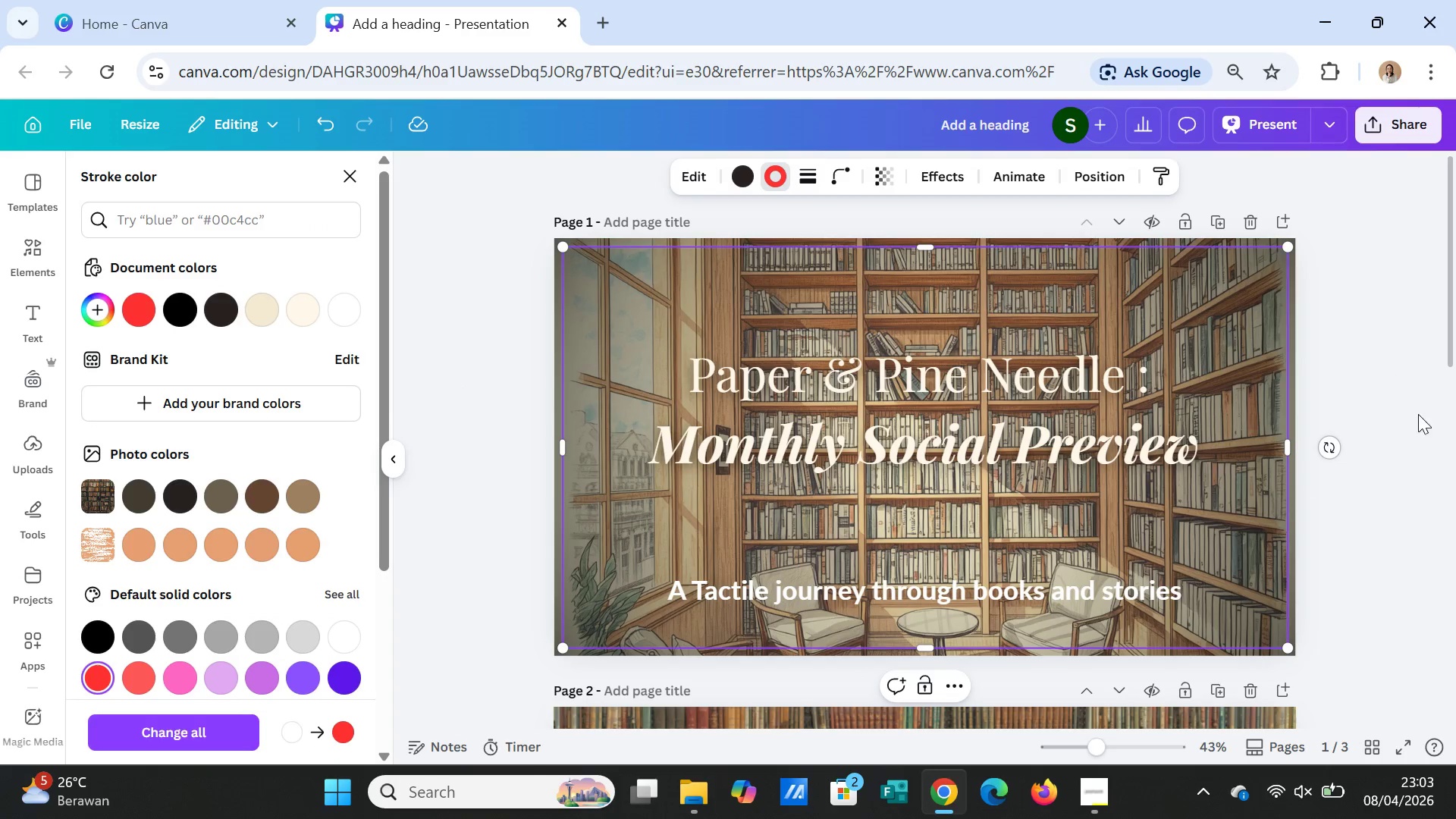 
left_click([1419, 416])
 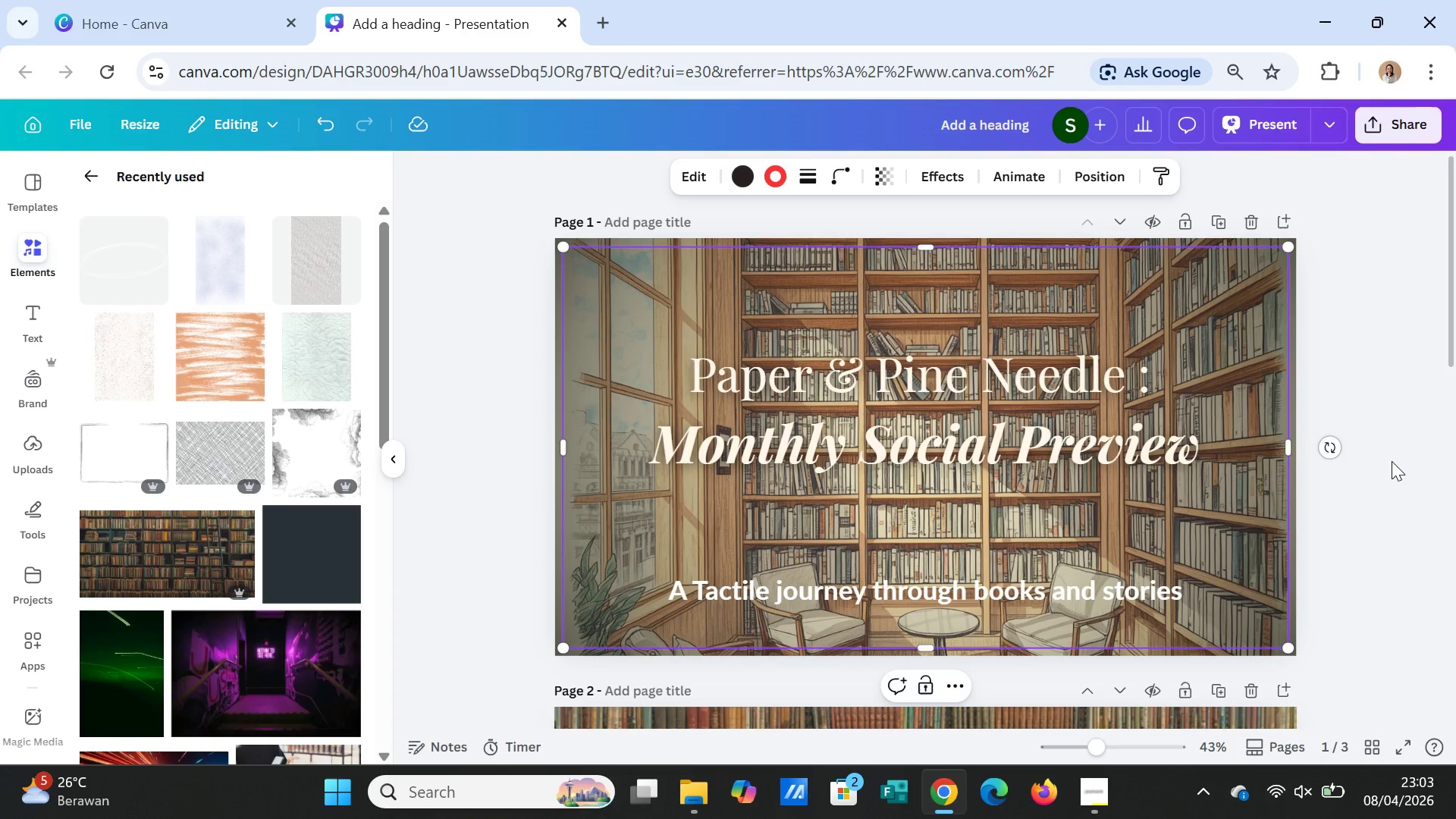 
left_click([1392, 461])
 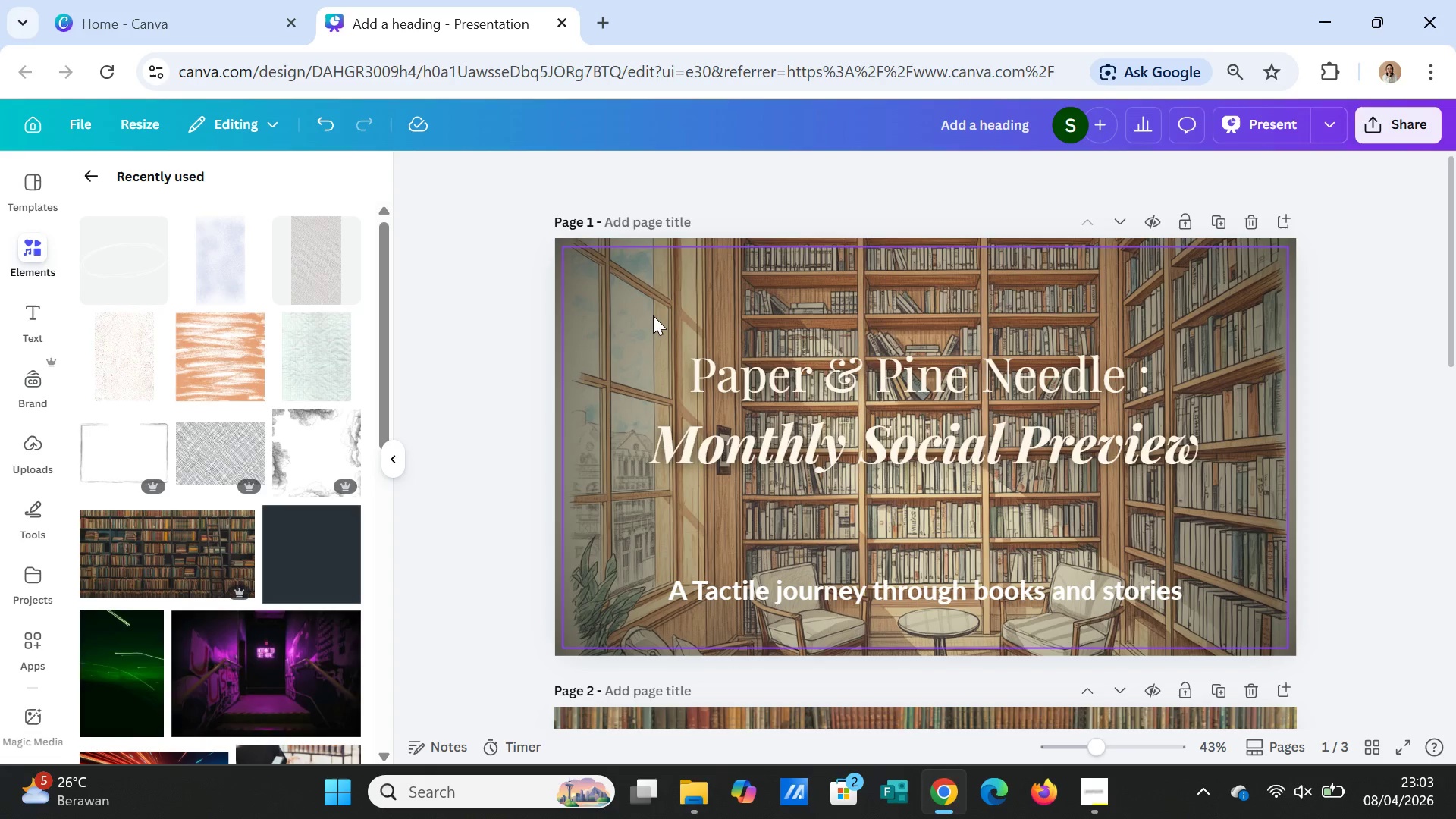 
left_click([657, 315])
 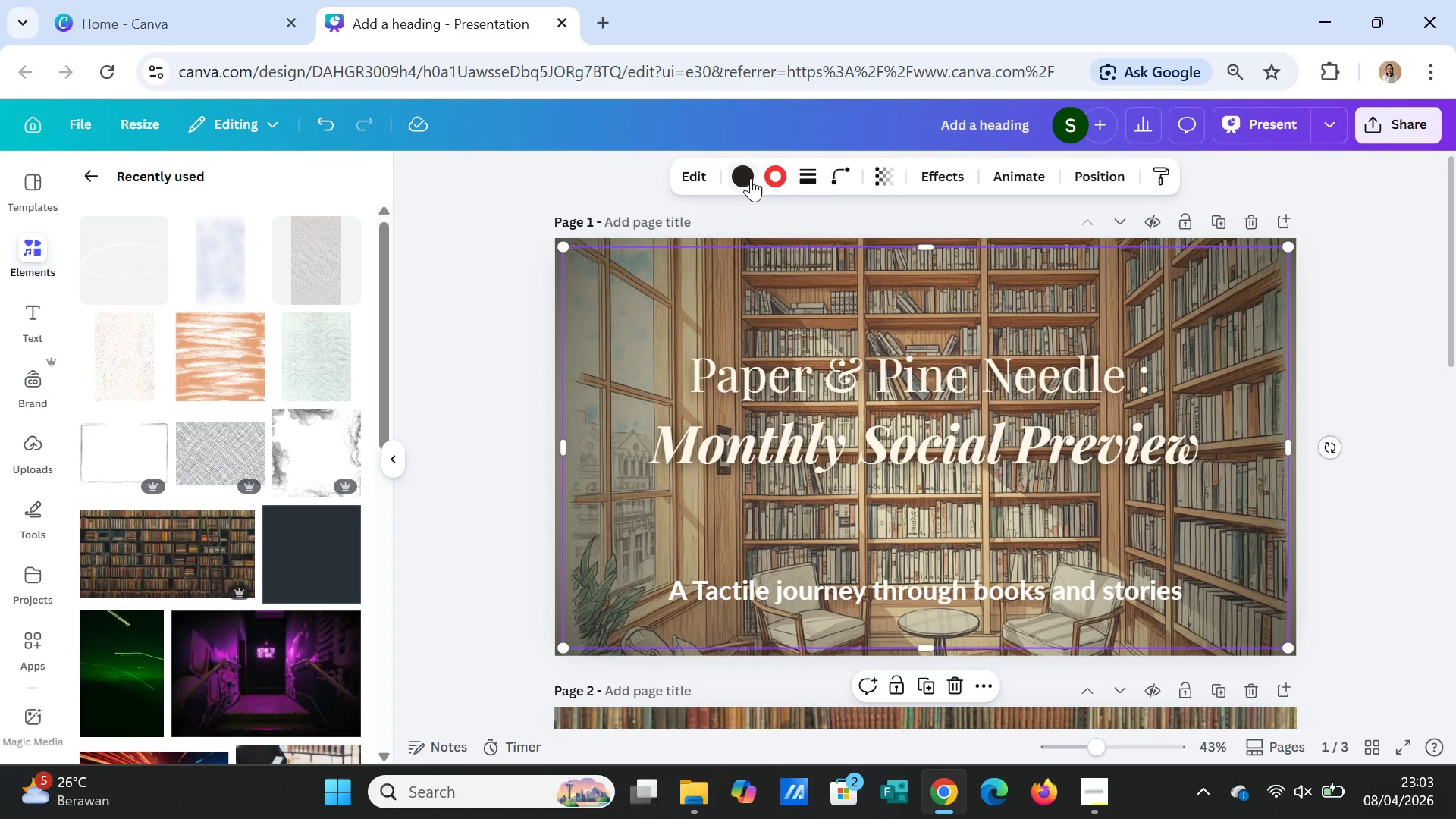 
left_click([747, 172])
 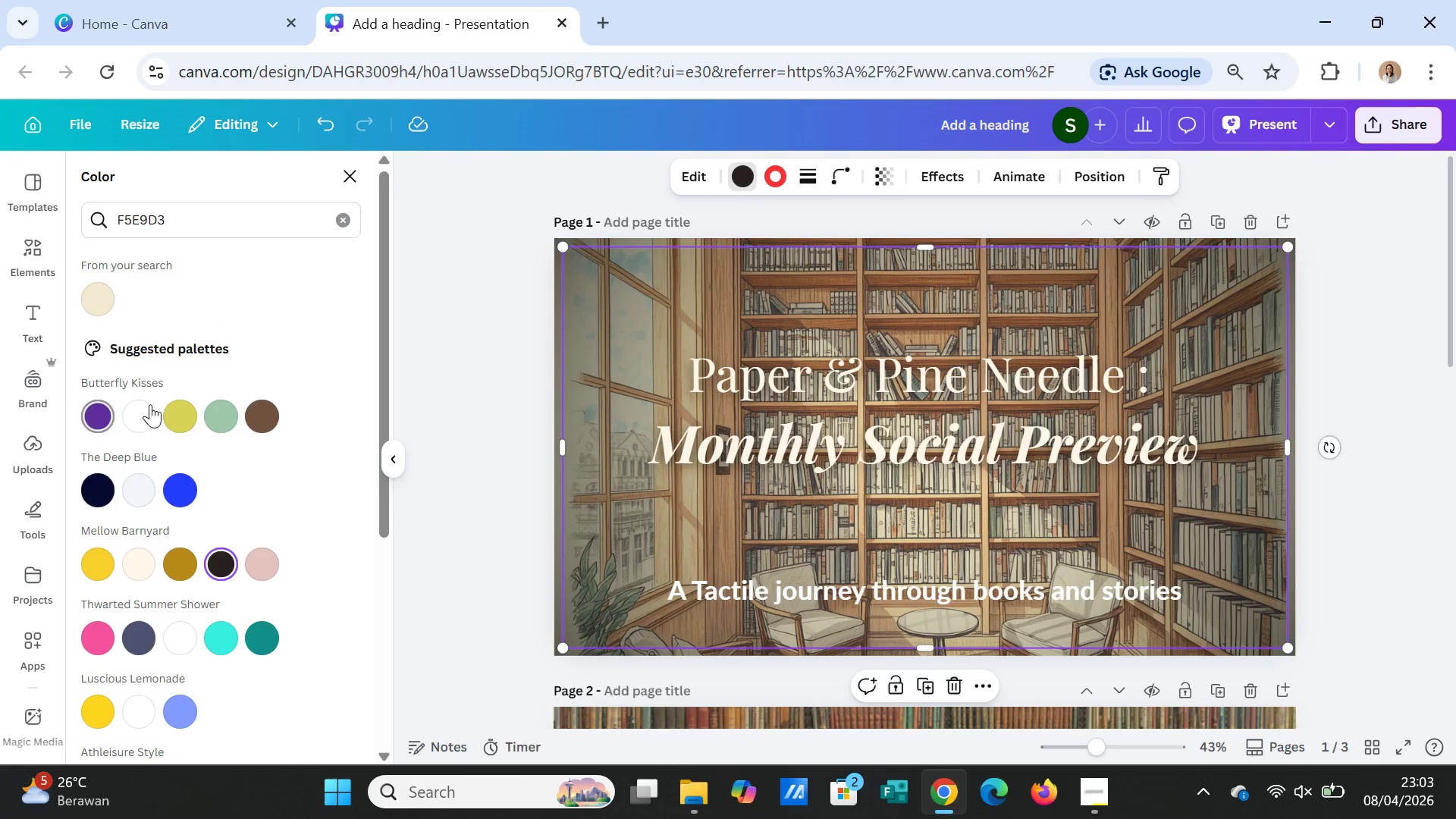 
left_click([145, 416])
 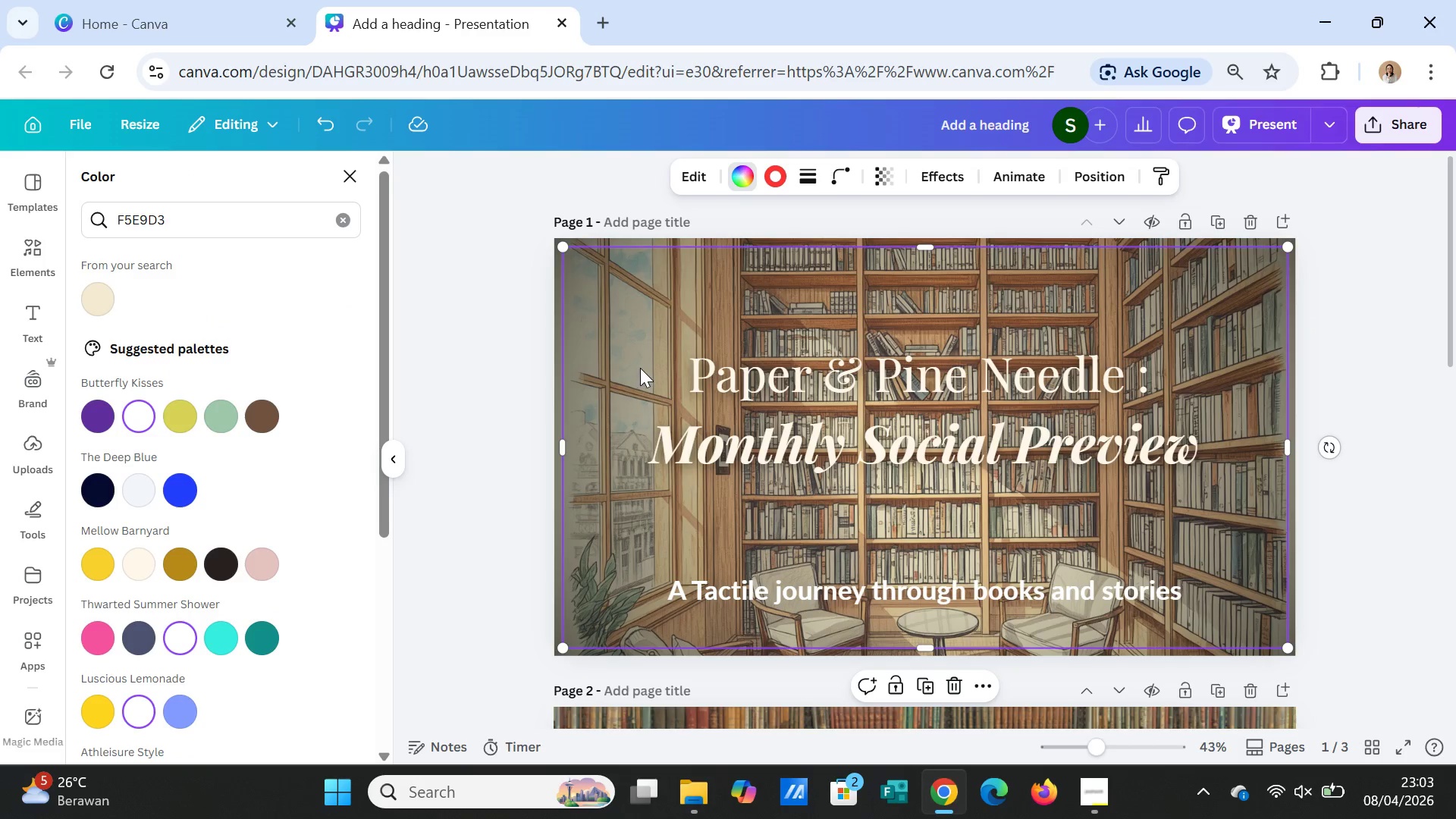 
left_click([640, 368])
 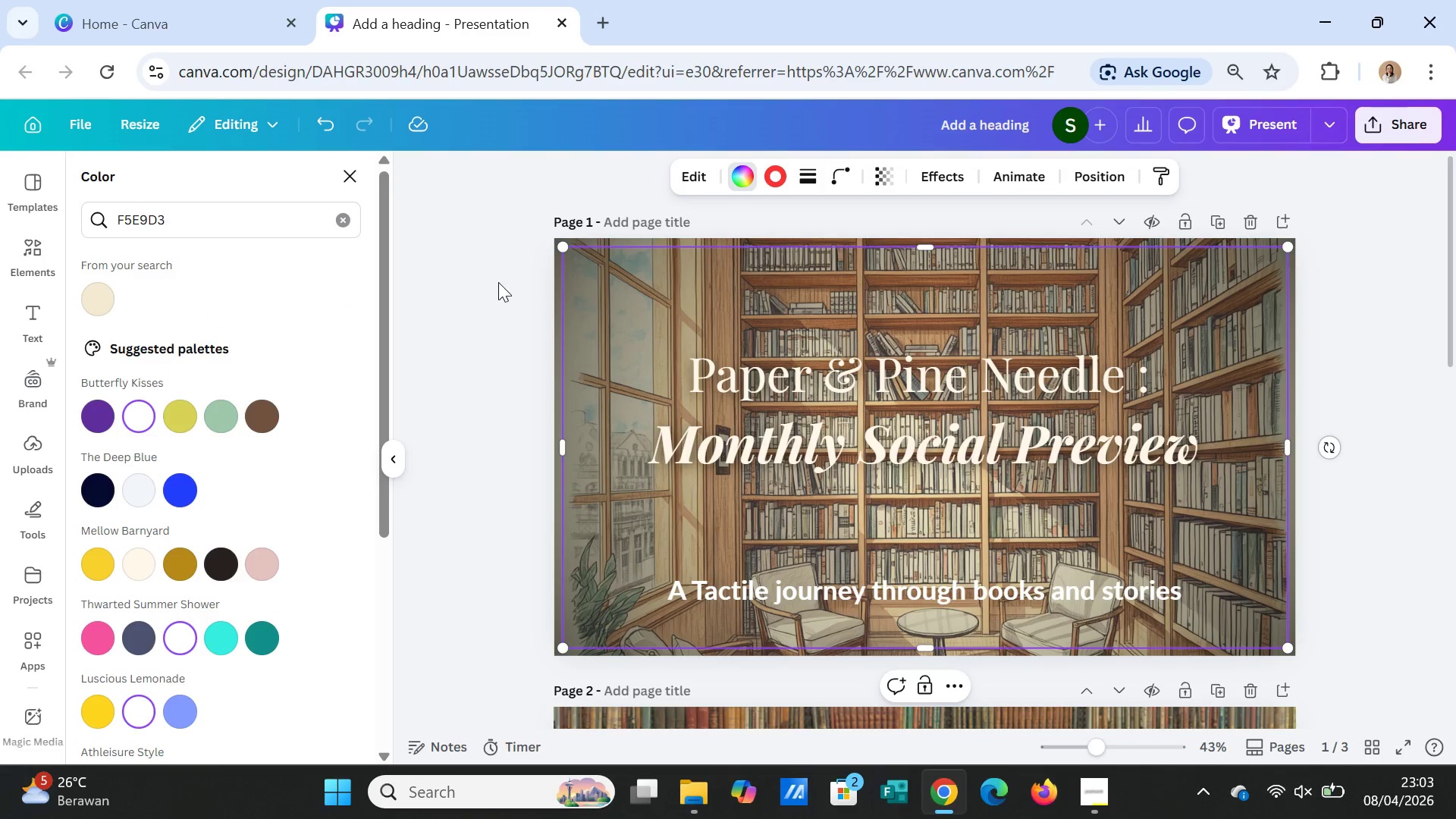 
left_click([497, 281])
 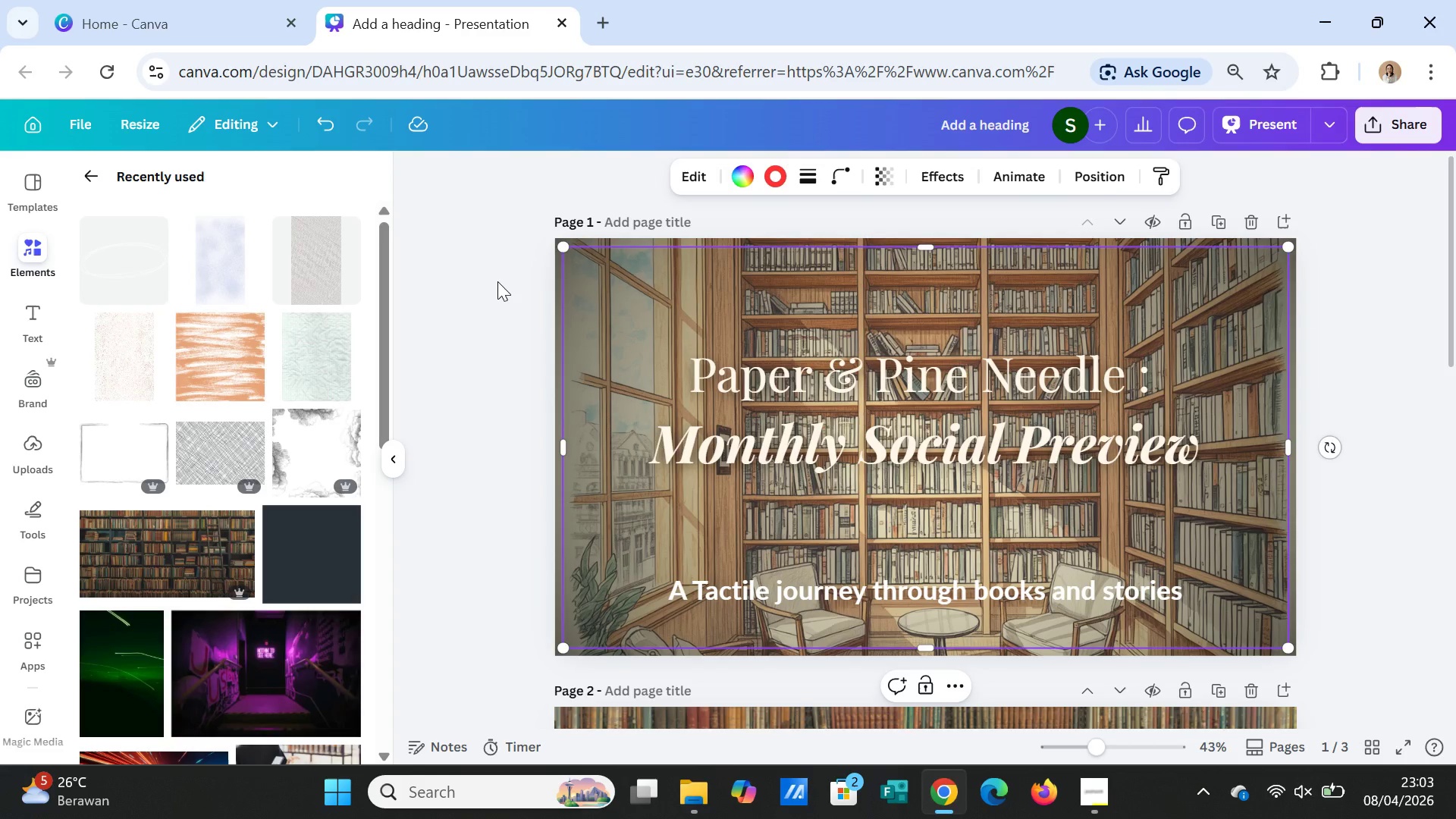 
left_click([497, 281])
 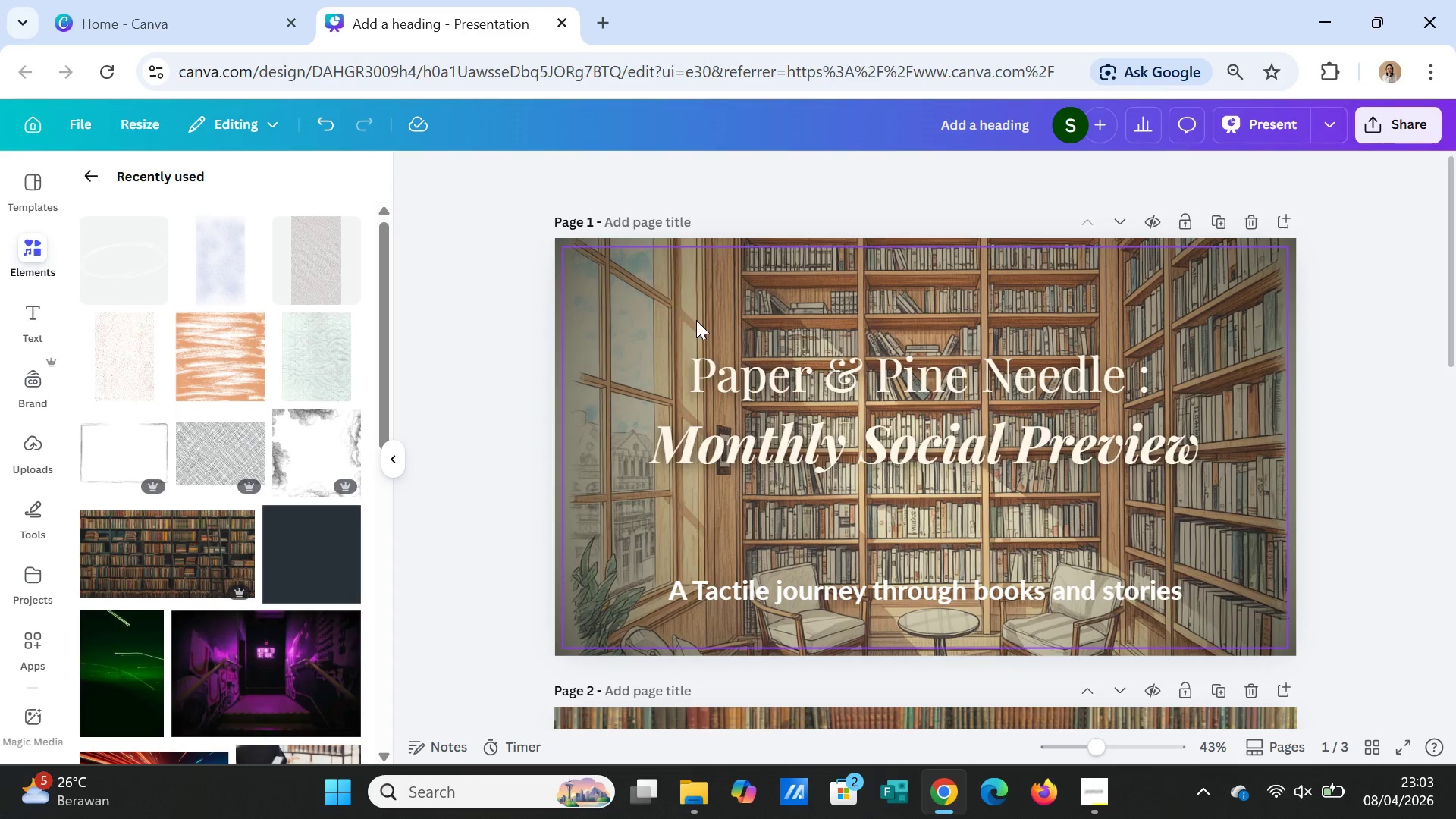 
left_click([692, 321])
 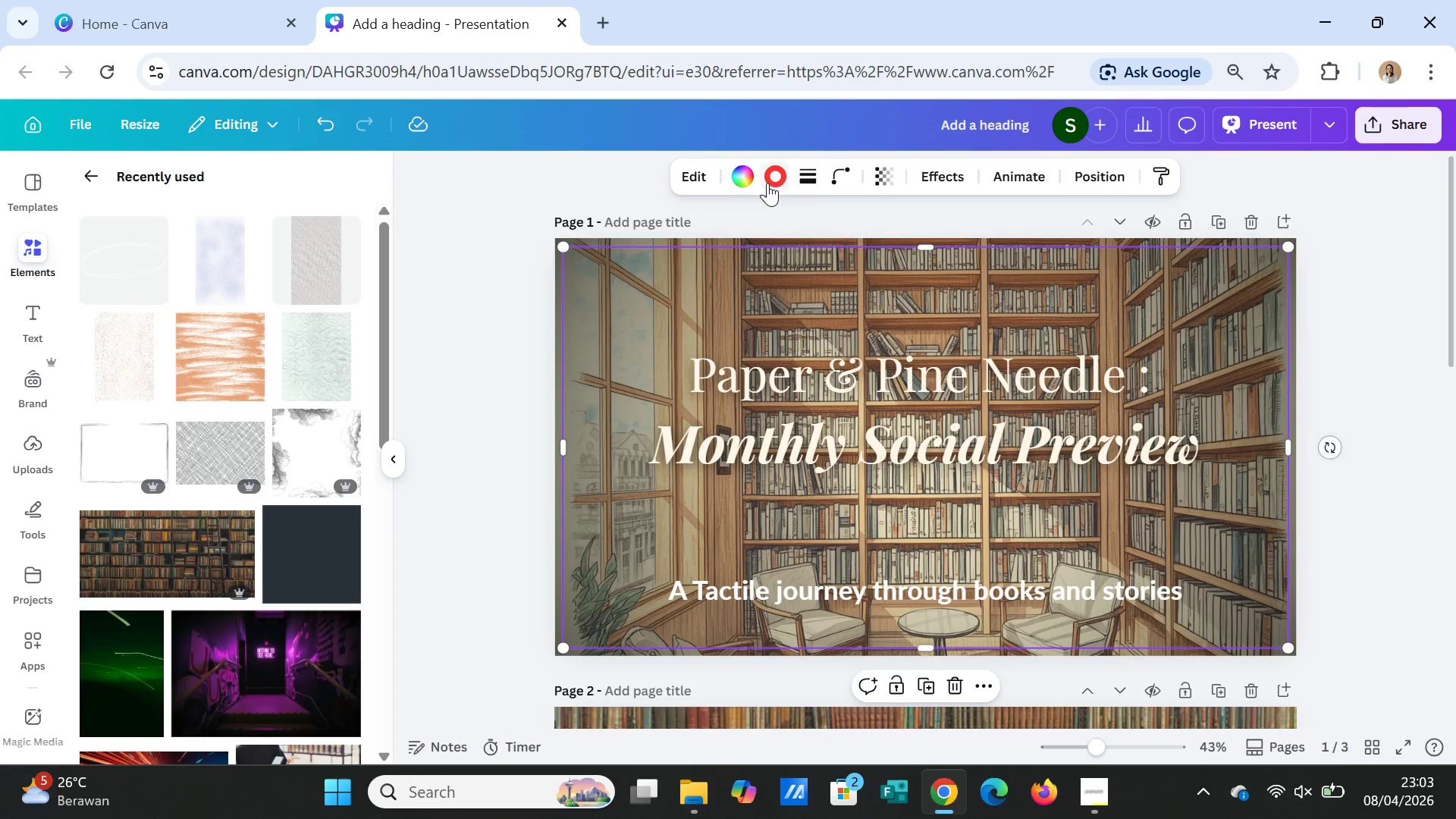 
left_click([776, 179])
 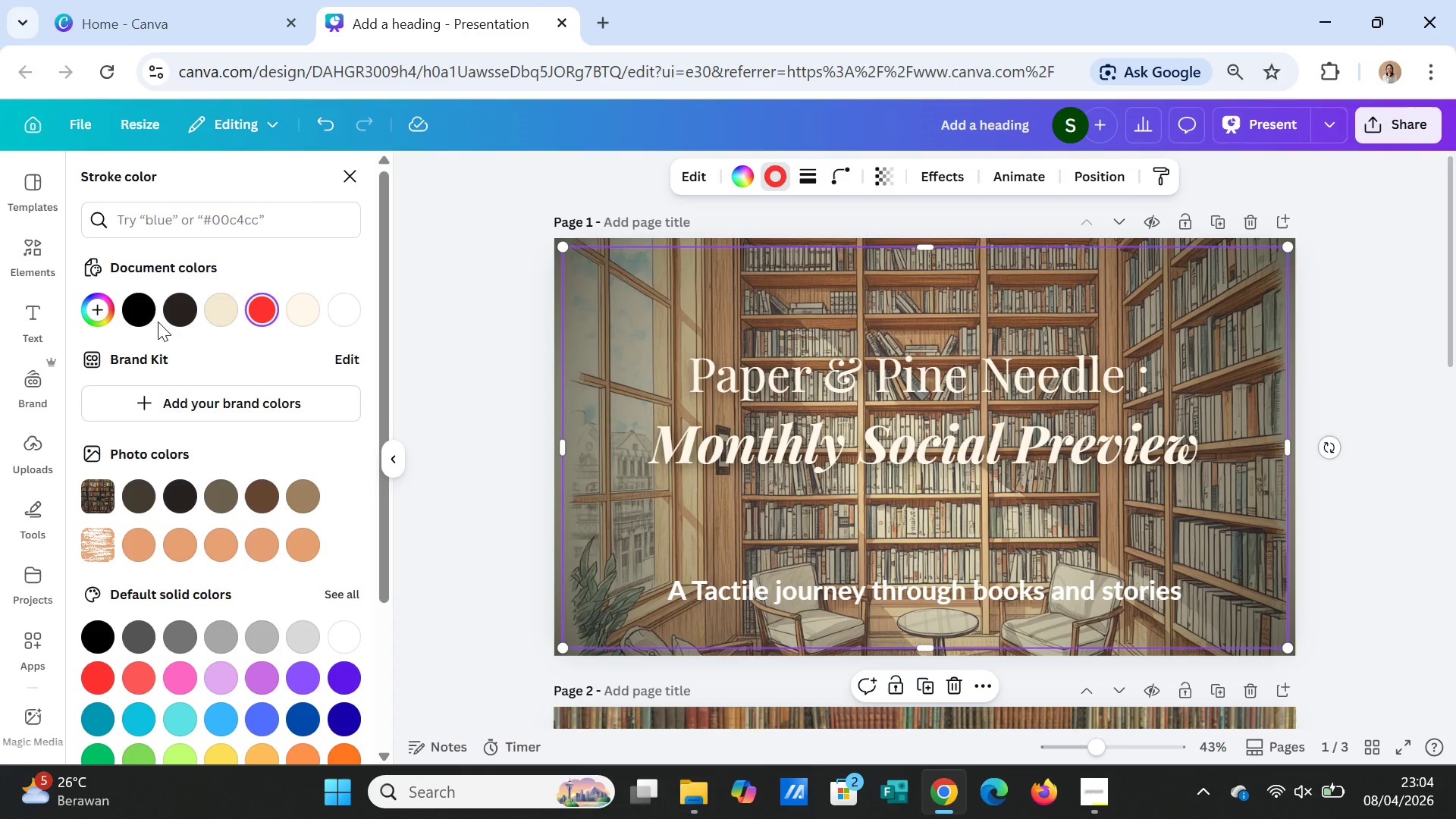 
left_click([171, 312])
 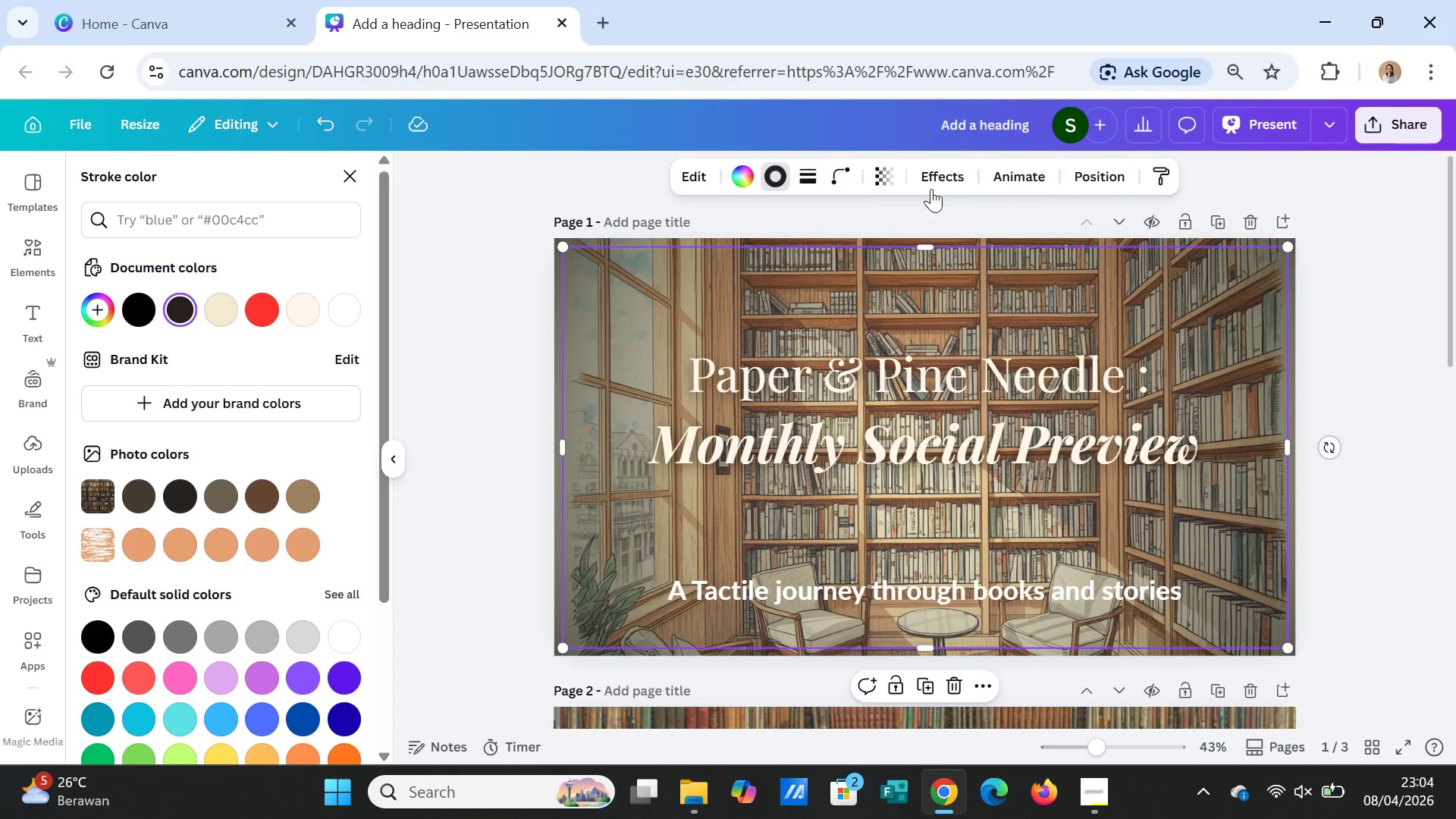 
left_click([889, 177])
 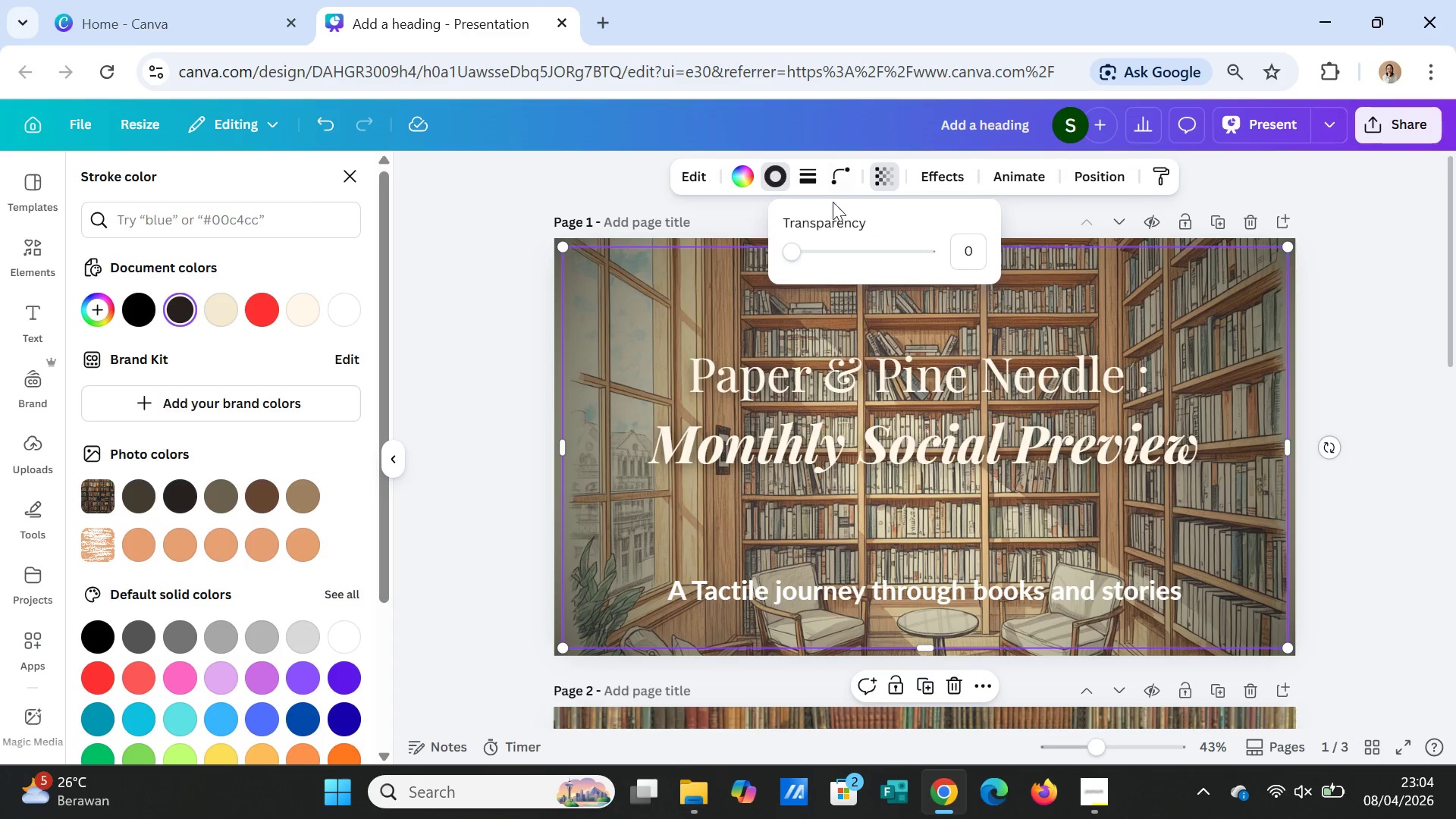 
left_click_drag(start_coordinate=[788, 249], to_coordinate=[797, 251])
 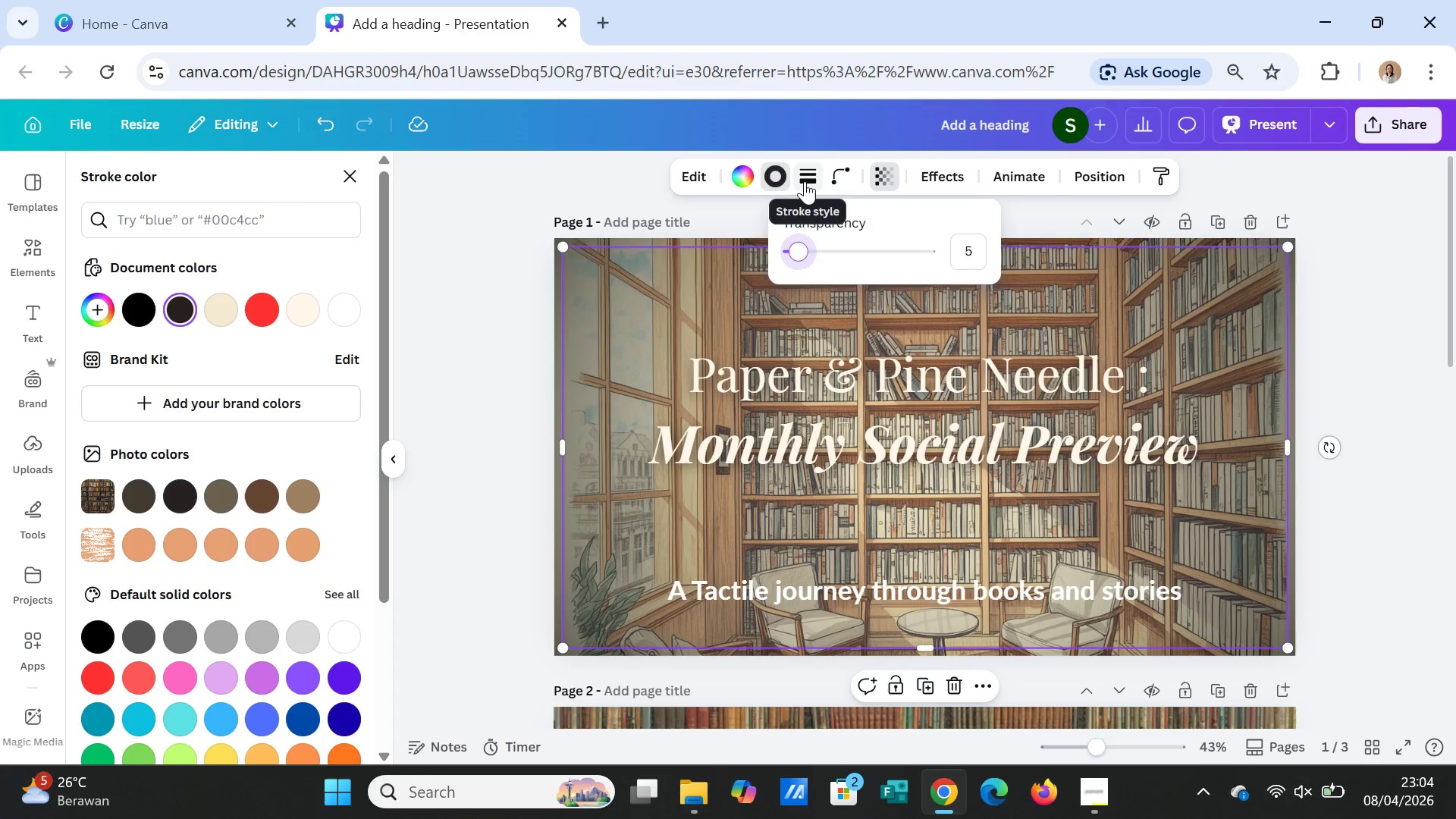 
left_click([805, 181])
 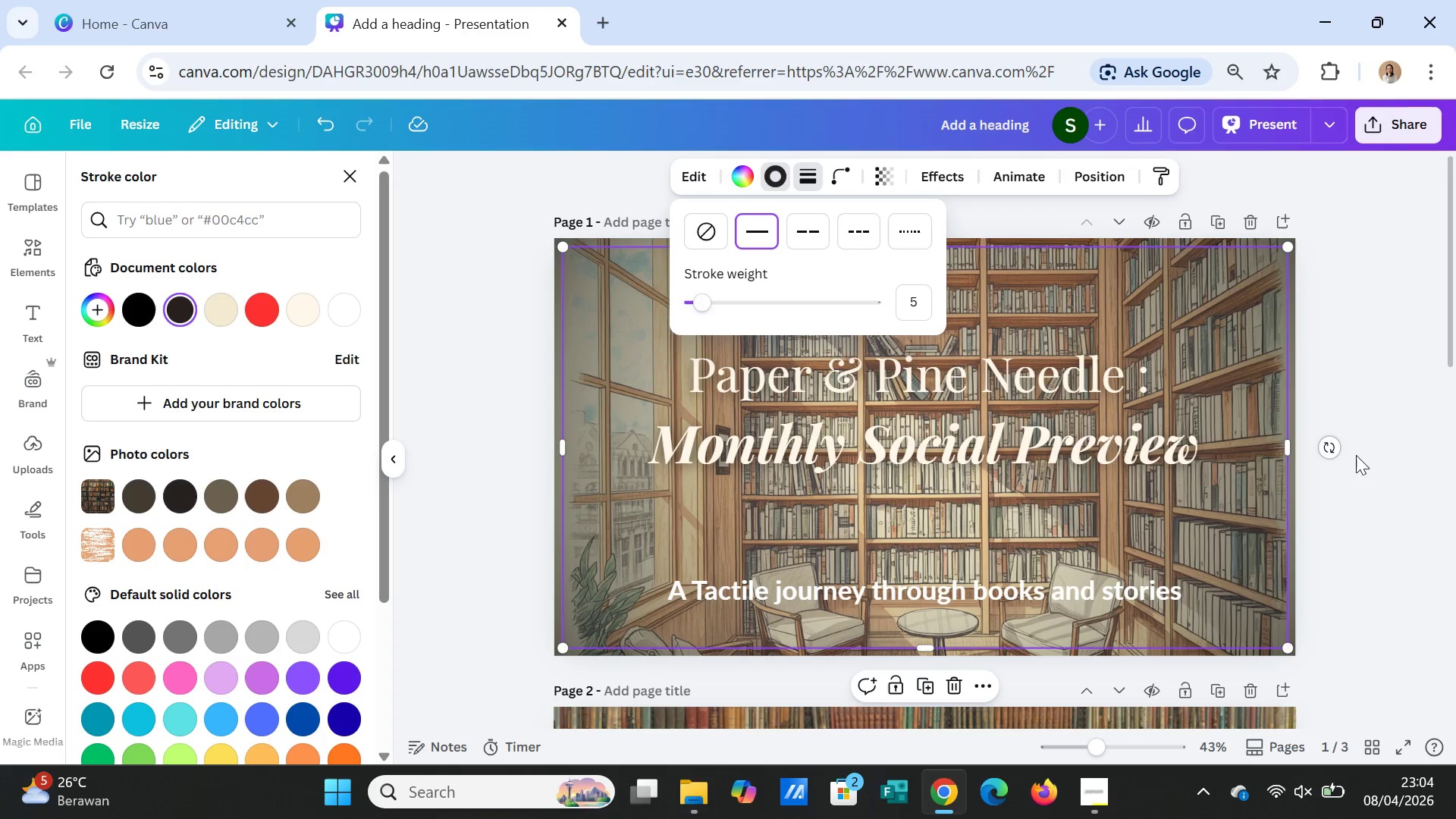 
double_click([1371, 492])
 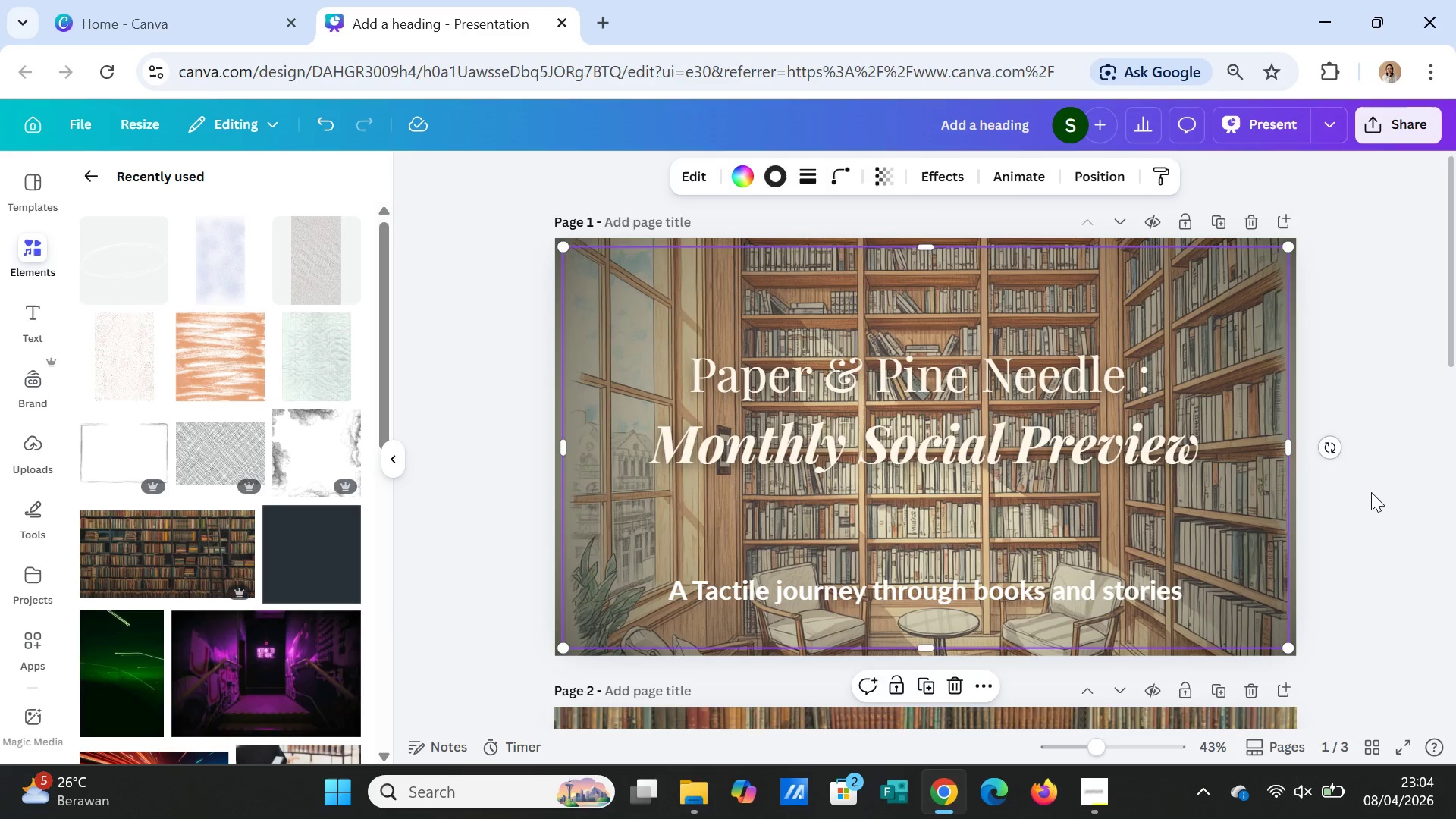 
left_click([1371, 492])
 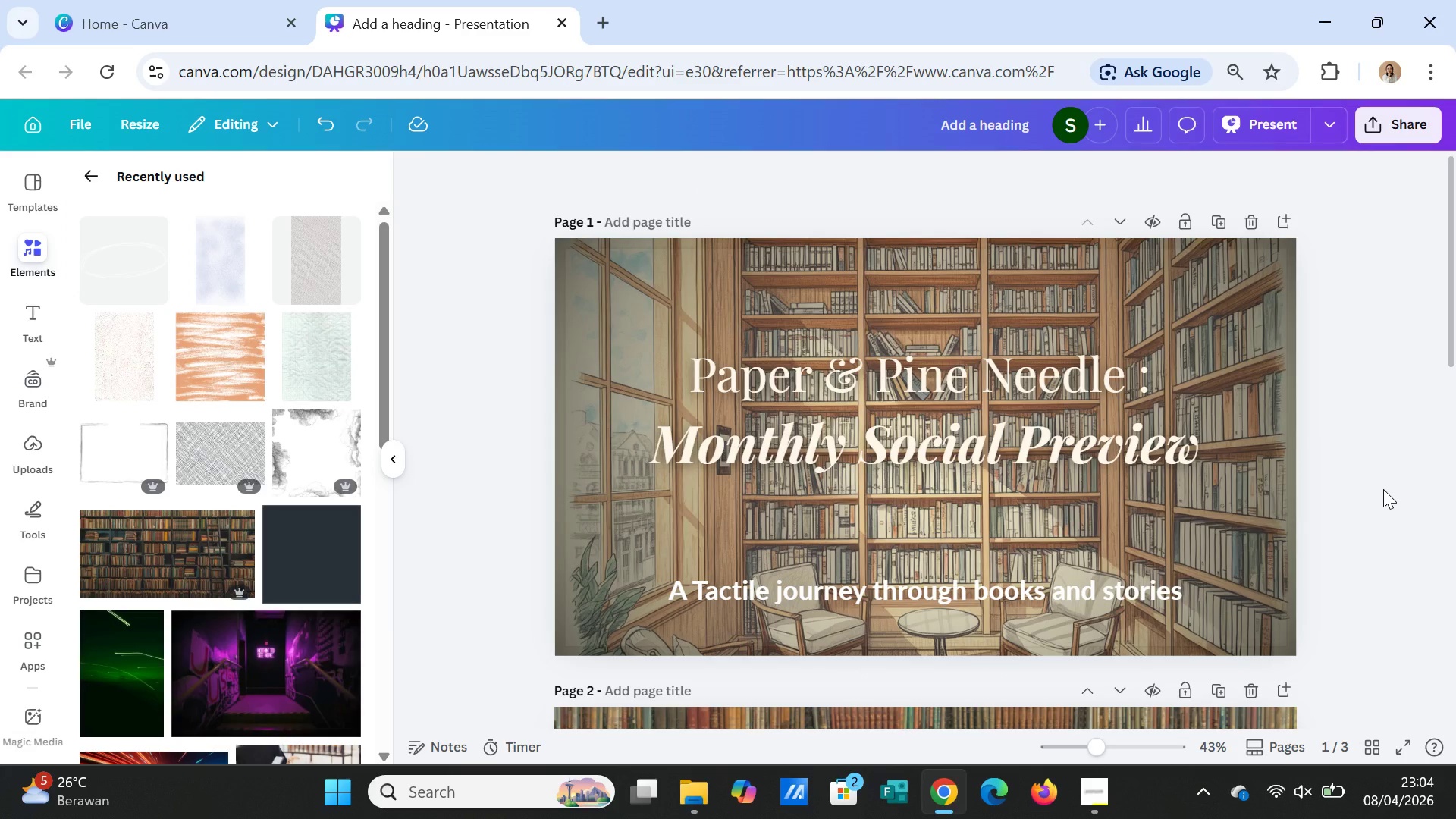 
wait(7.41)
 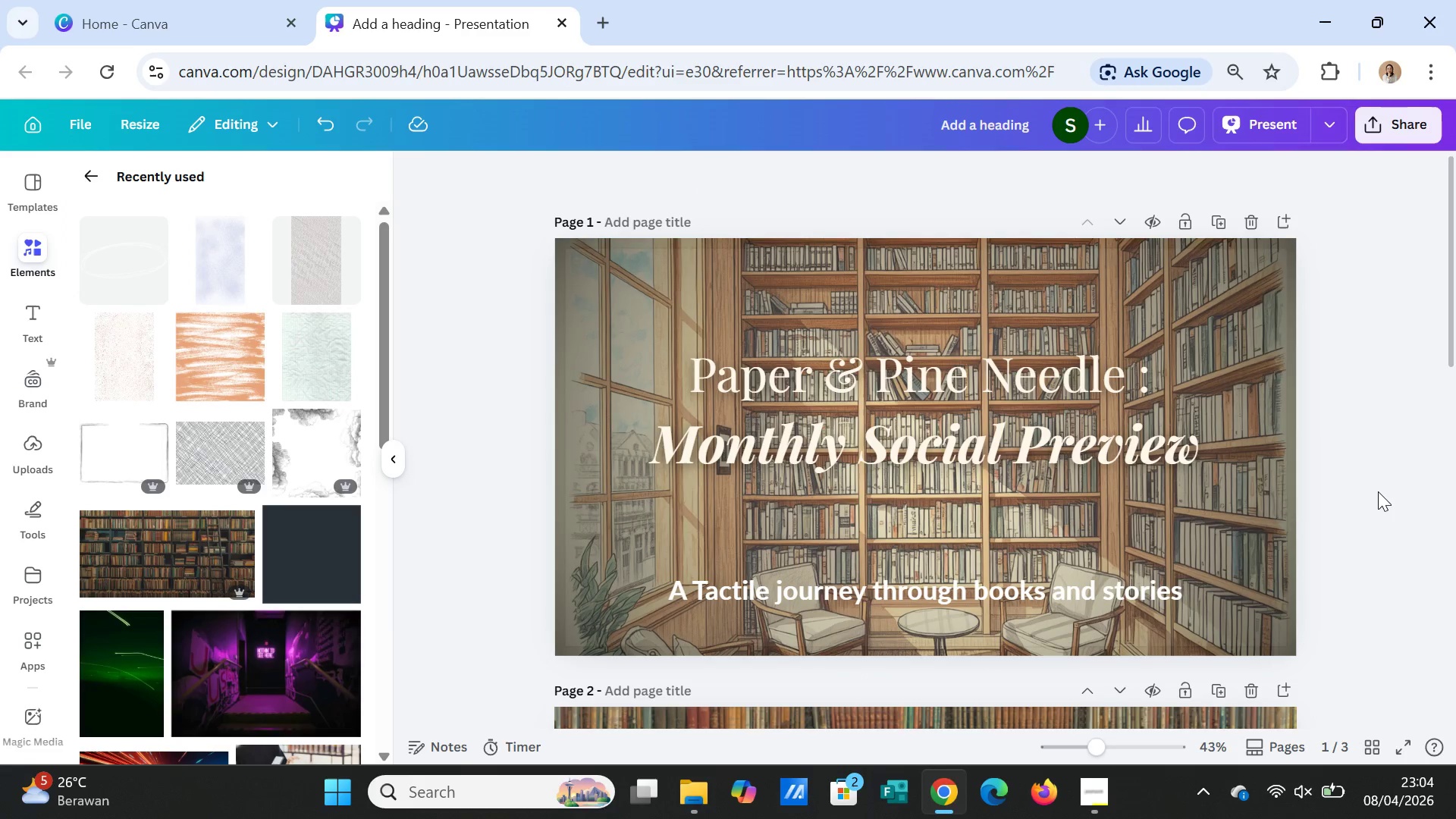 
scroll: coordinate [1383, 489], scroll_direction: down, amount: 3.0
 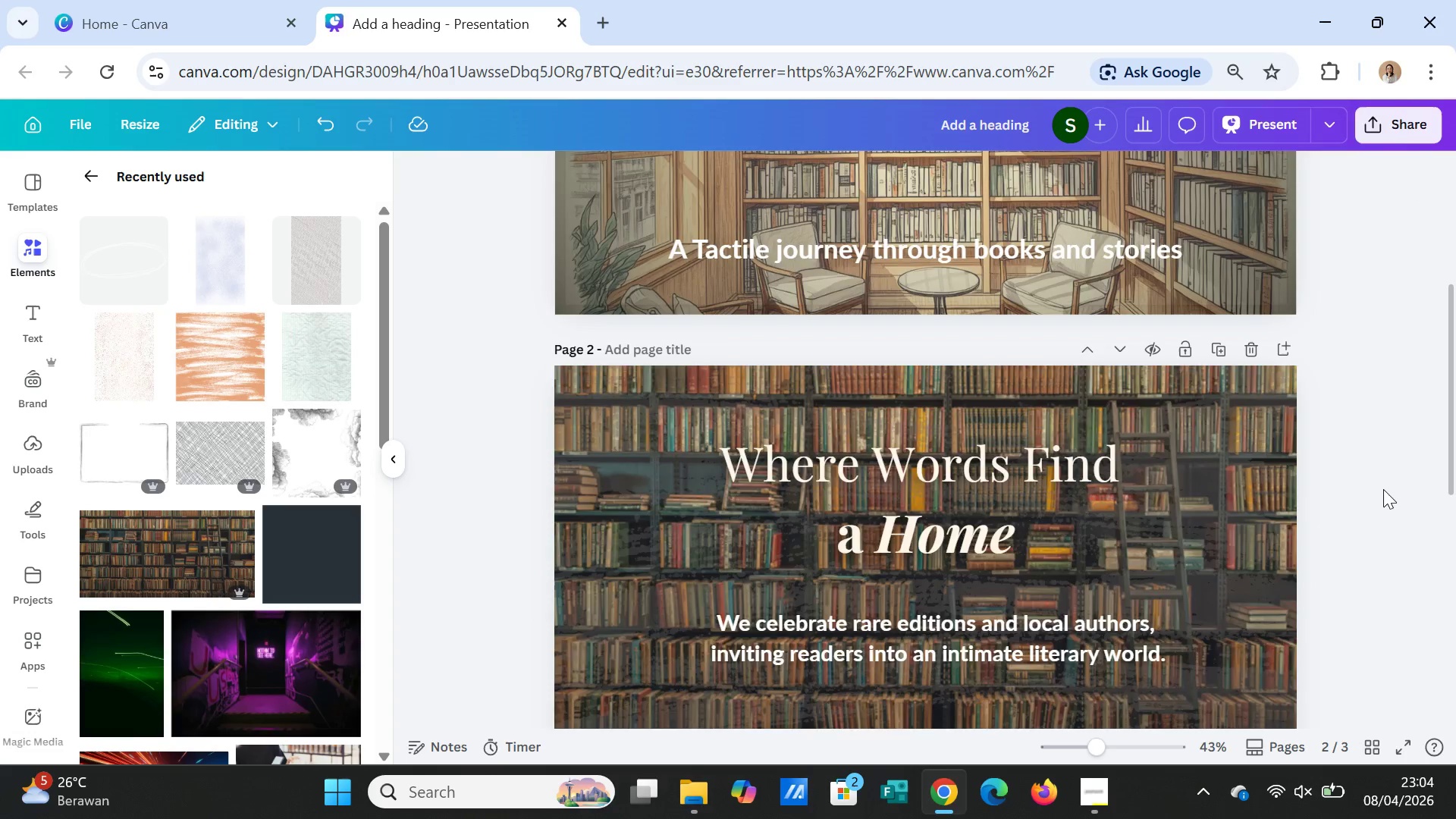 
scroll: coordinate [1383, 489], scroll_direction: up, amount: 2.0
 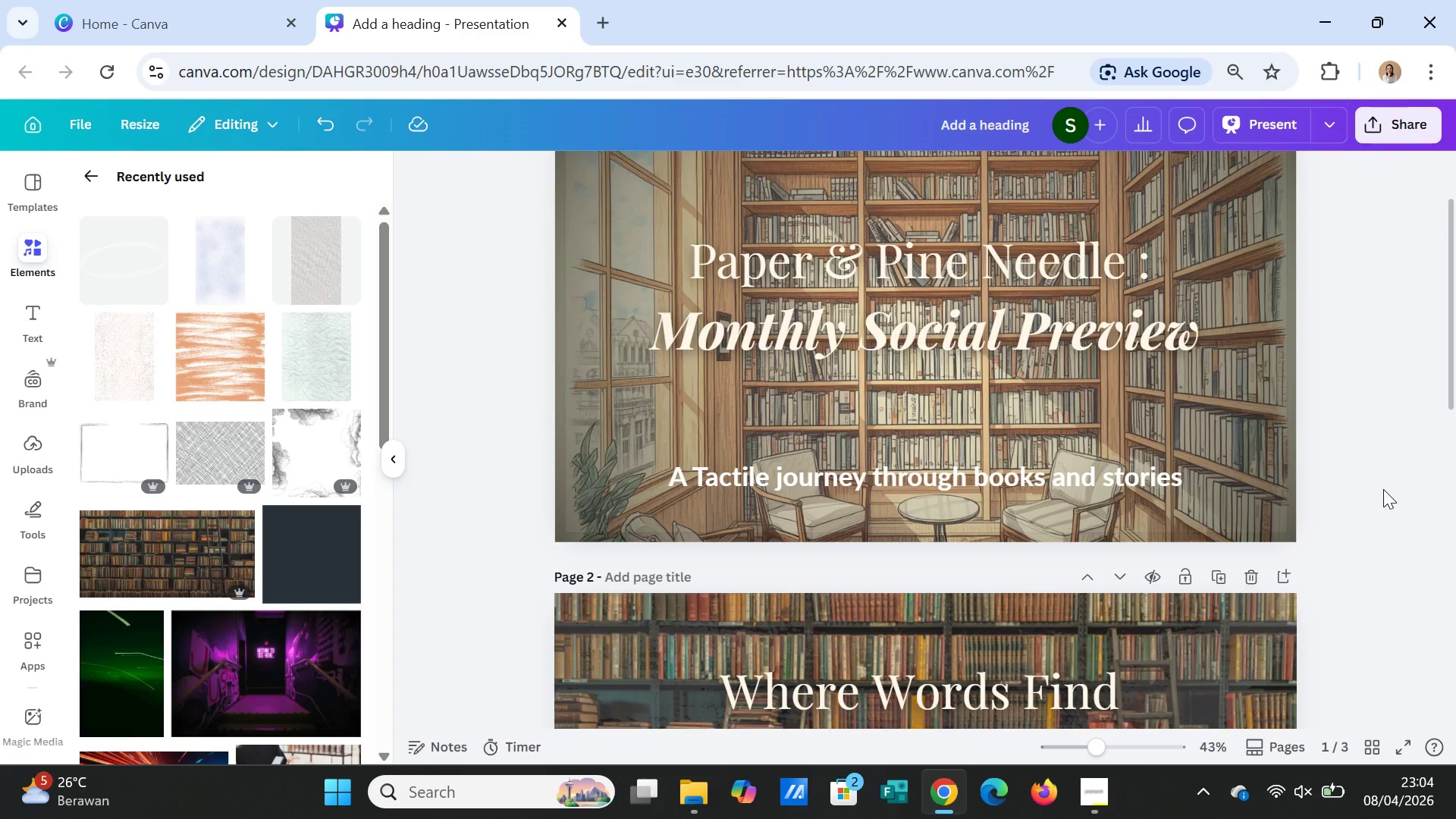 
scroll: coordinate [1383, 489], scroll_direction: down, amount: 1.0
 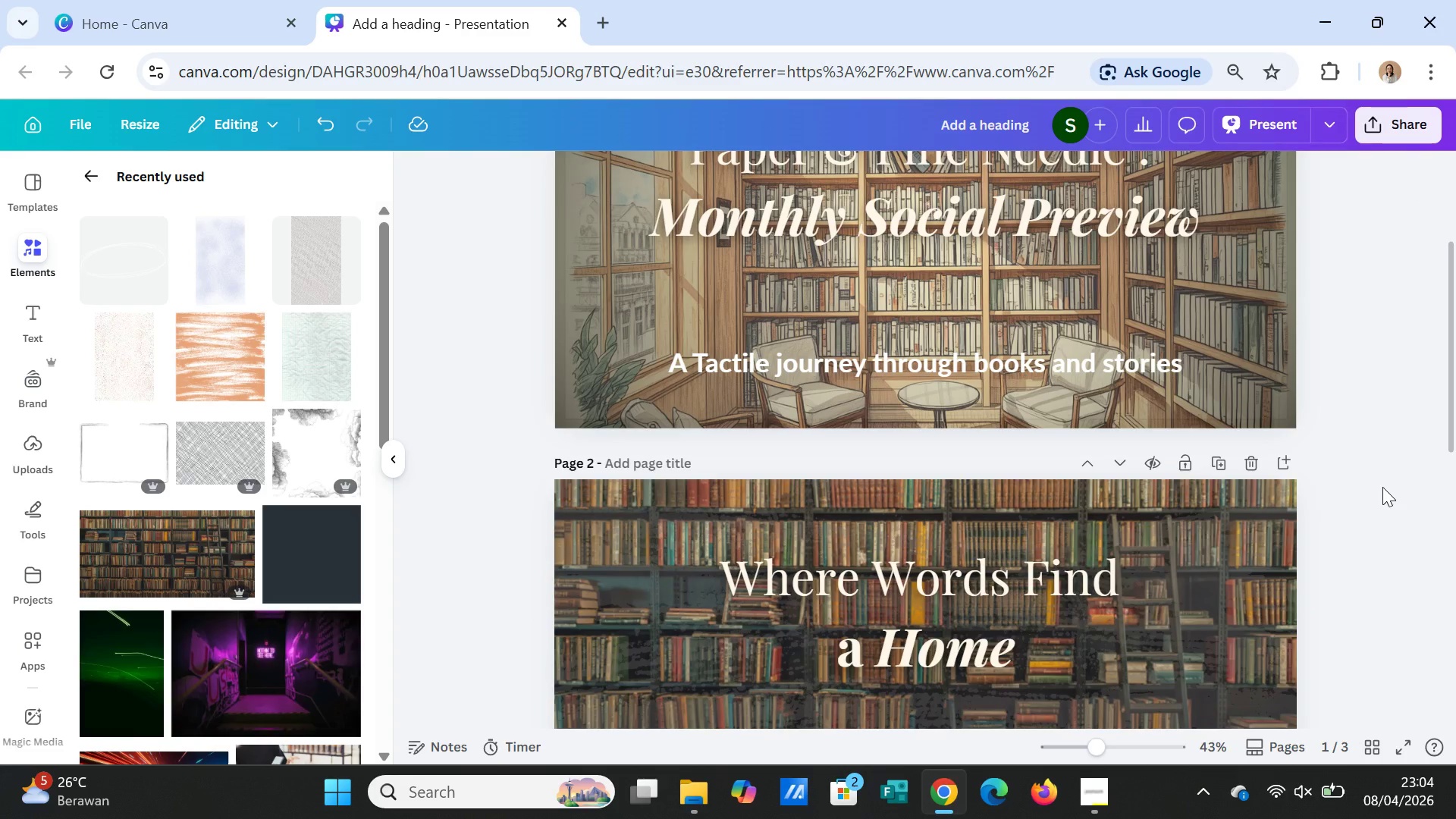 
scroll: coordinate [1382, 487], scroll_direction: up, amount: 1.0
 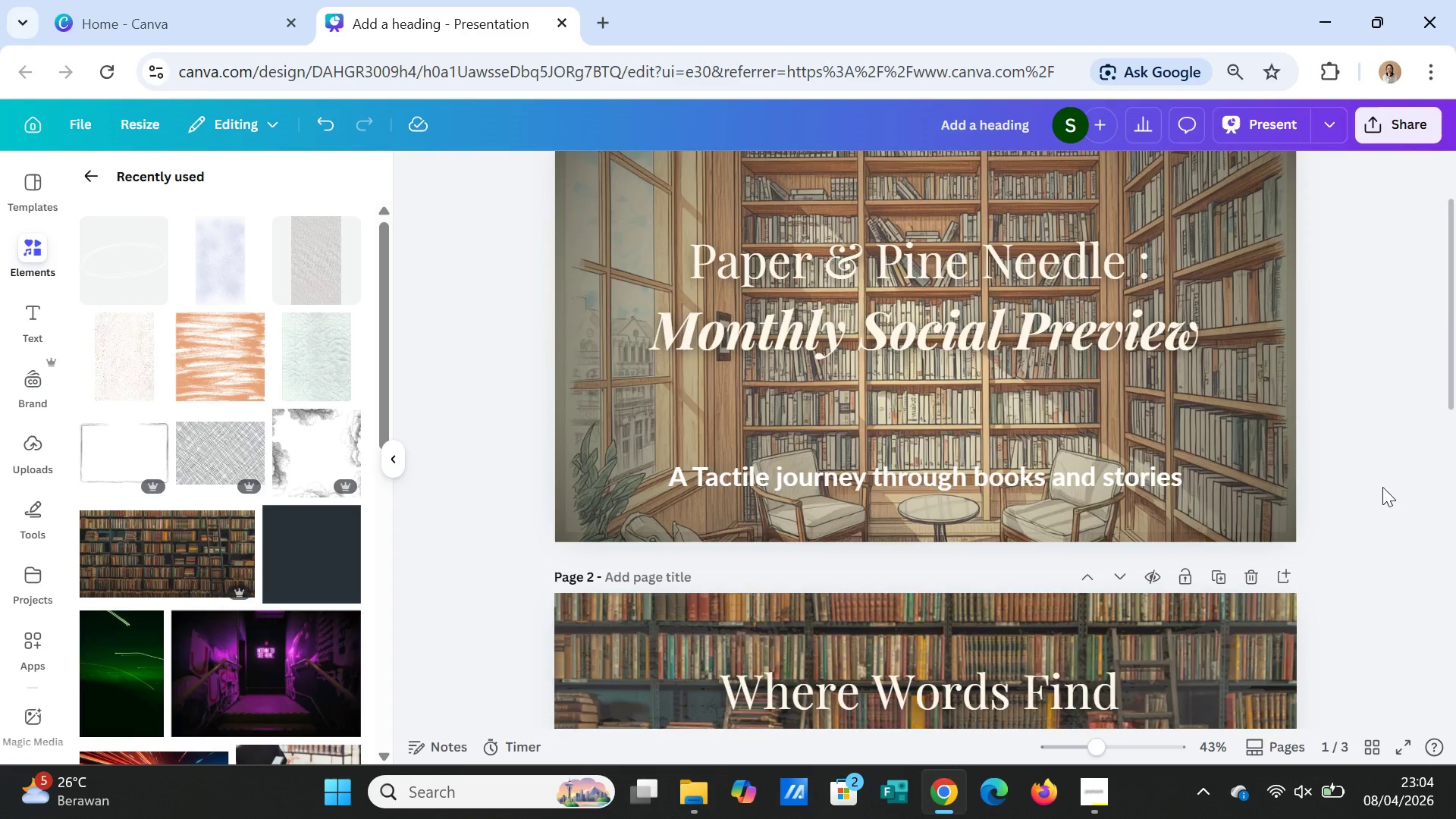 
scroll: coordinate [1382, 487], scroll_direction: down, amount: 3.0
 